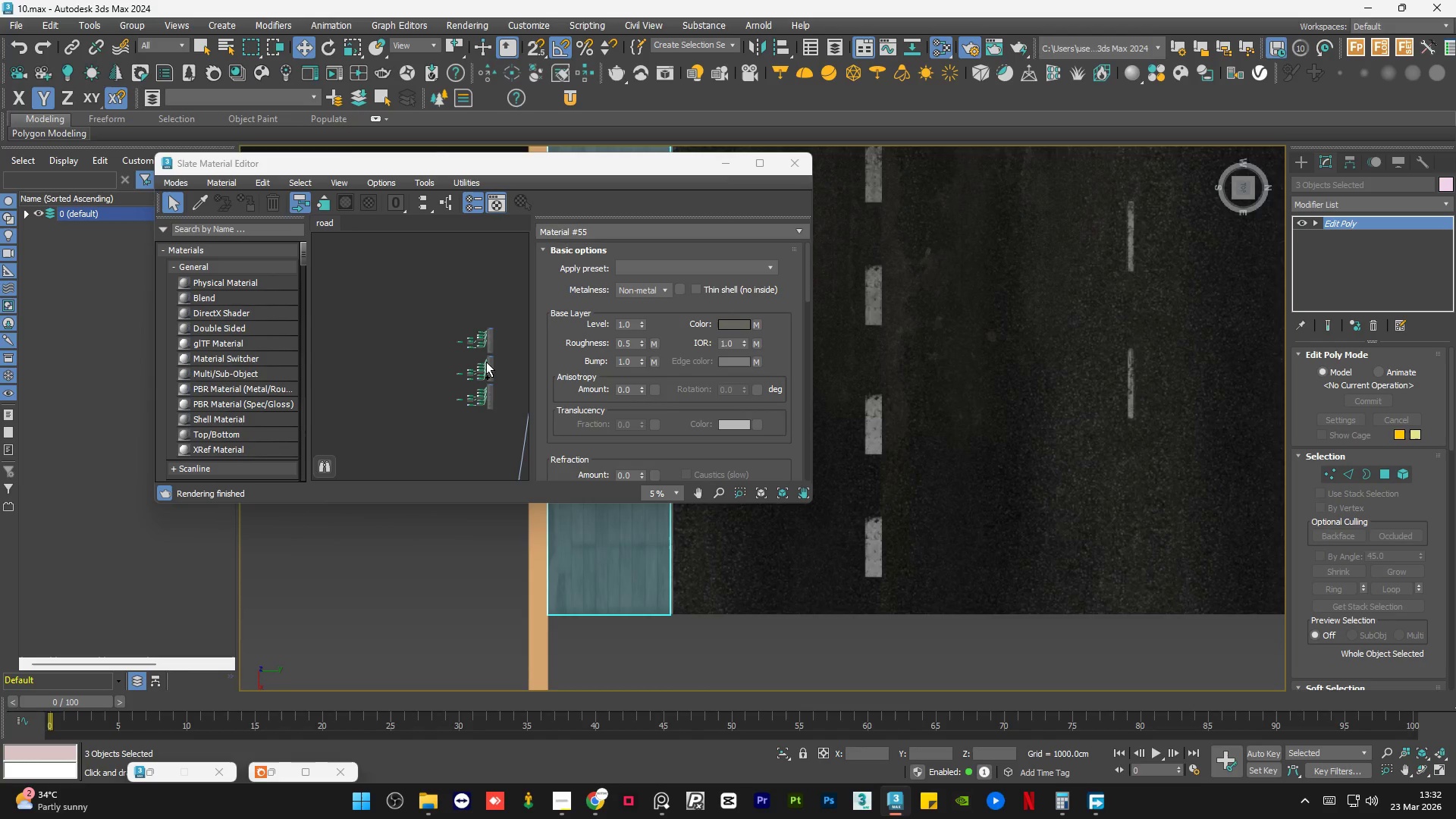 
key(Control+Z)
 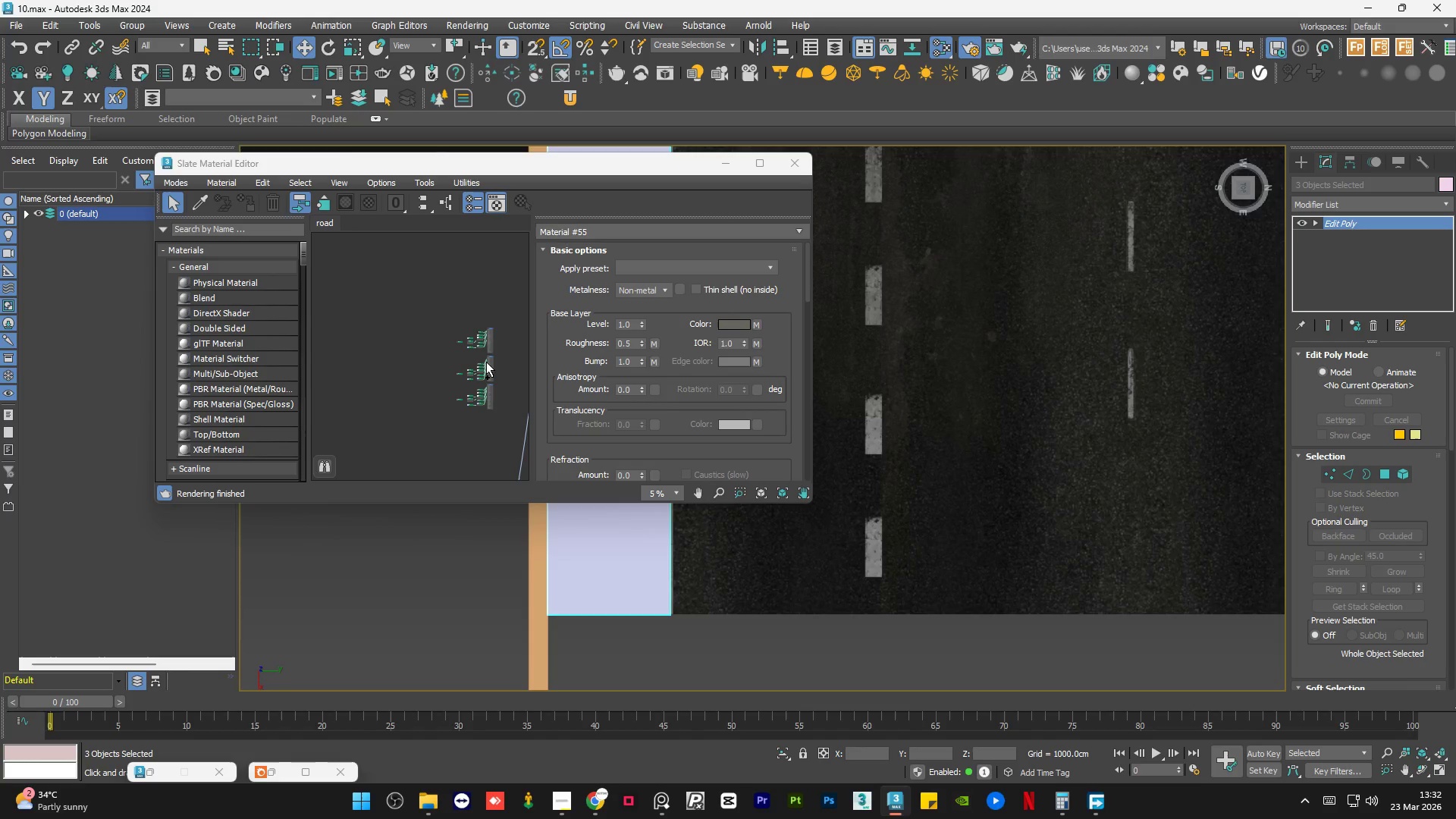 
key(Control+Z)
 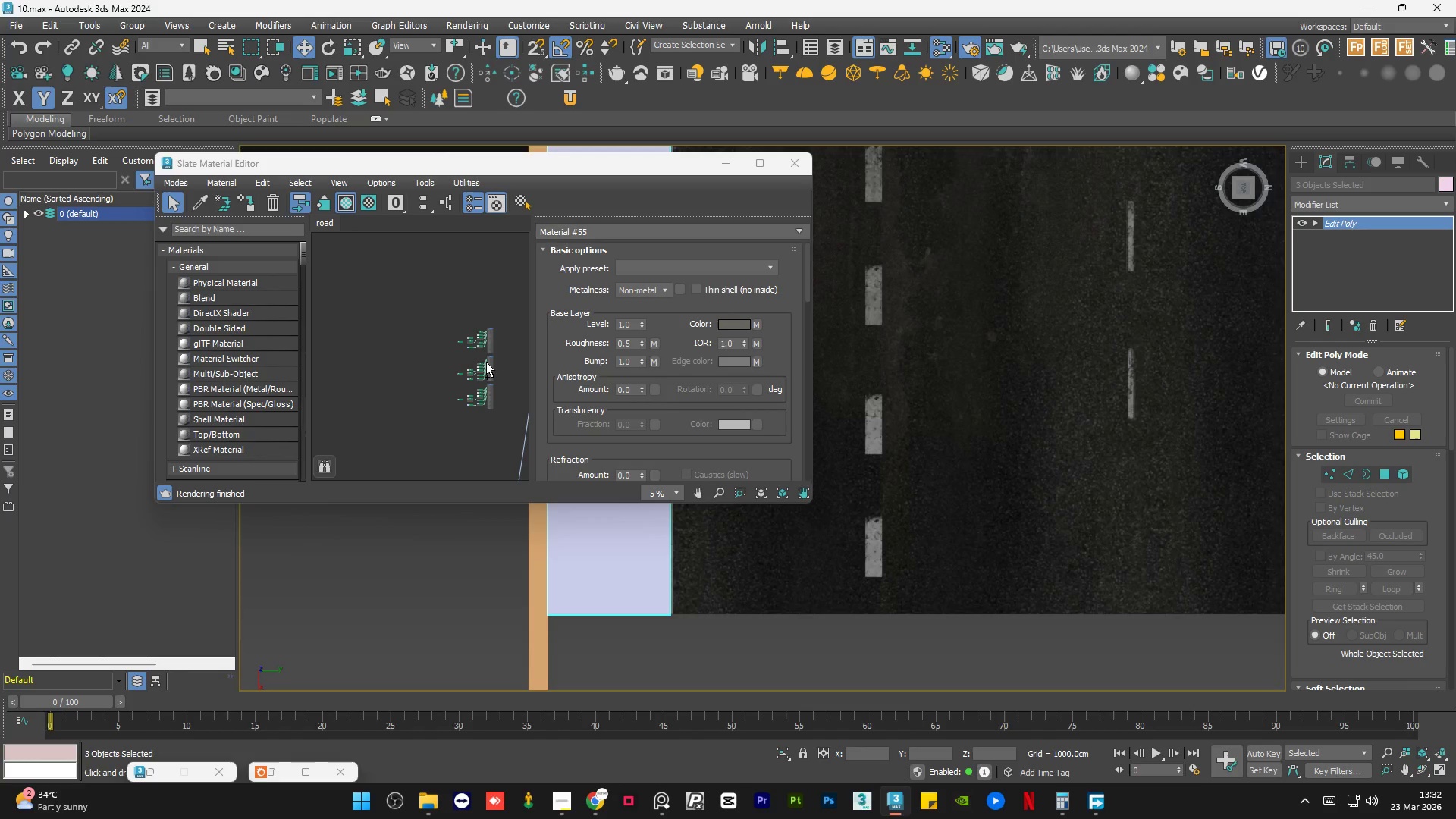 
key(Control+Z)
 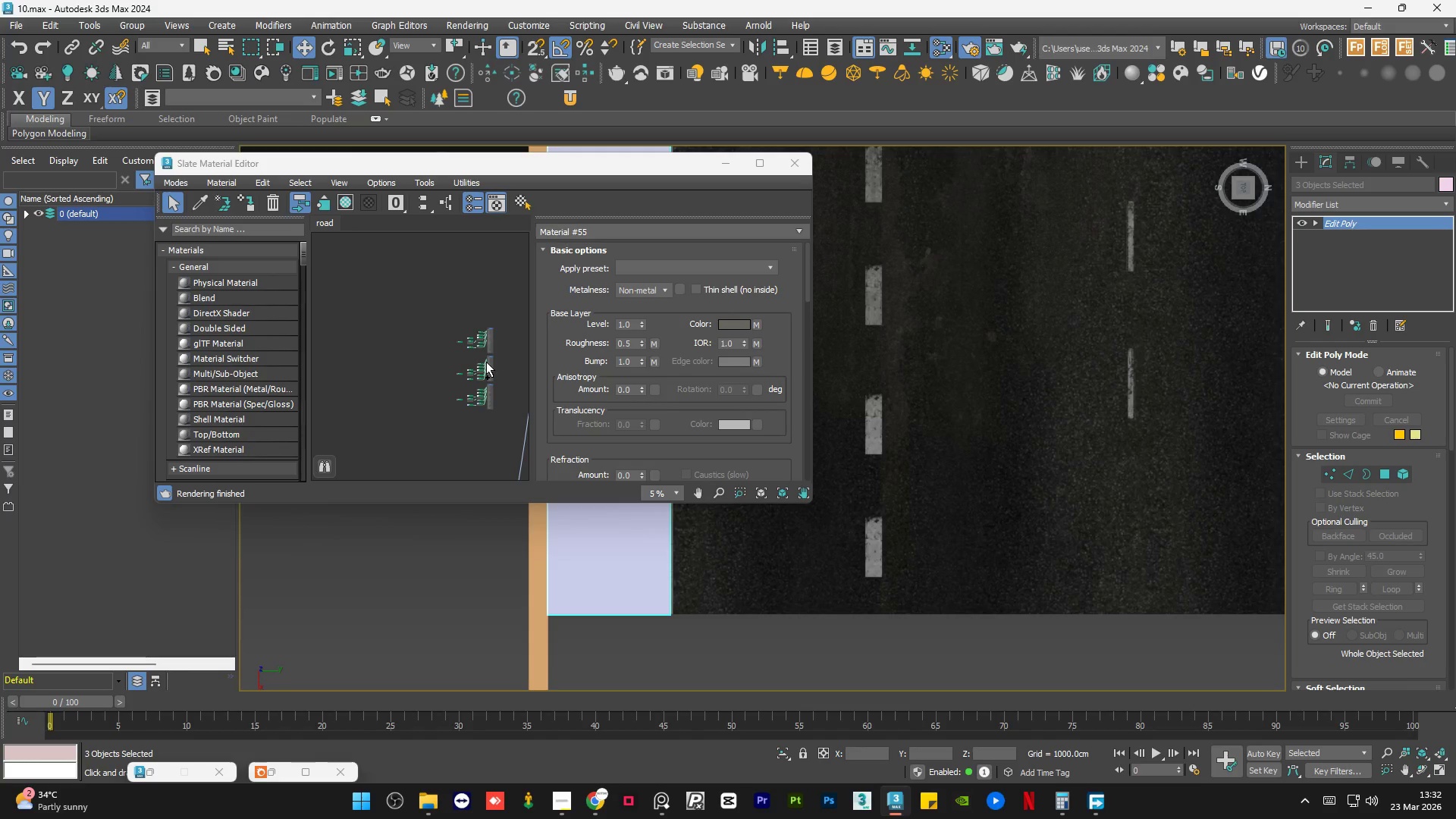 
key(Control+Z)
 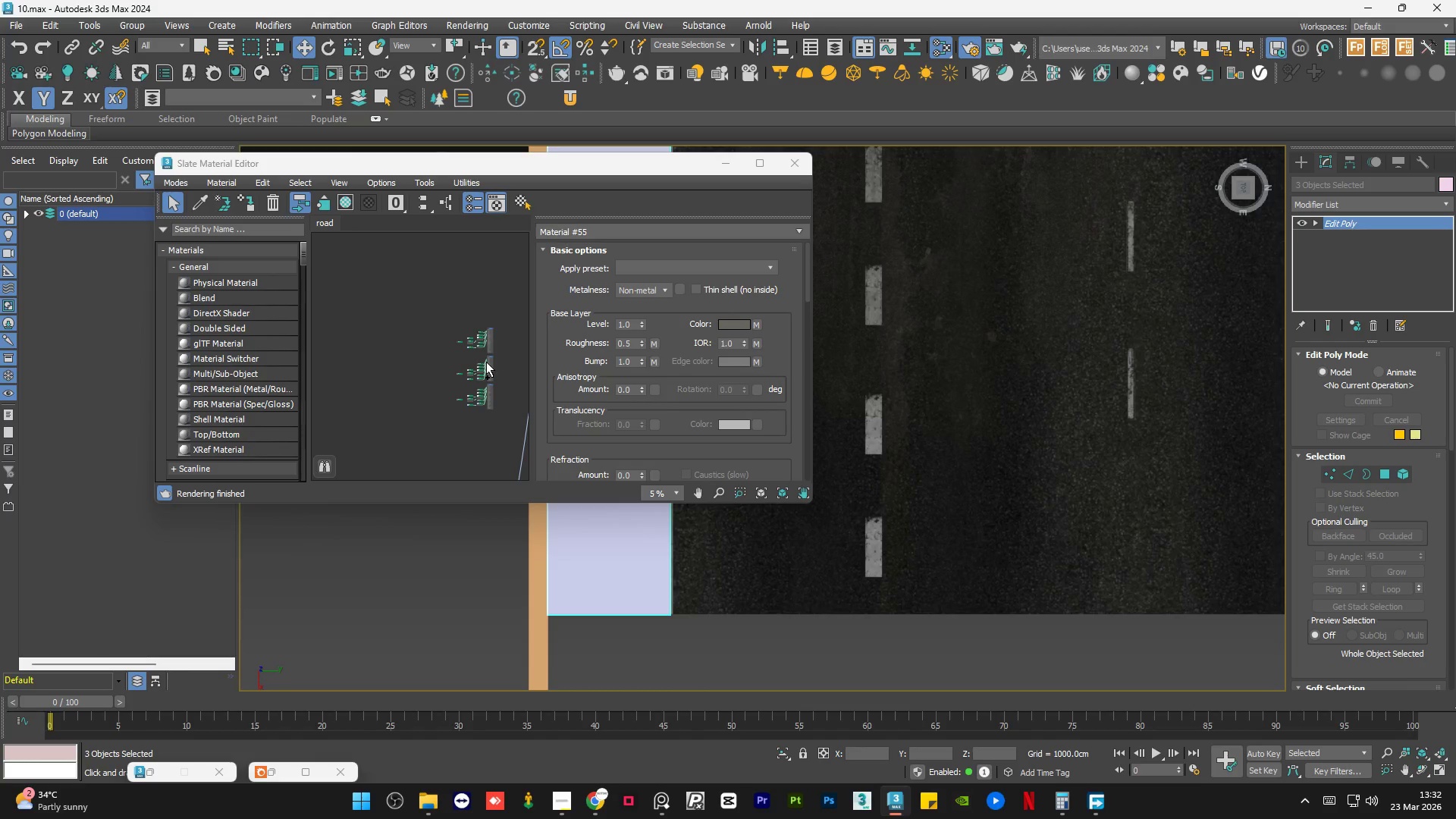 
key(Control+Z)
 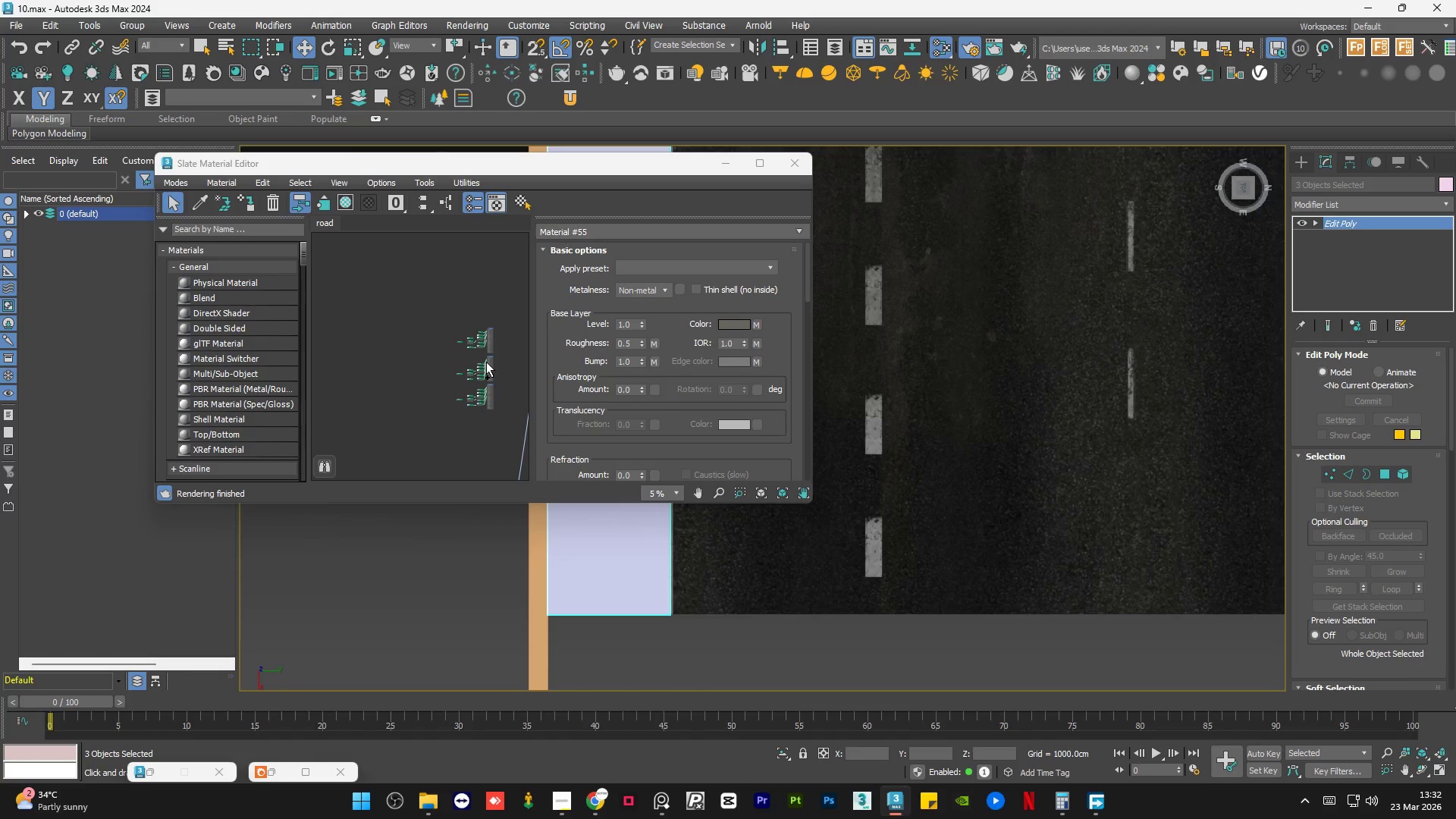 
key(Control+Y)
 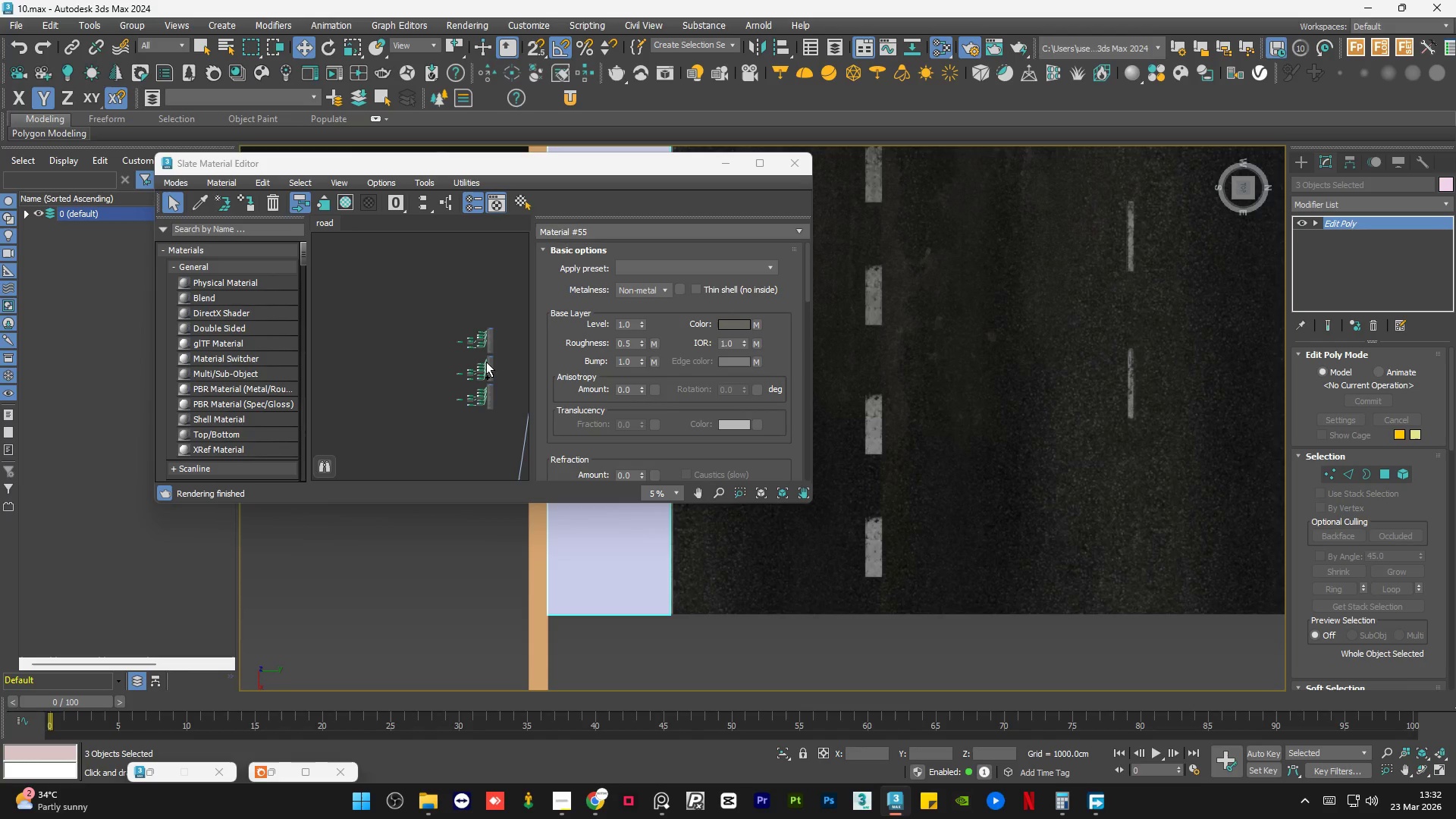 
key(Control+Y)
 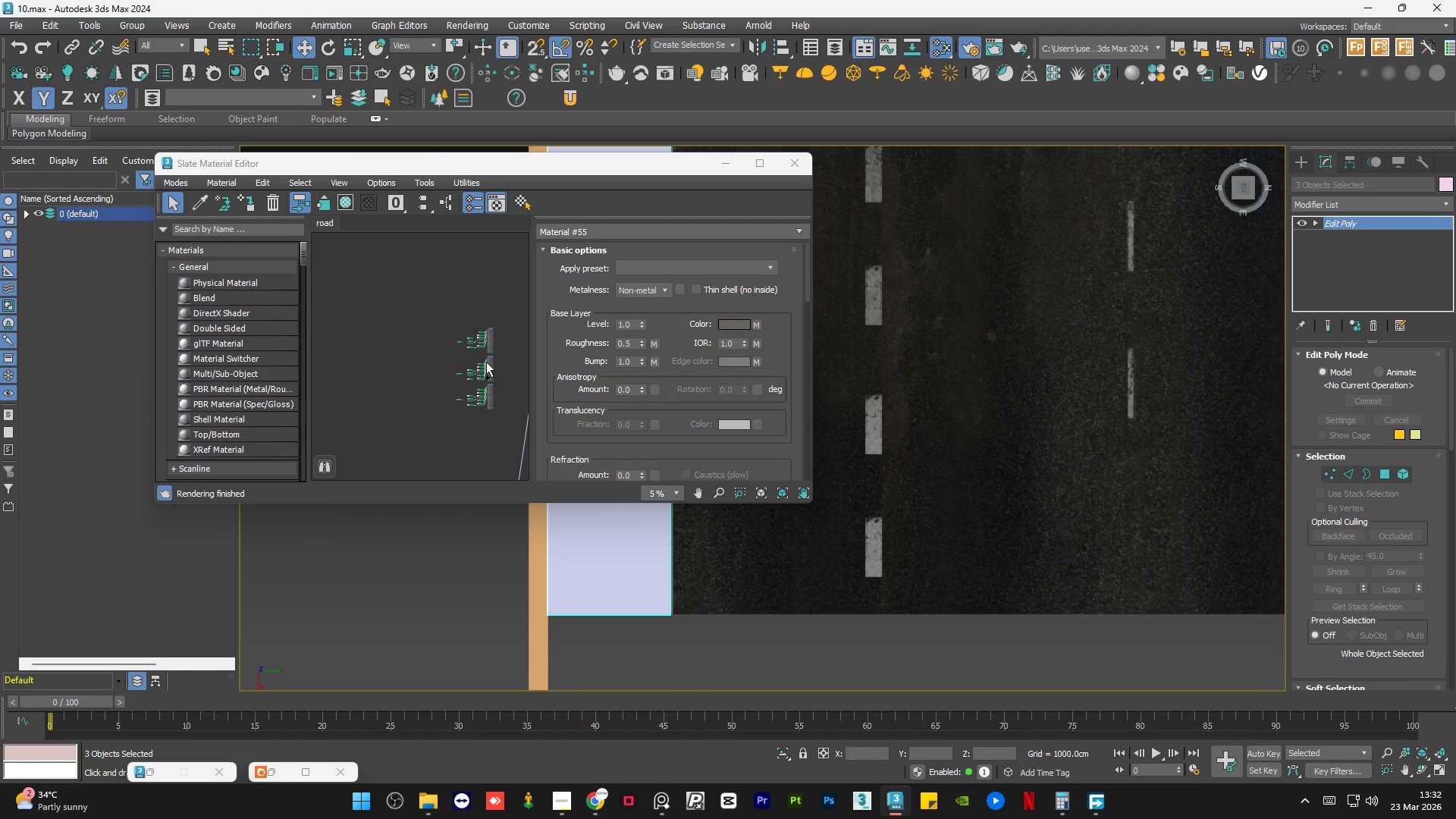 
key(Control+Y)
 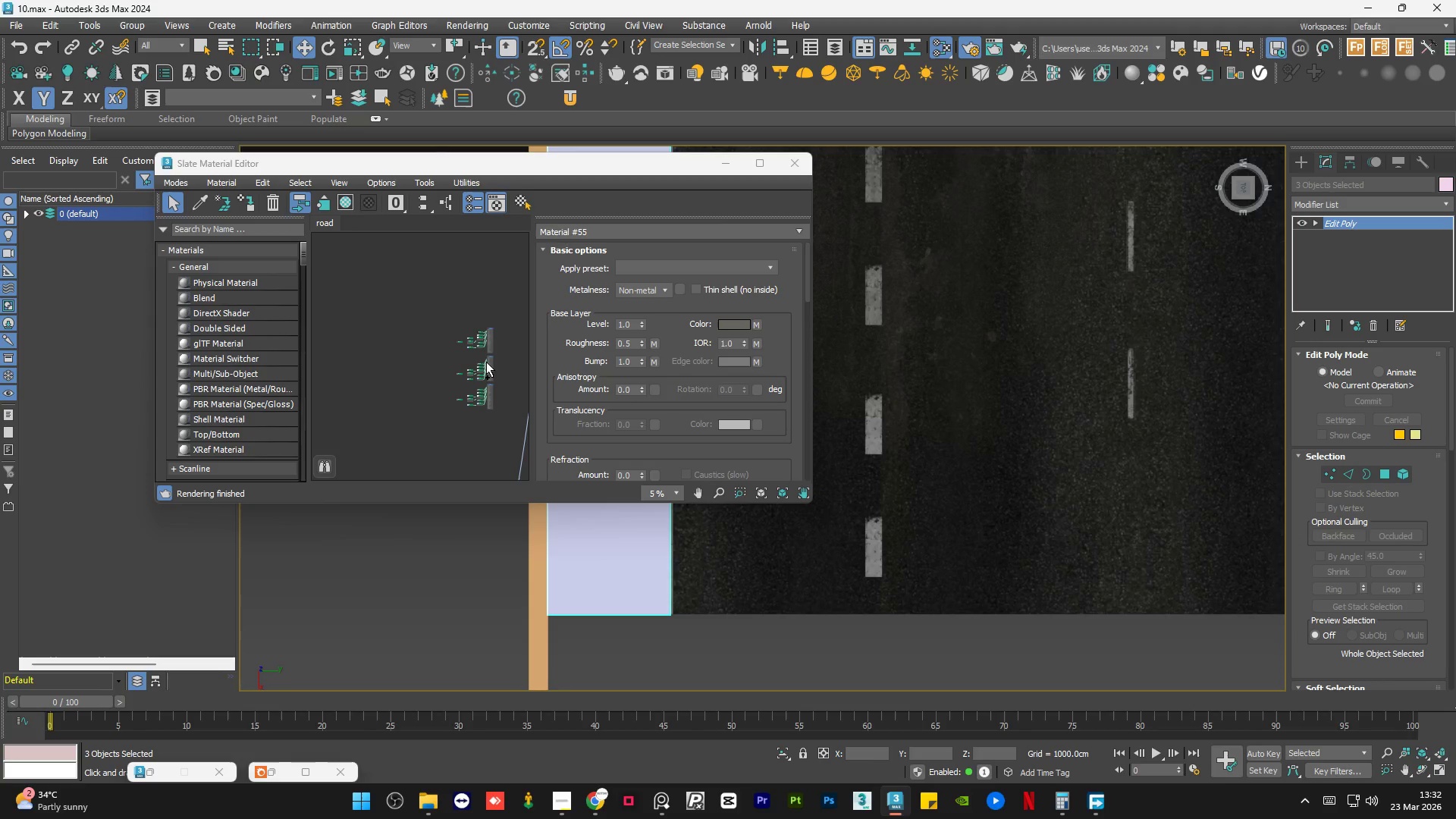 
key(Control+Y)
 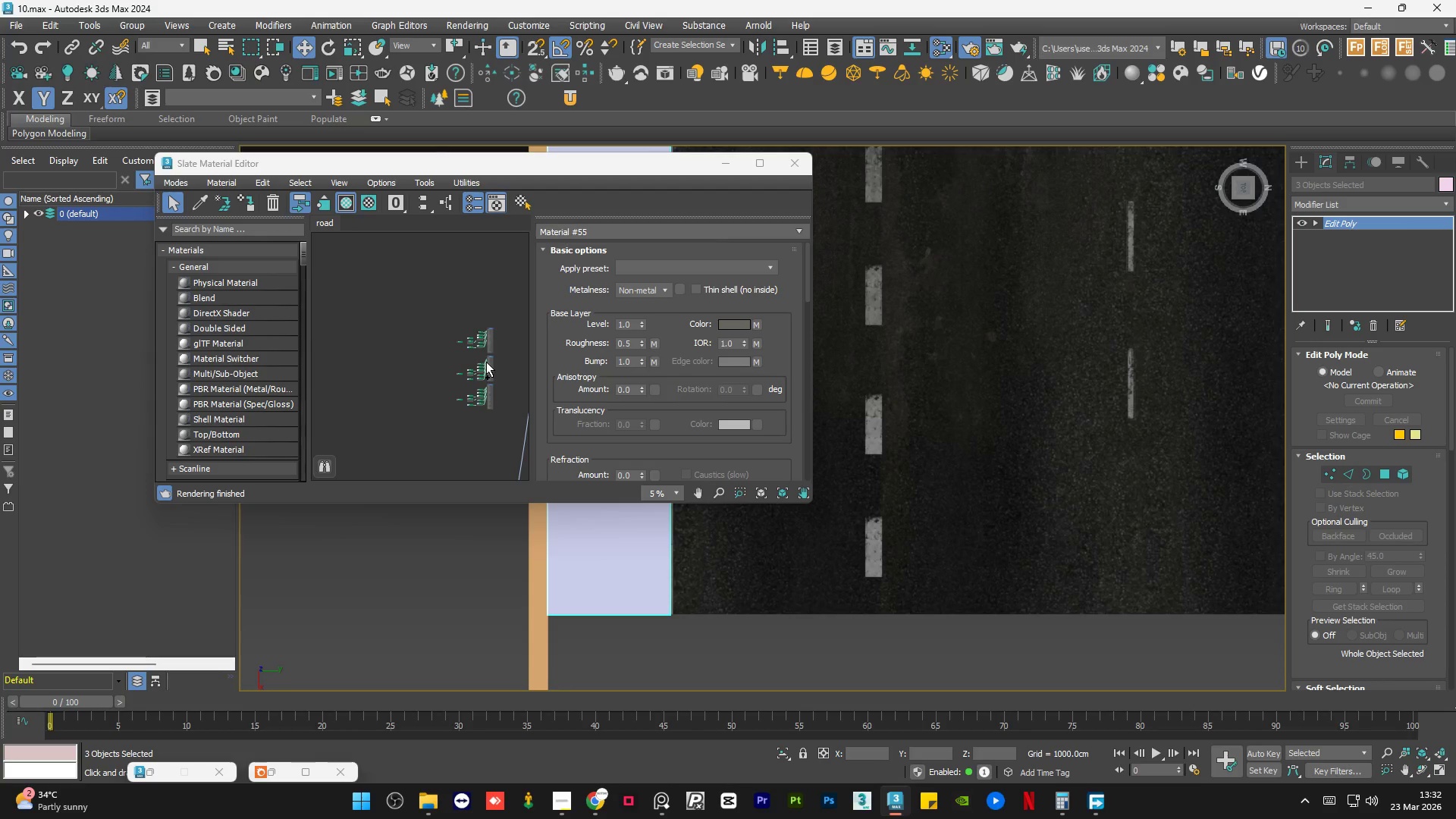 
key(Control+Y)
 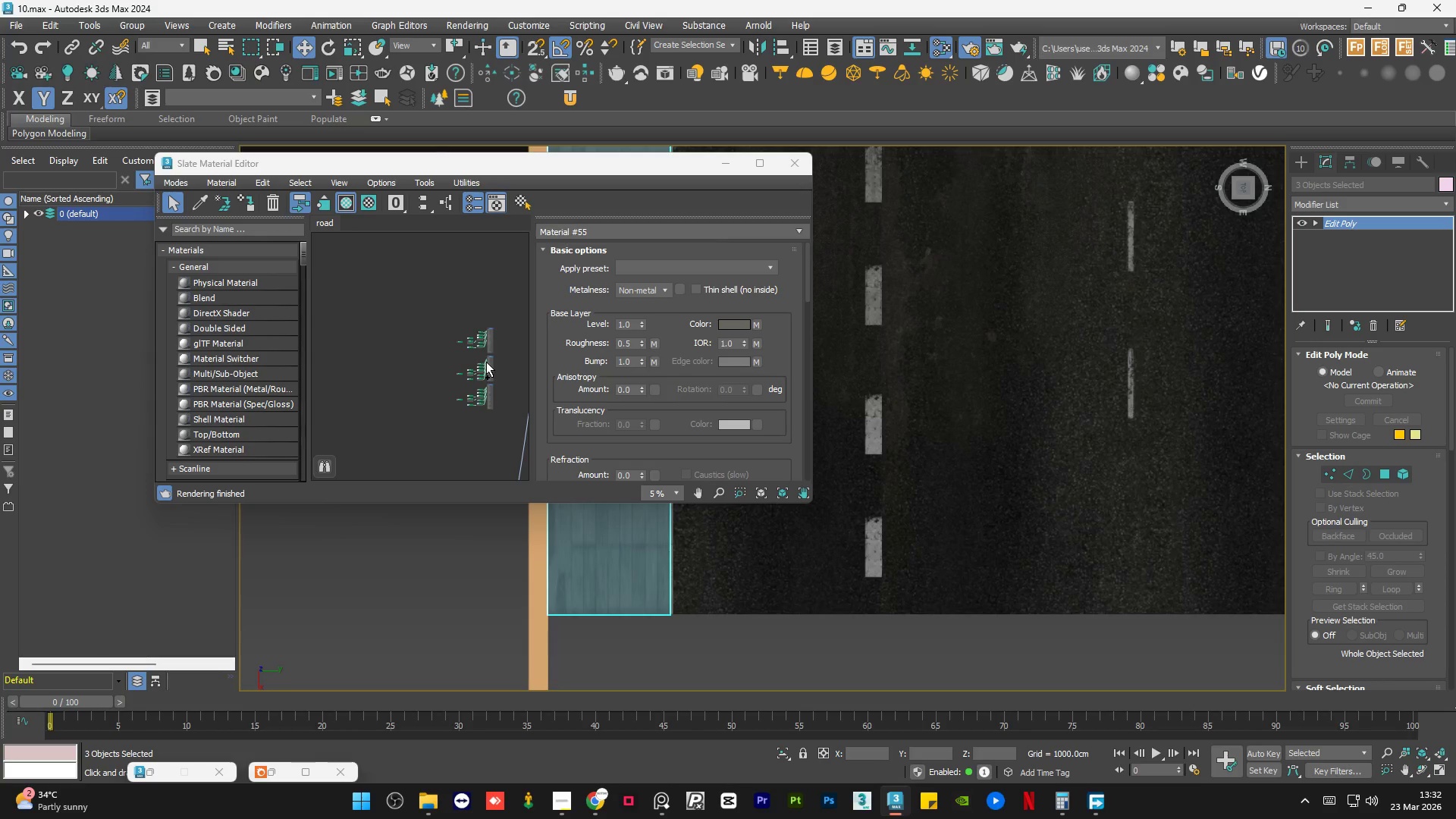 
key(Control+Y)
 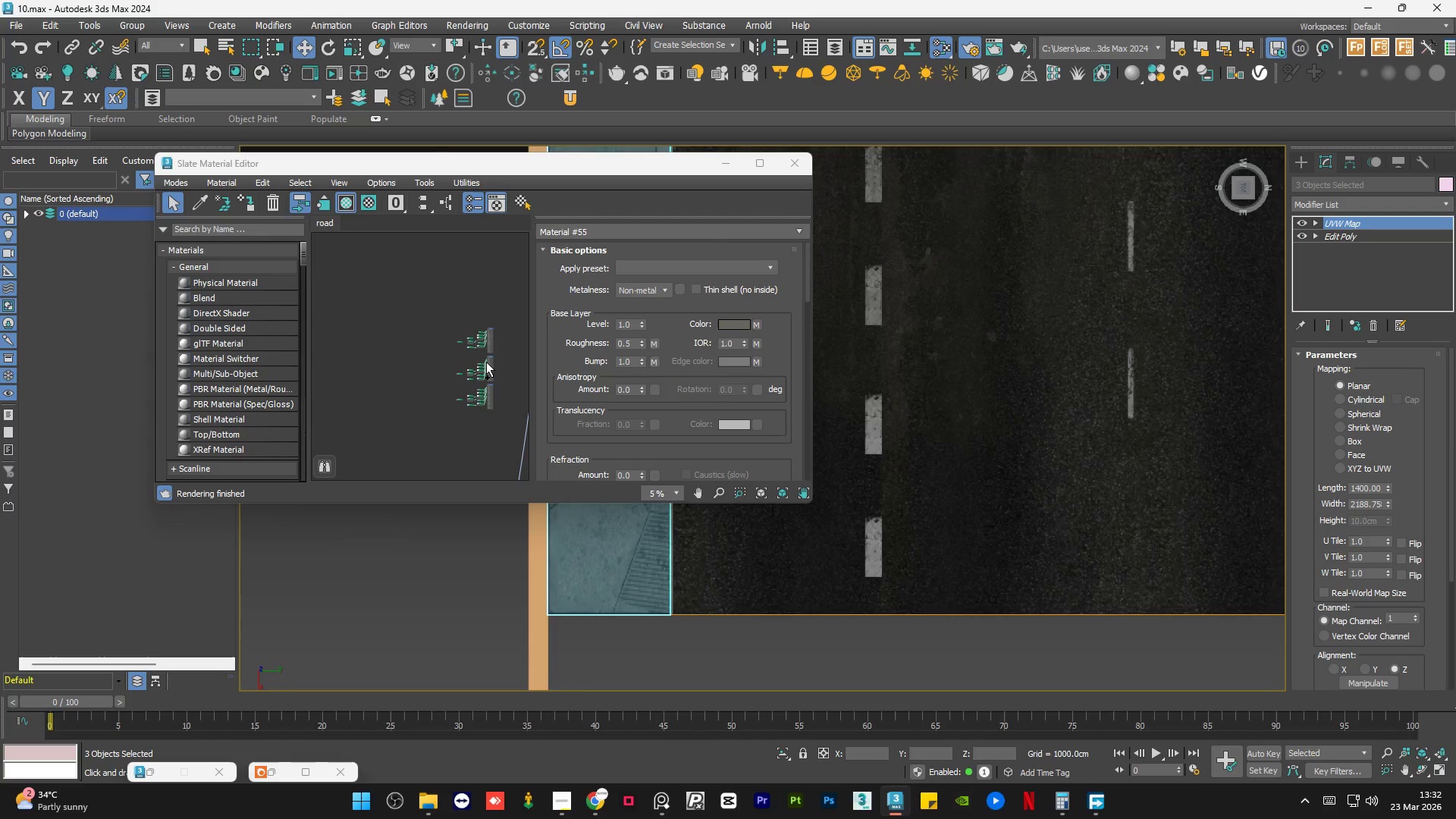 
key(Control+Y)
 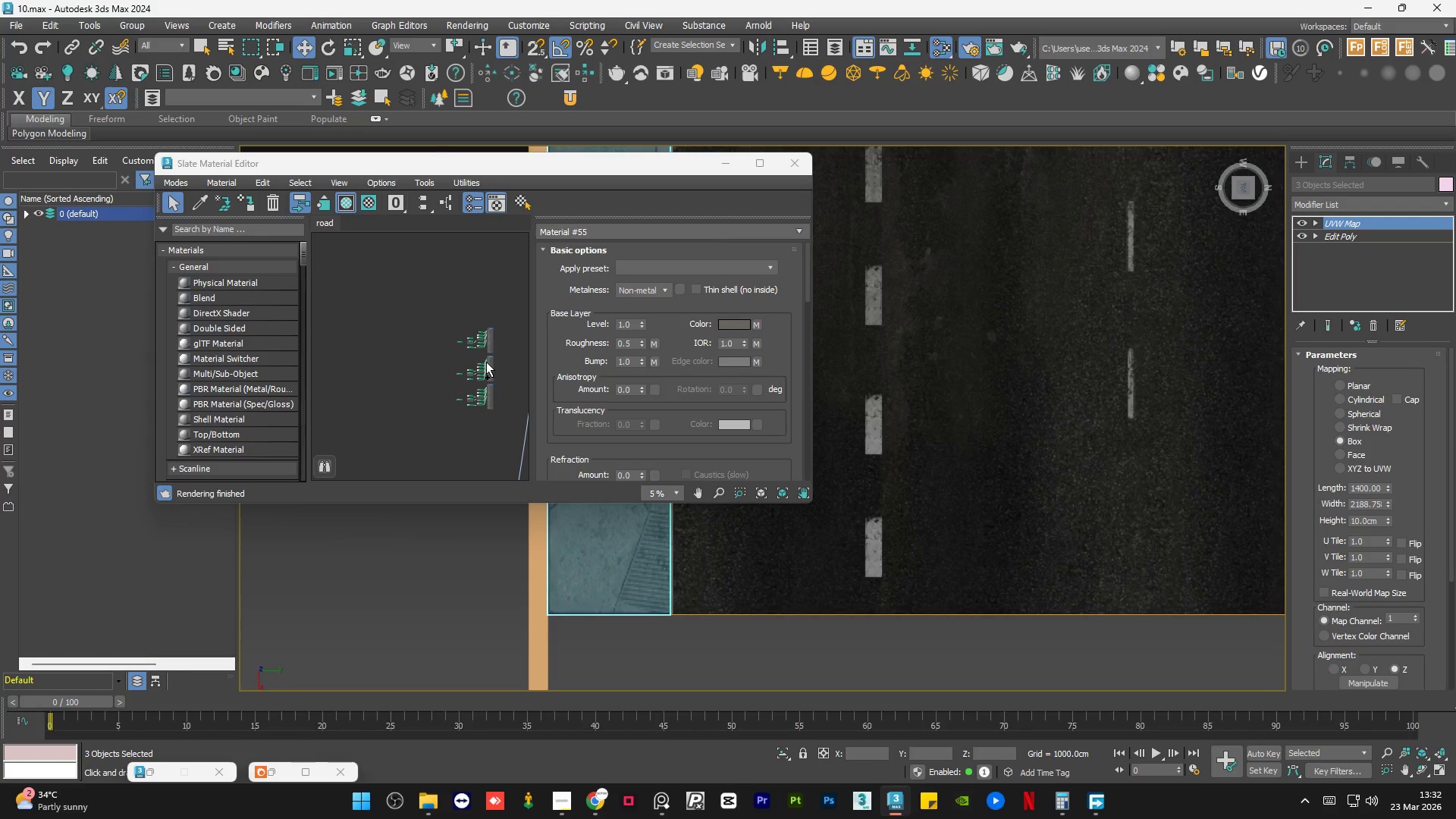 
key(Control+Y)
 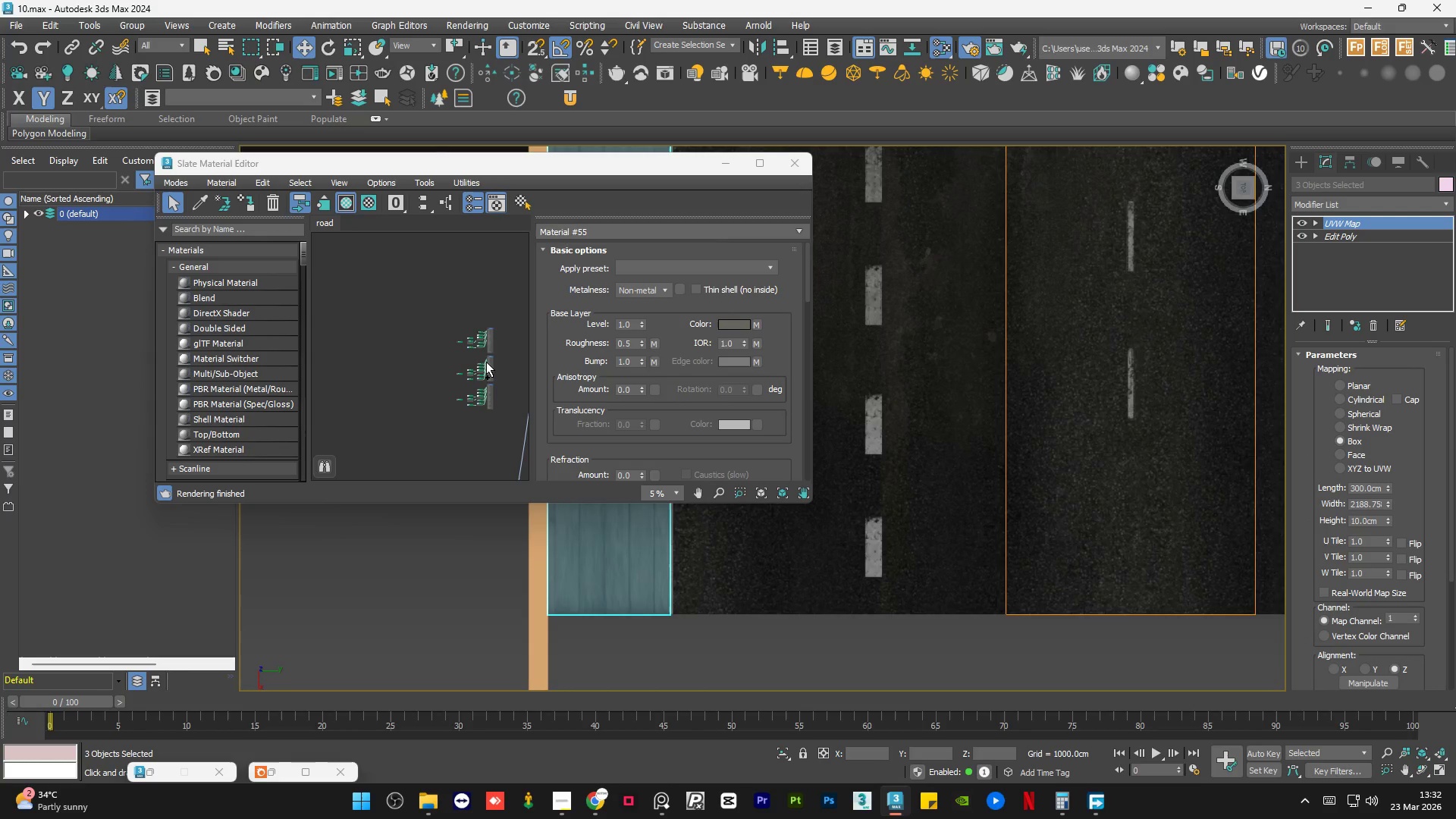 
key(Control+Y)
 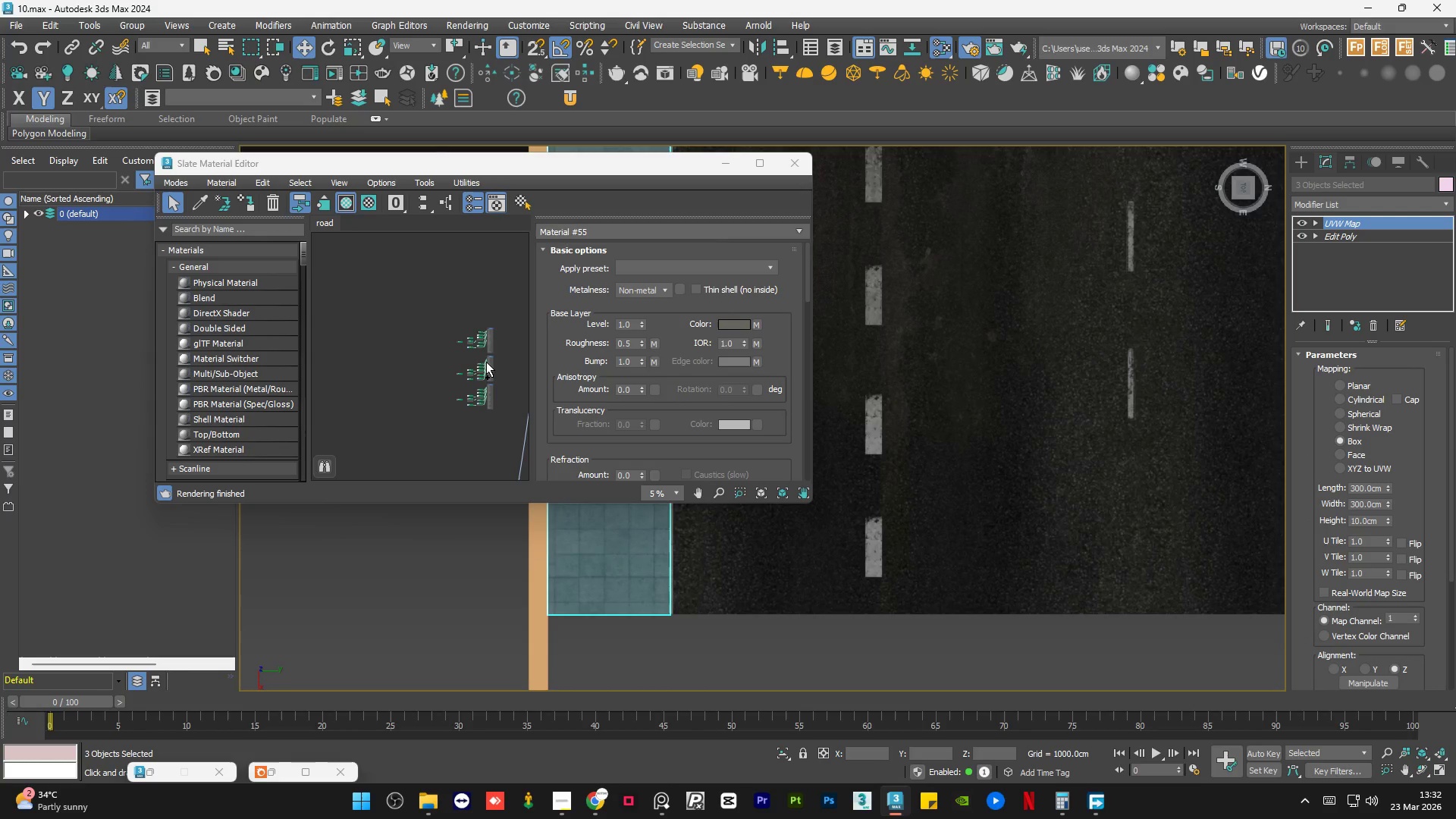 
key(Control+Y)
 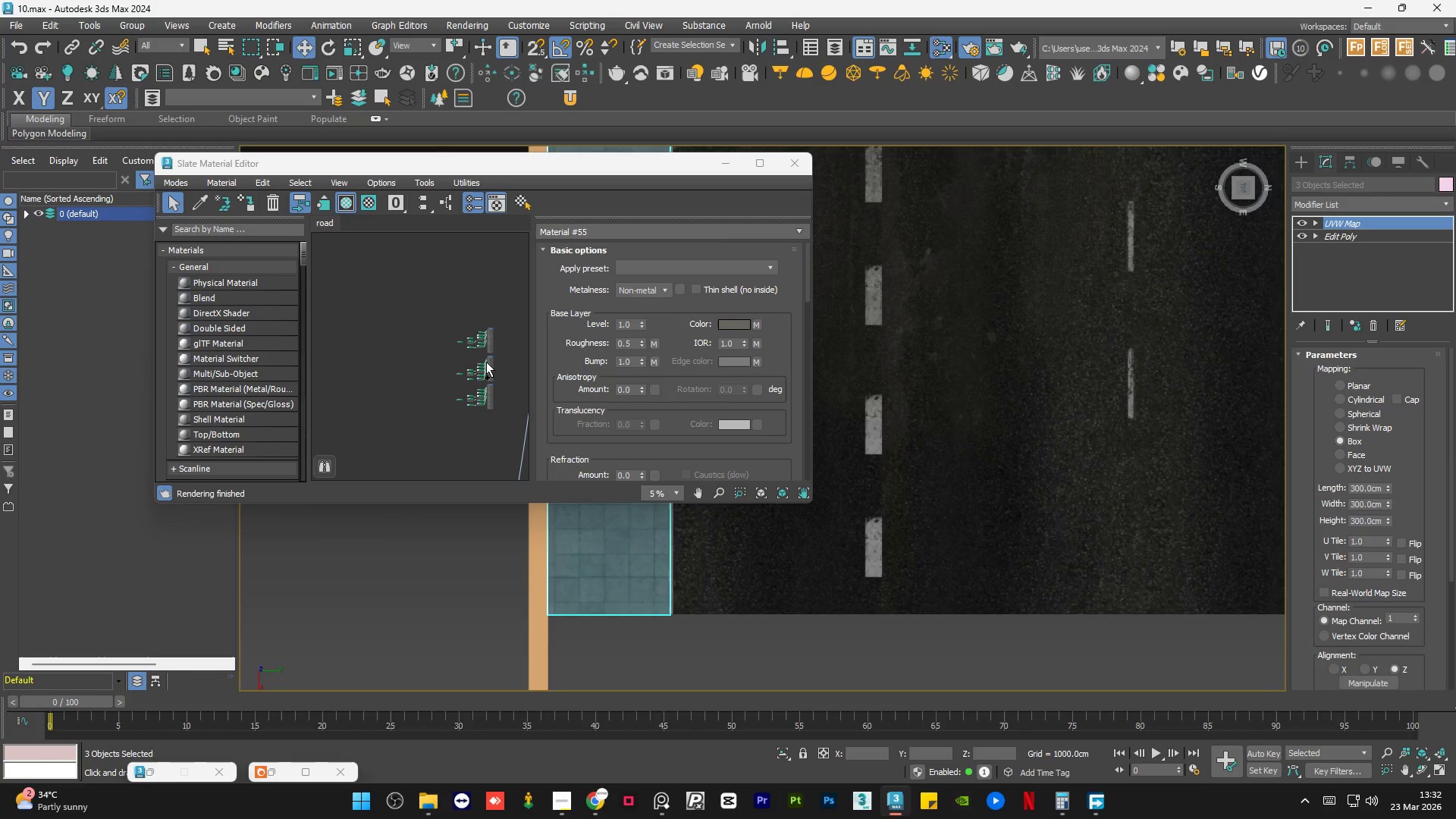 
key(Control+Y)
 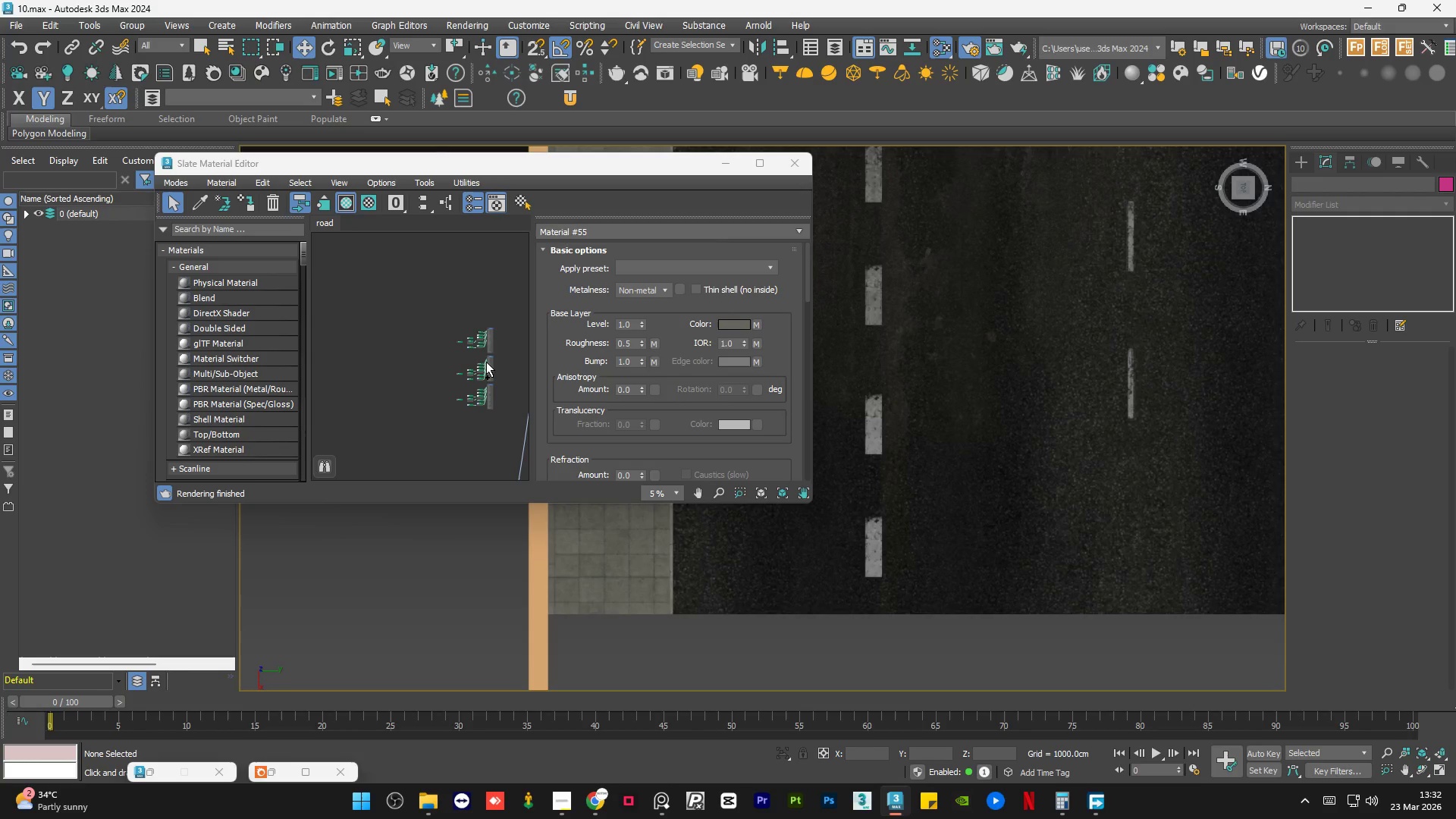 
key(Control+Y)
 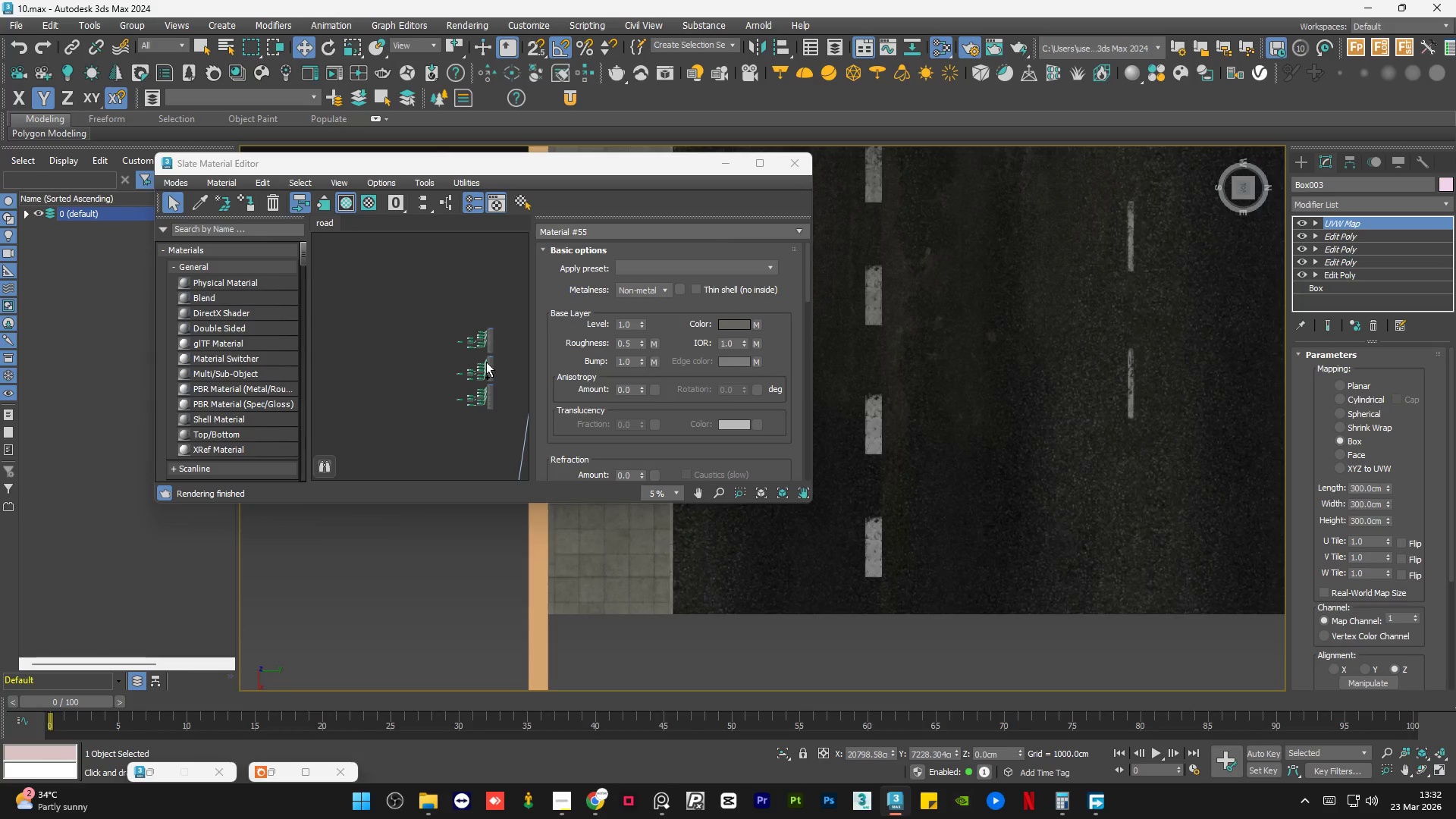 
key(Control+Y)
 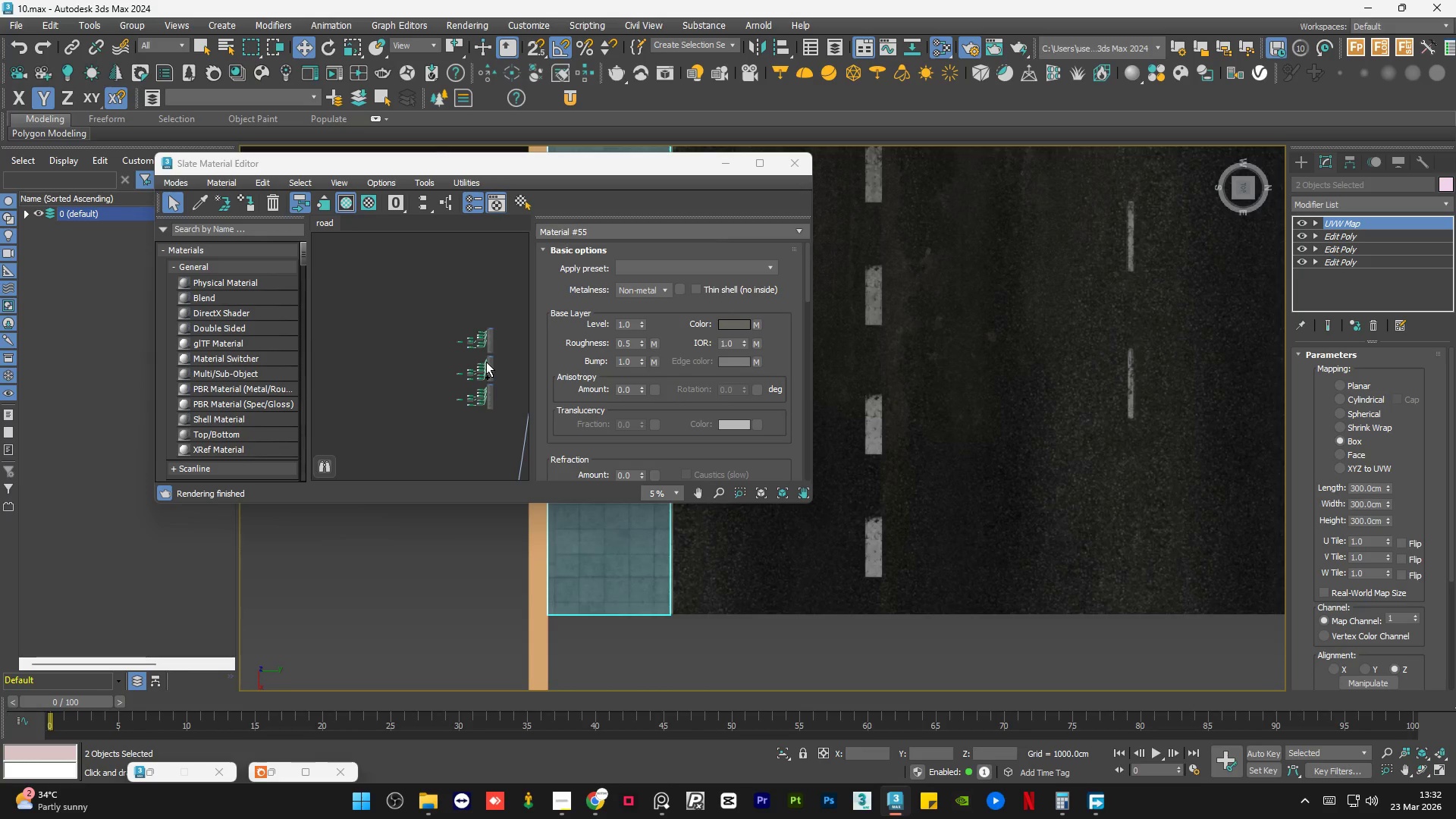 
key(Control+Y)
 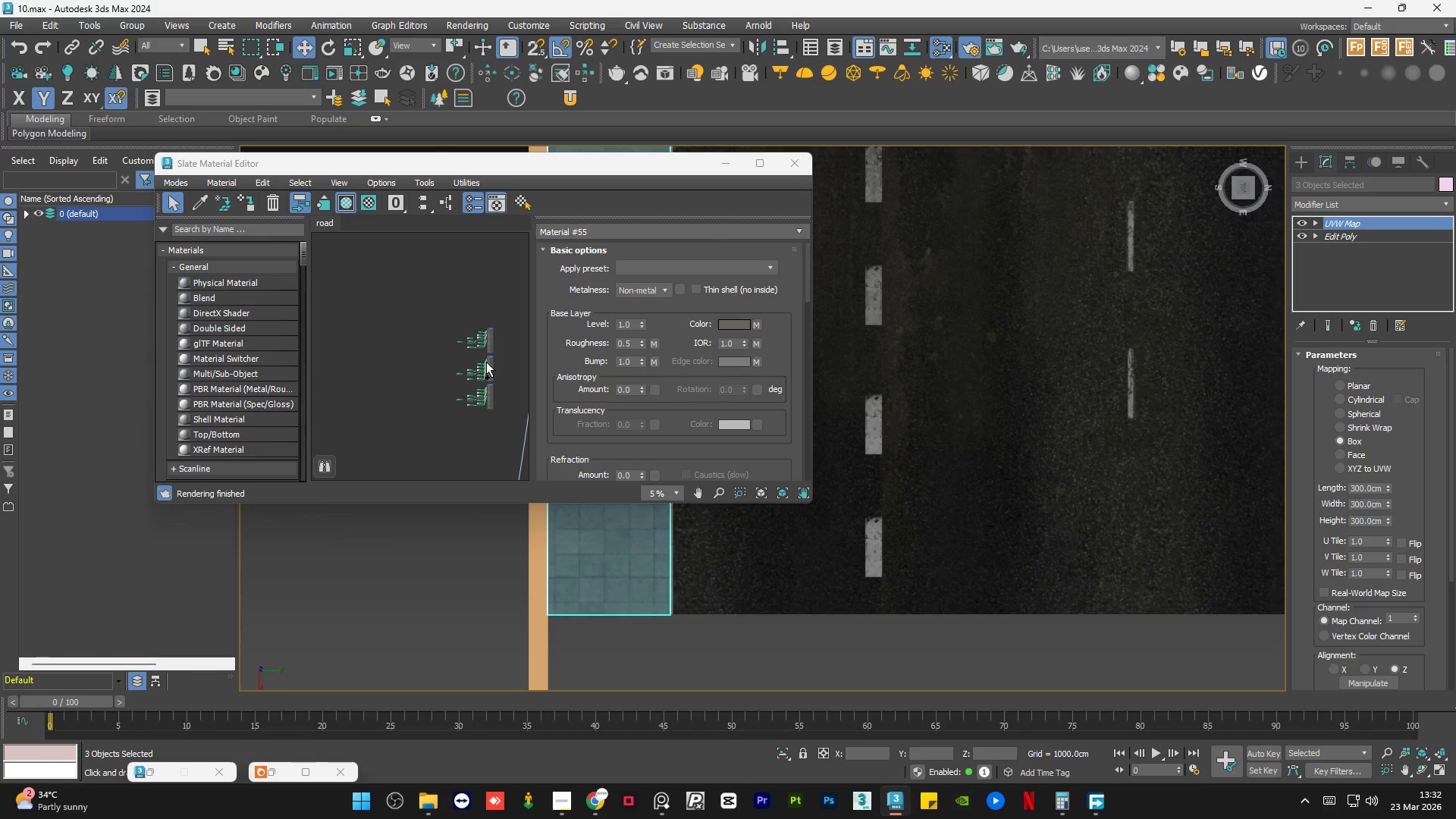 
key(Control+Y)
 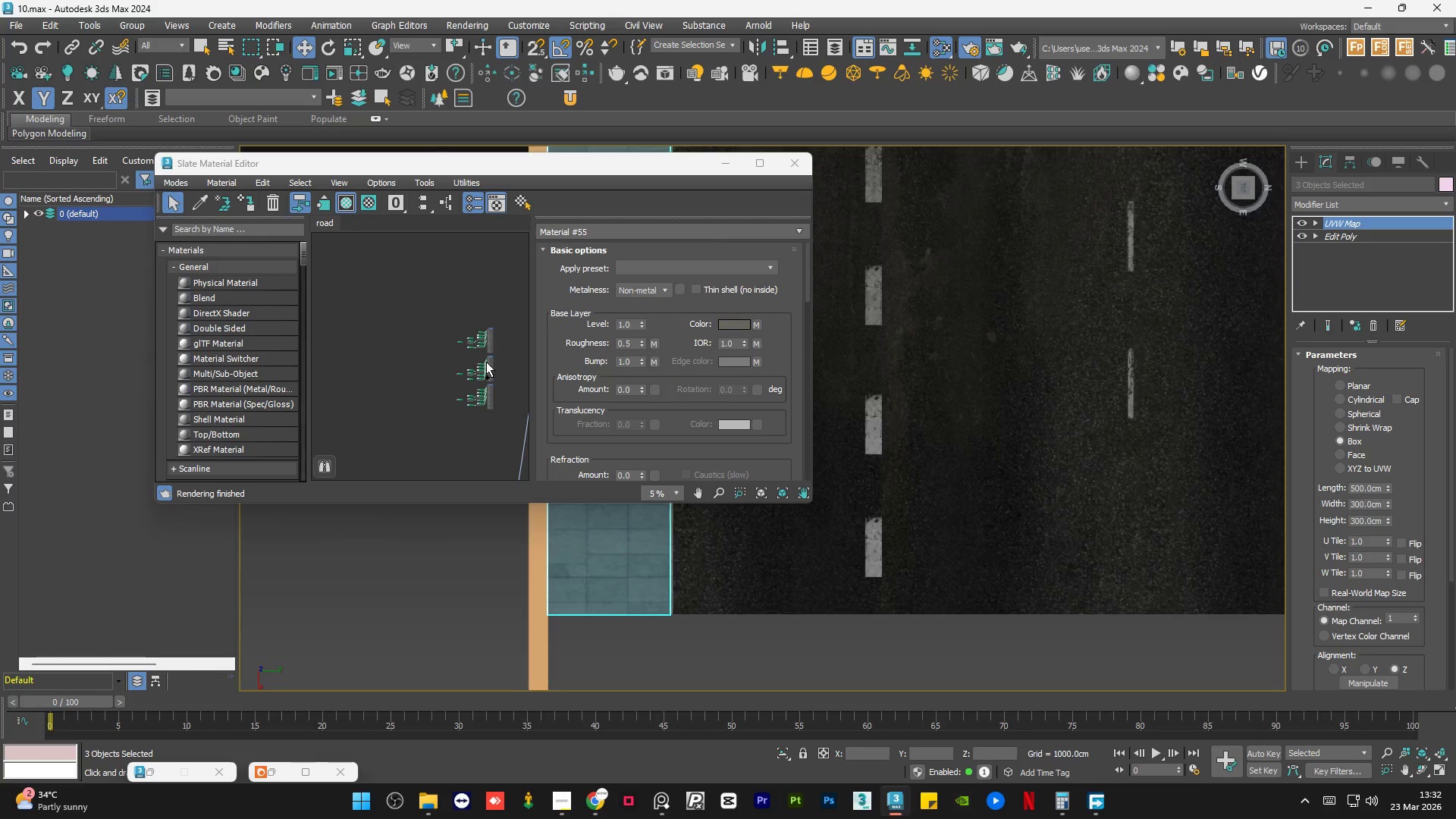 
key(Control+Y)
 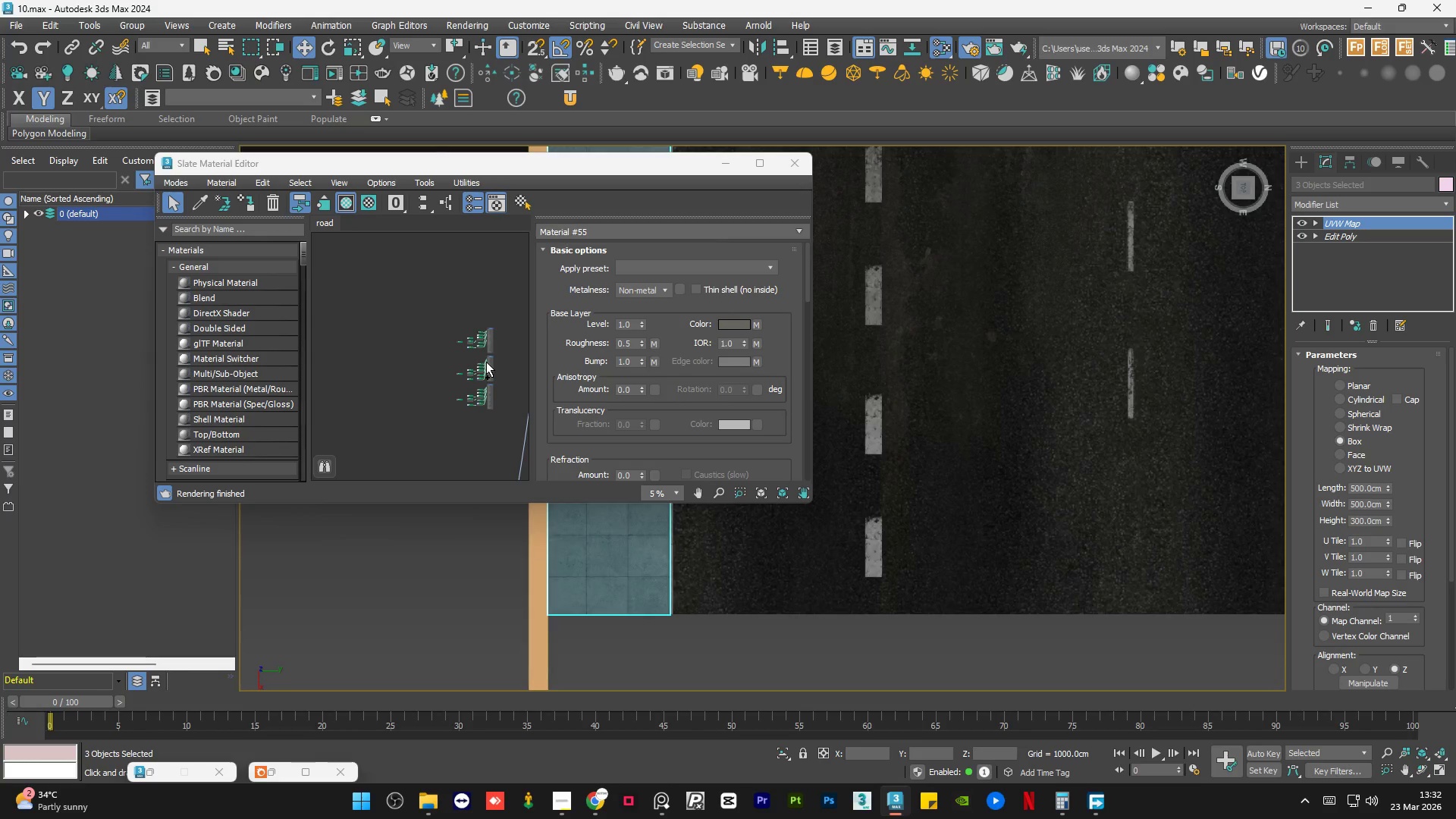 
key(Control+Y)
 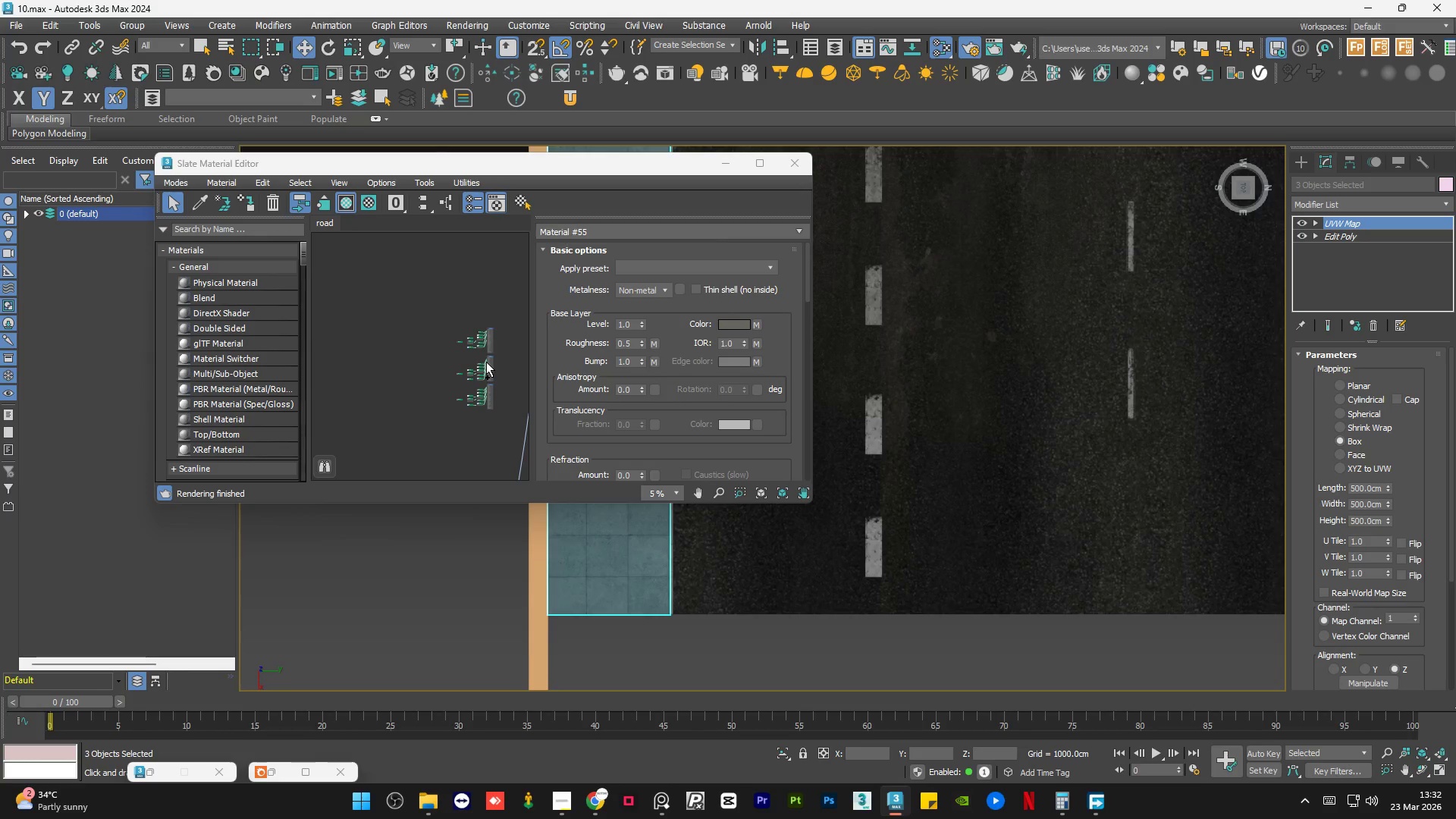 
left_click([461, 312])
 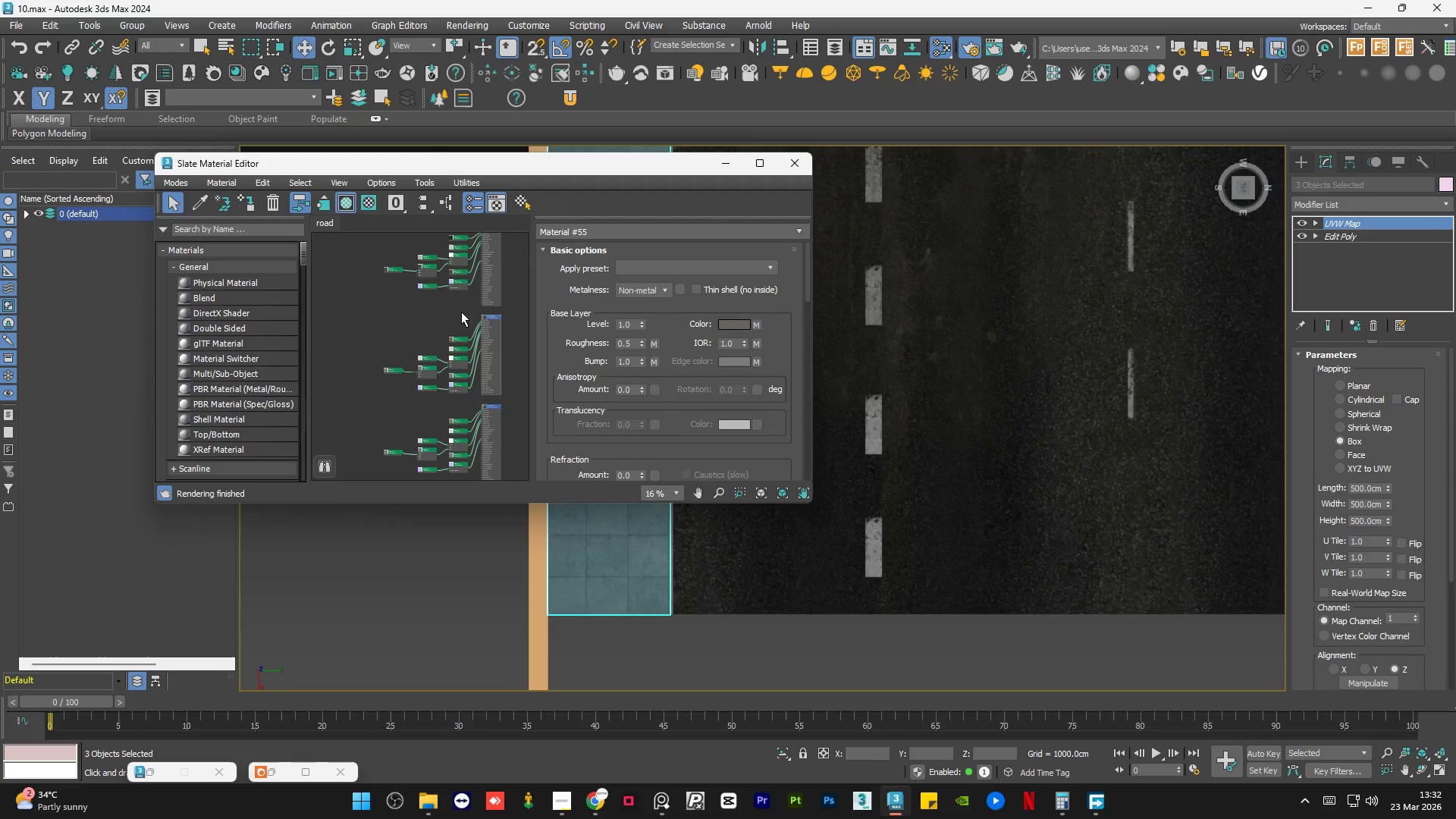 
scroll: coordinate [470, 329], scroll_direction: up, amount: 1.0
 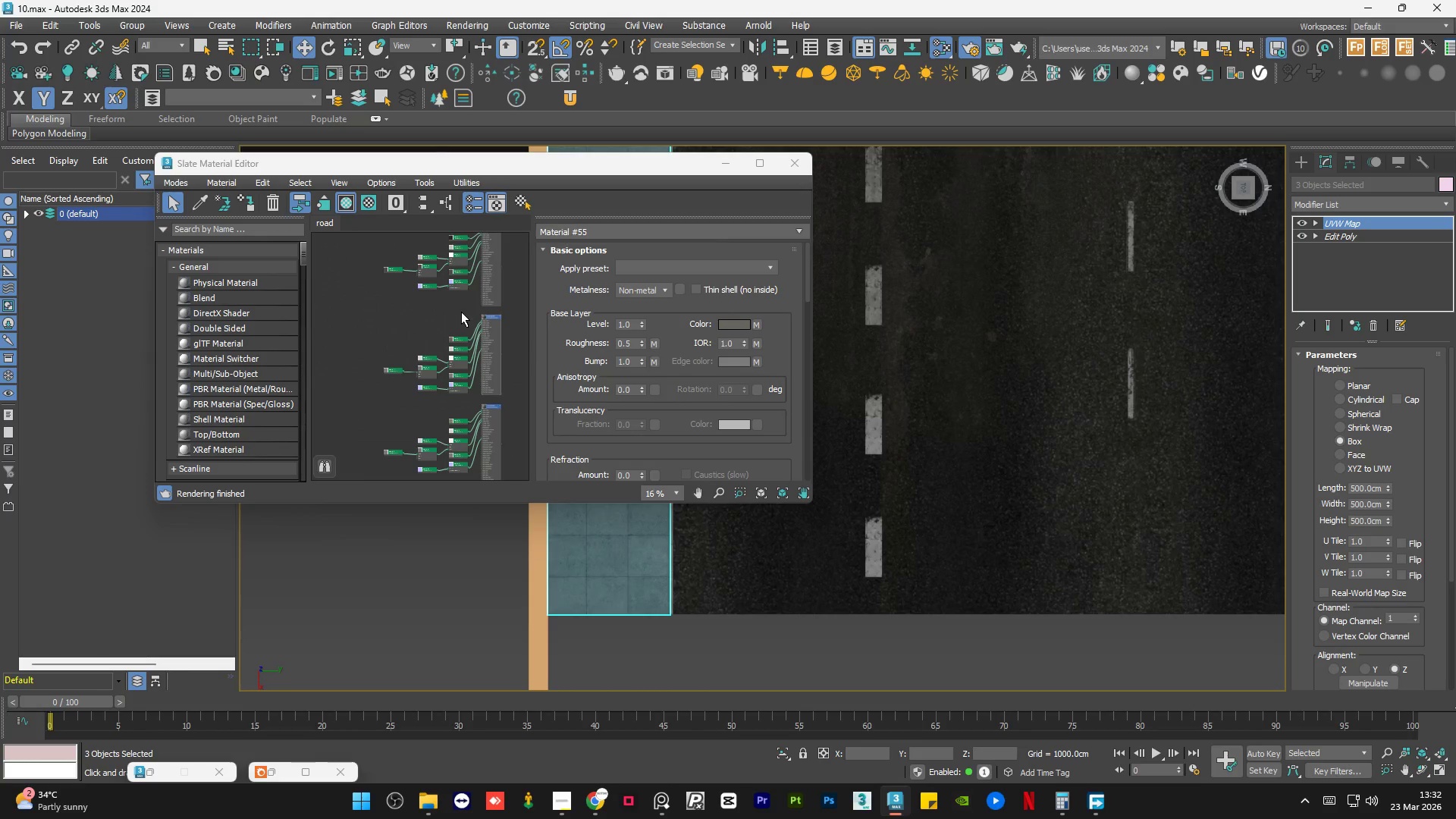 
double_click([461, 312])
 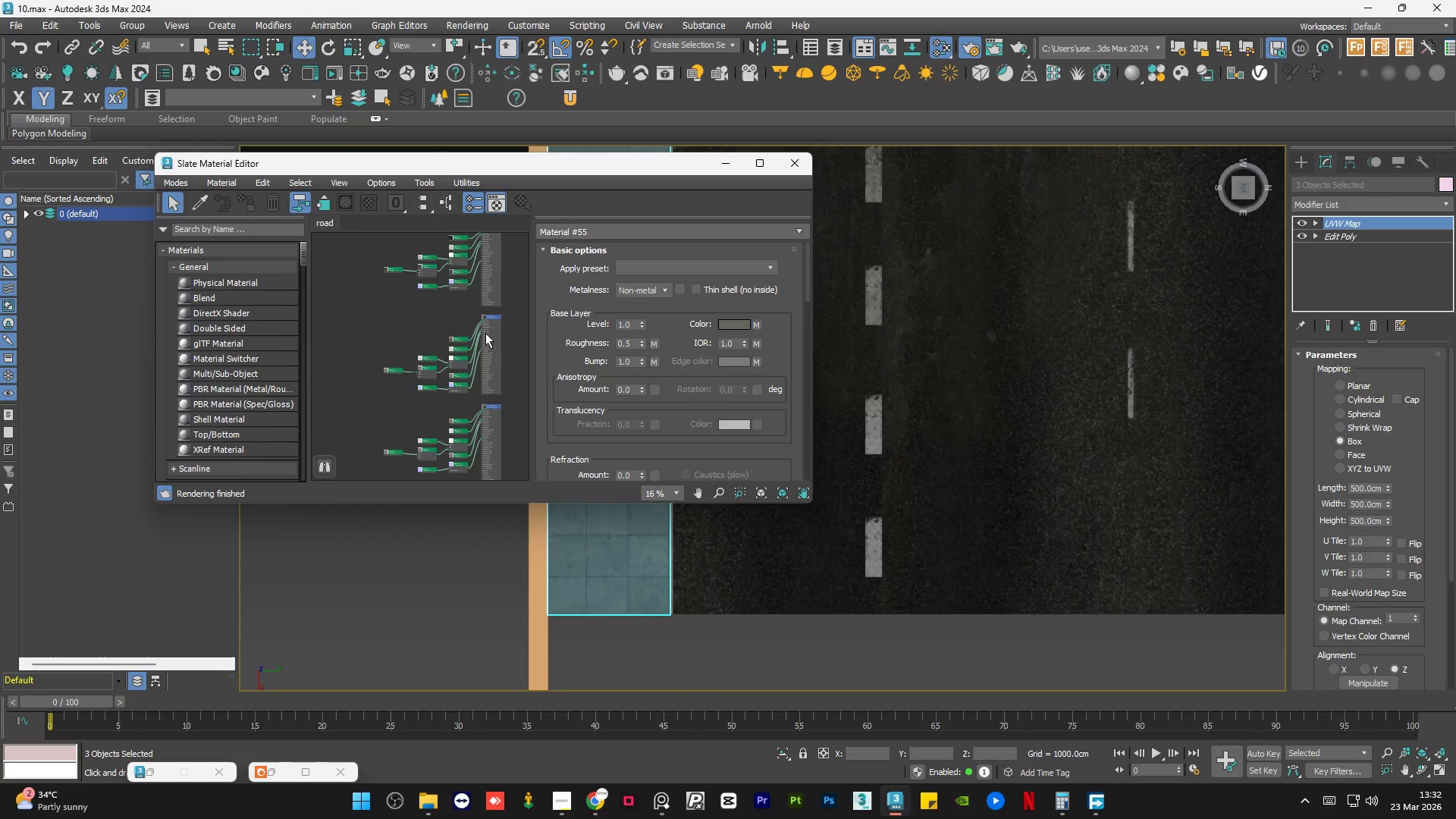 
scroll: coordinate [423, 318], scroll_direction: down, amount: 1.0
 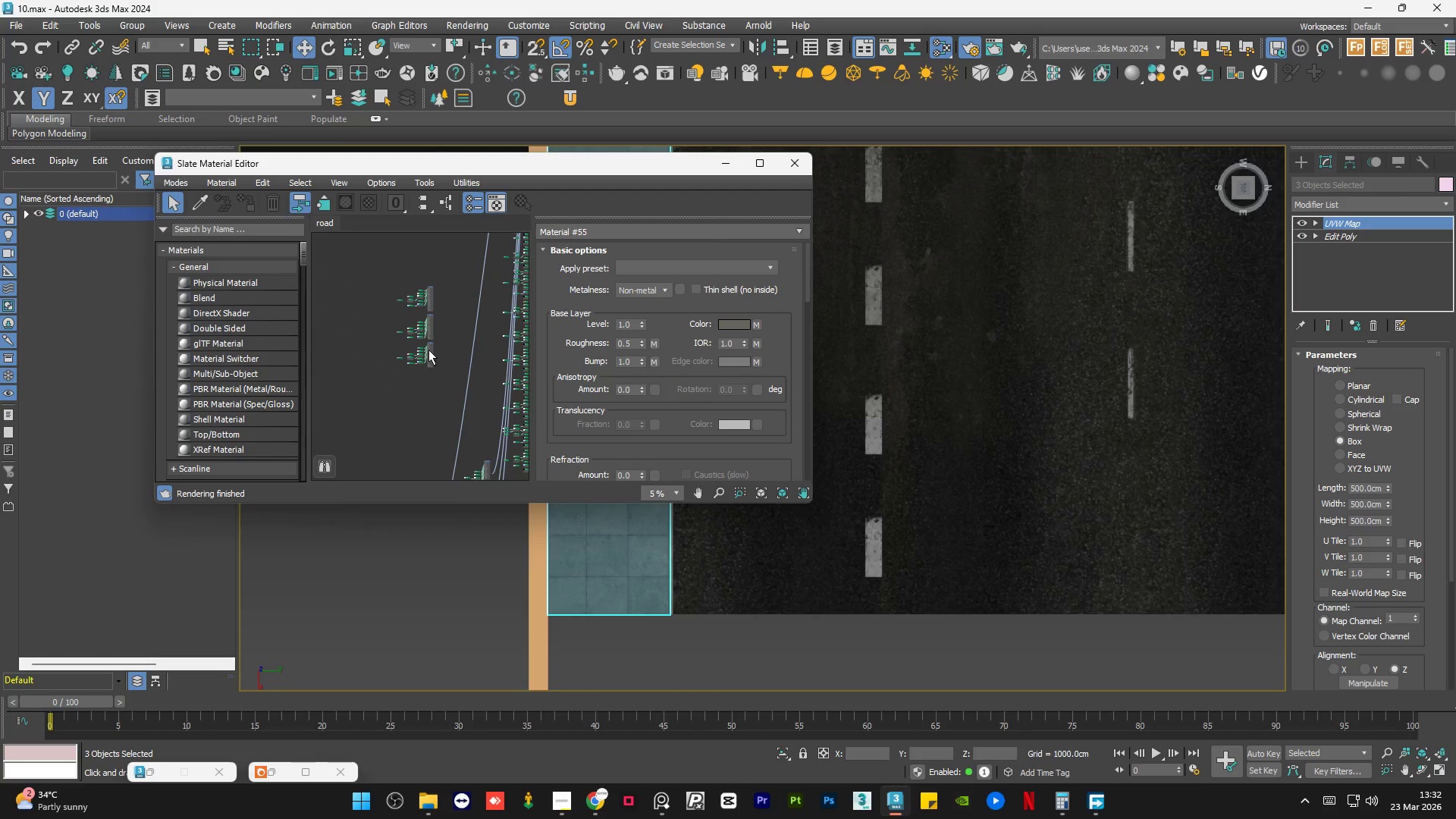 
scroll: coordinate [427, 340], scroll_direction: up, amount: 3.0
 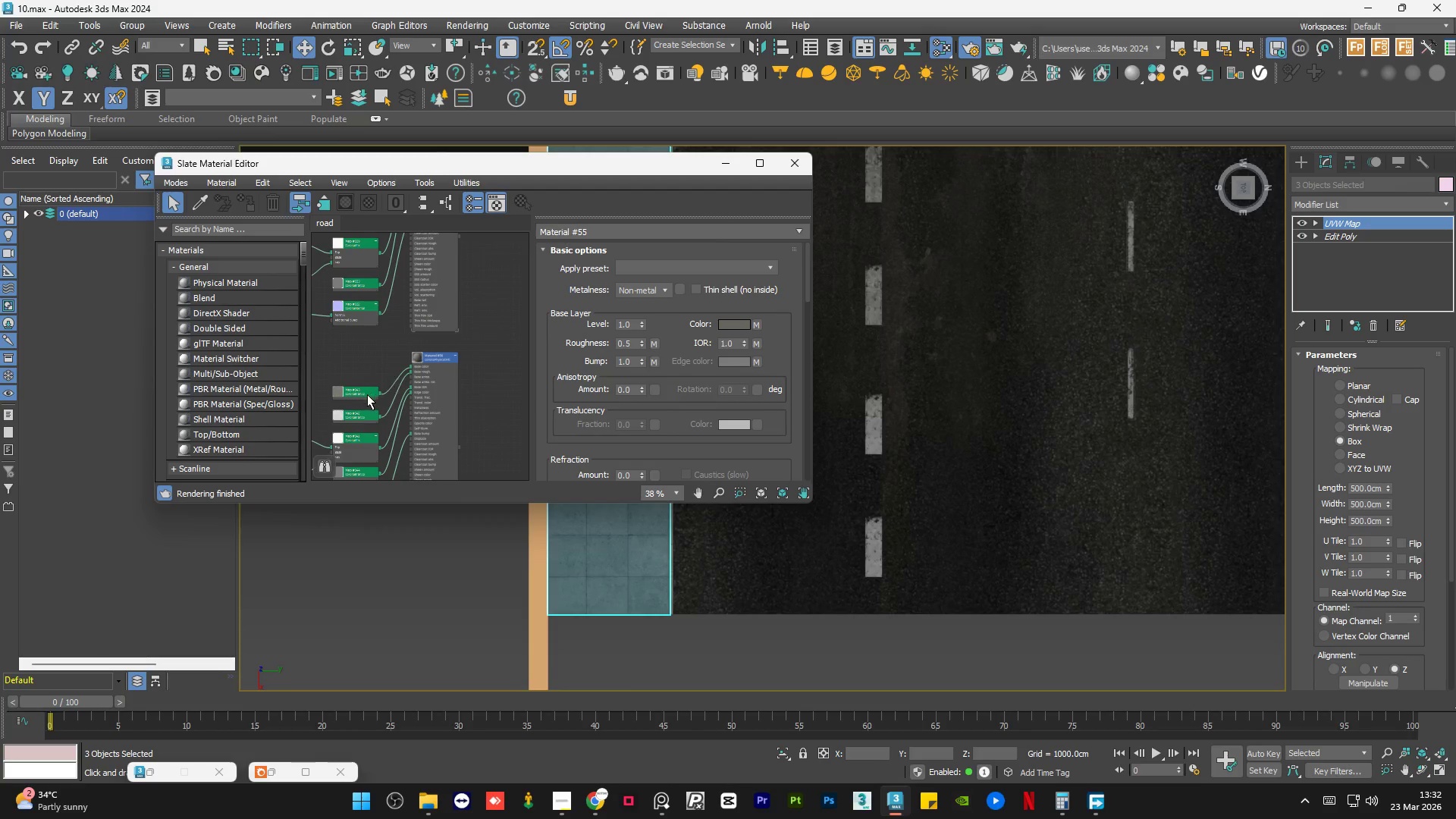 
left_click([367, 394])
 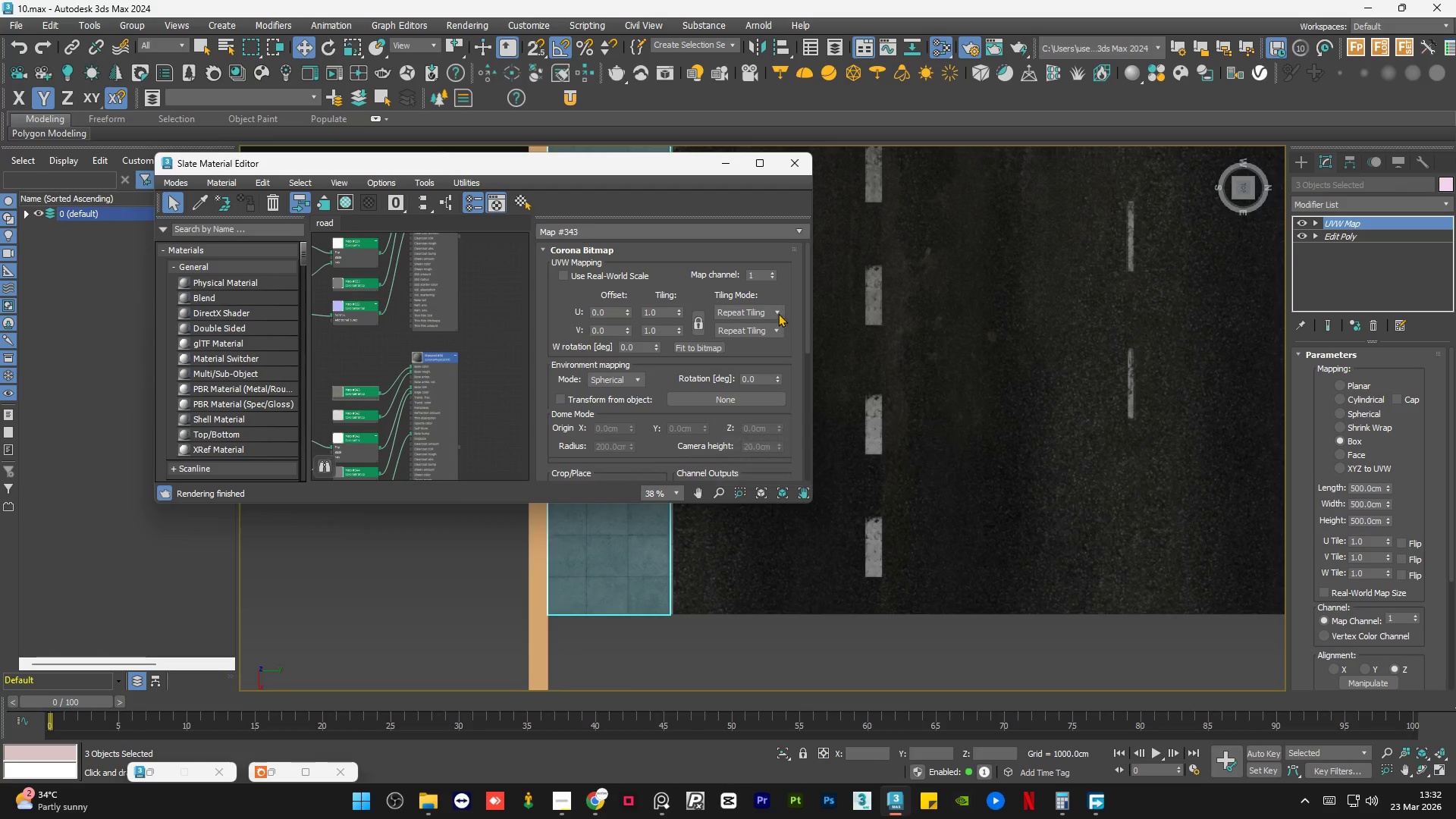 
left_click_drag(start_coordinate=[808, 305], to_coordinate=[811, 345])
 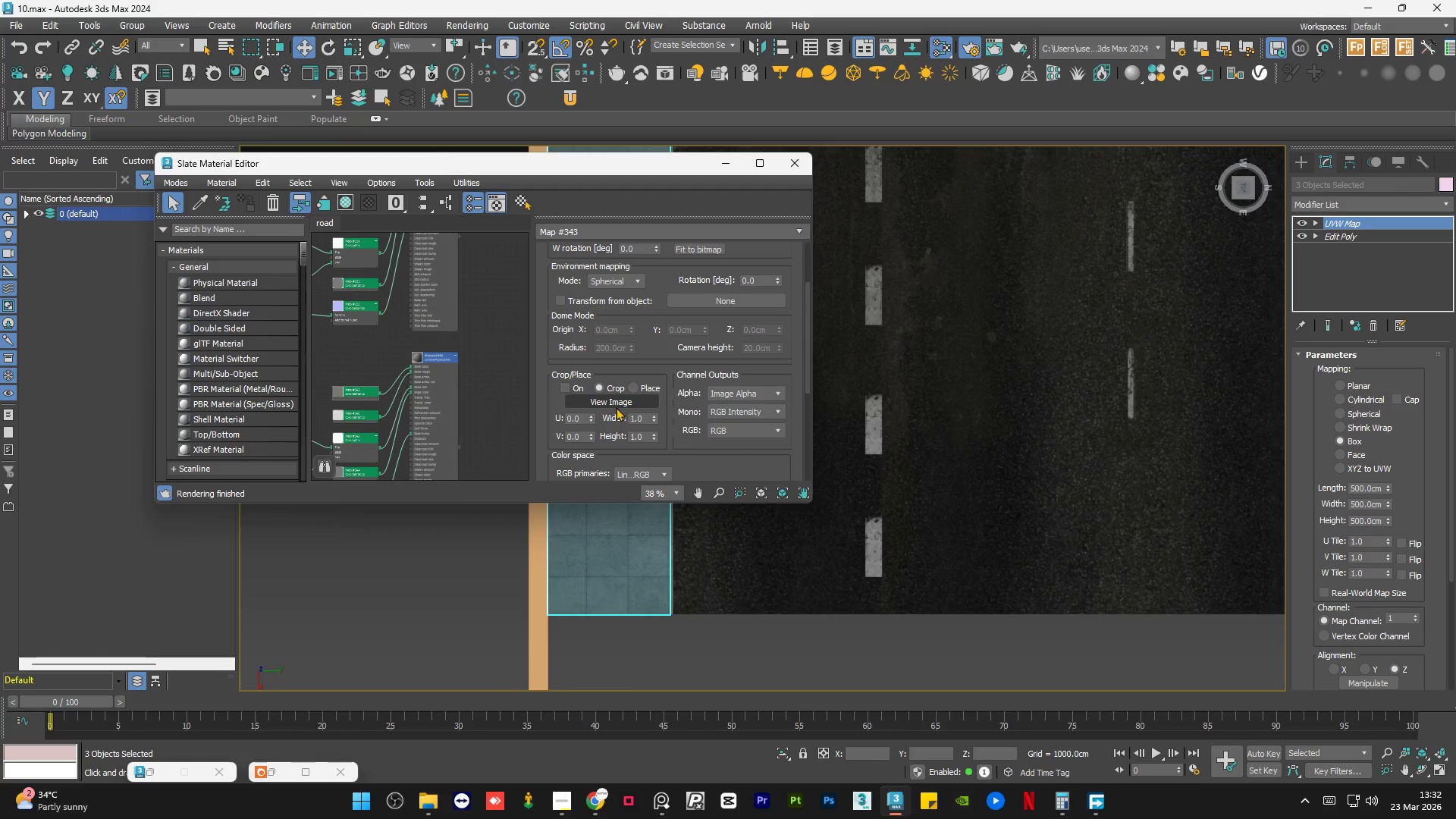 
left_click([616, 407])
 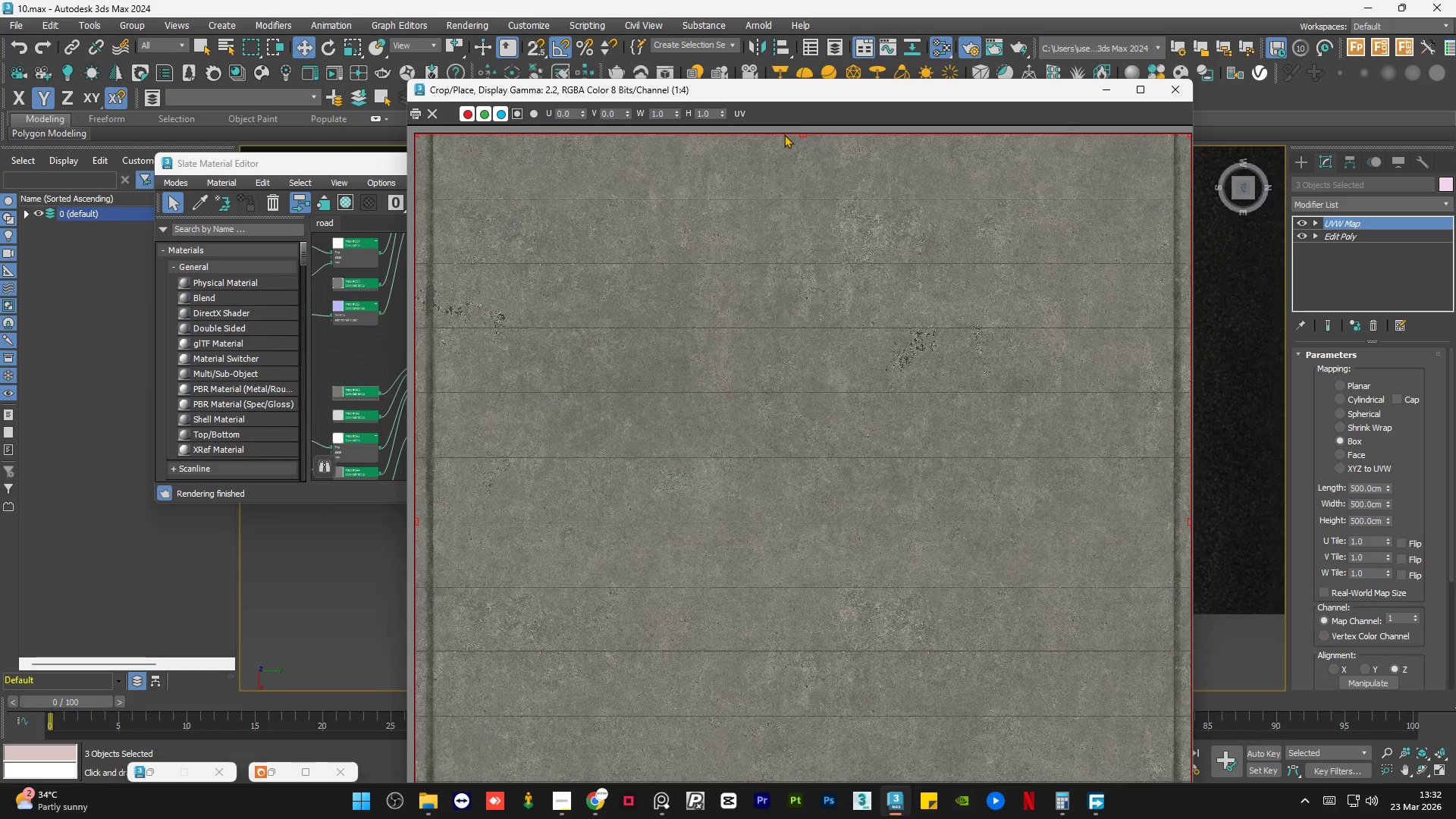 
left_click_drag(start_coordinate=[801, 95], to_coordinate=[748, 171])
 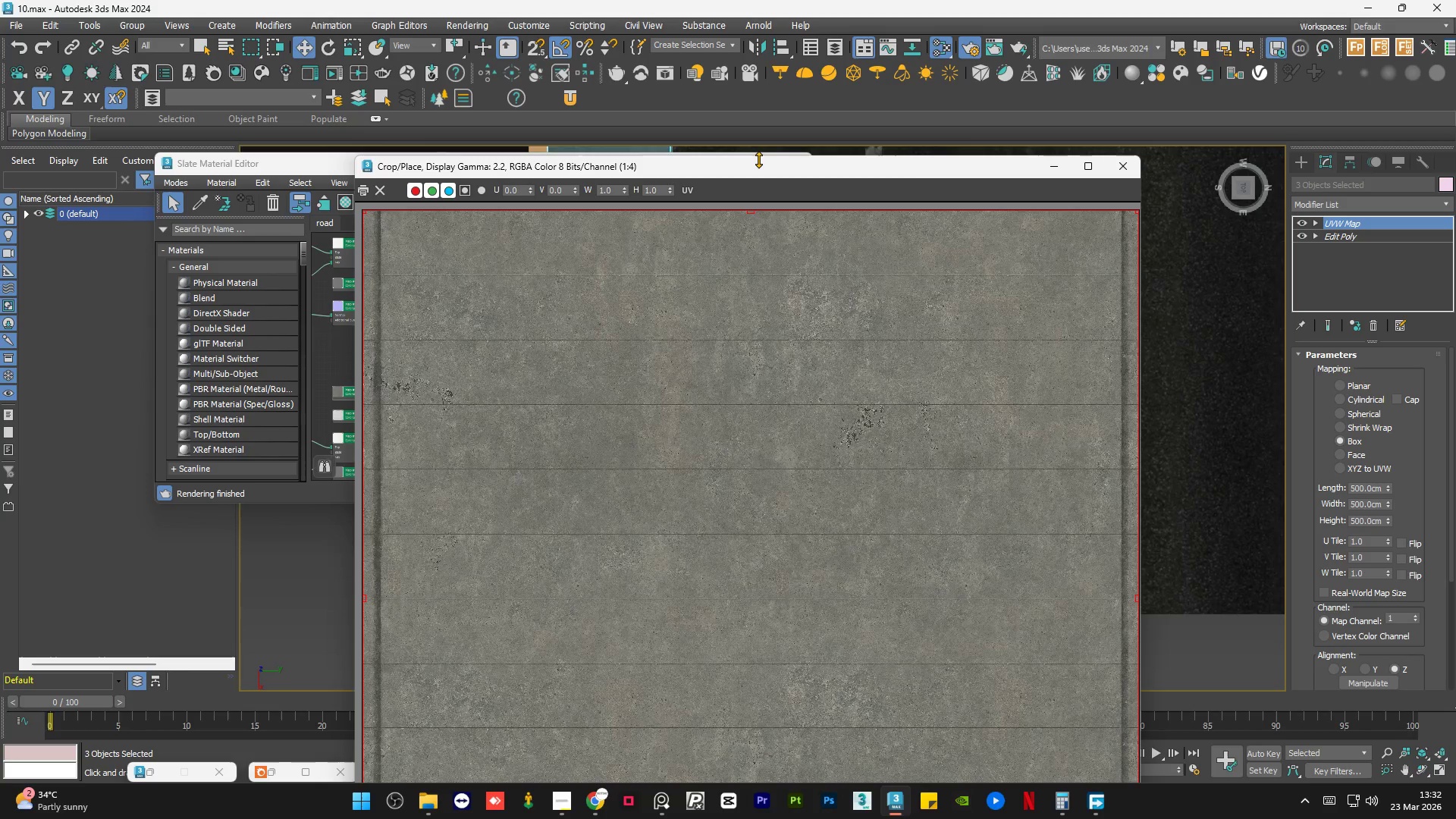 
left_click_drag(start_coordinate=[758, 159], to_coordinate=[761, 293])
 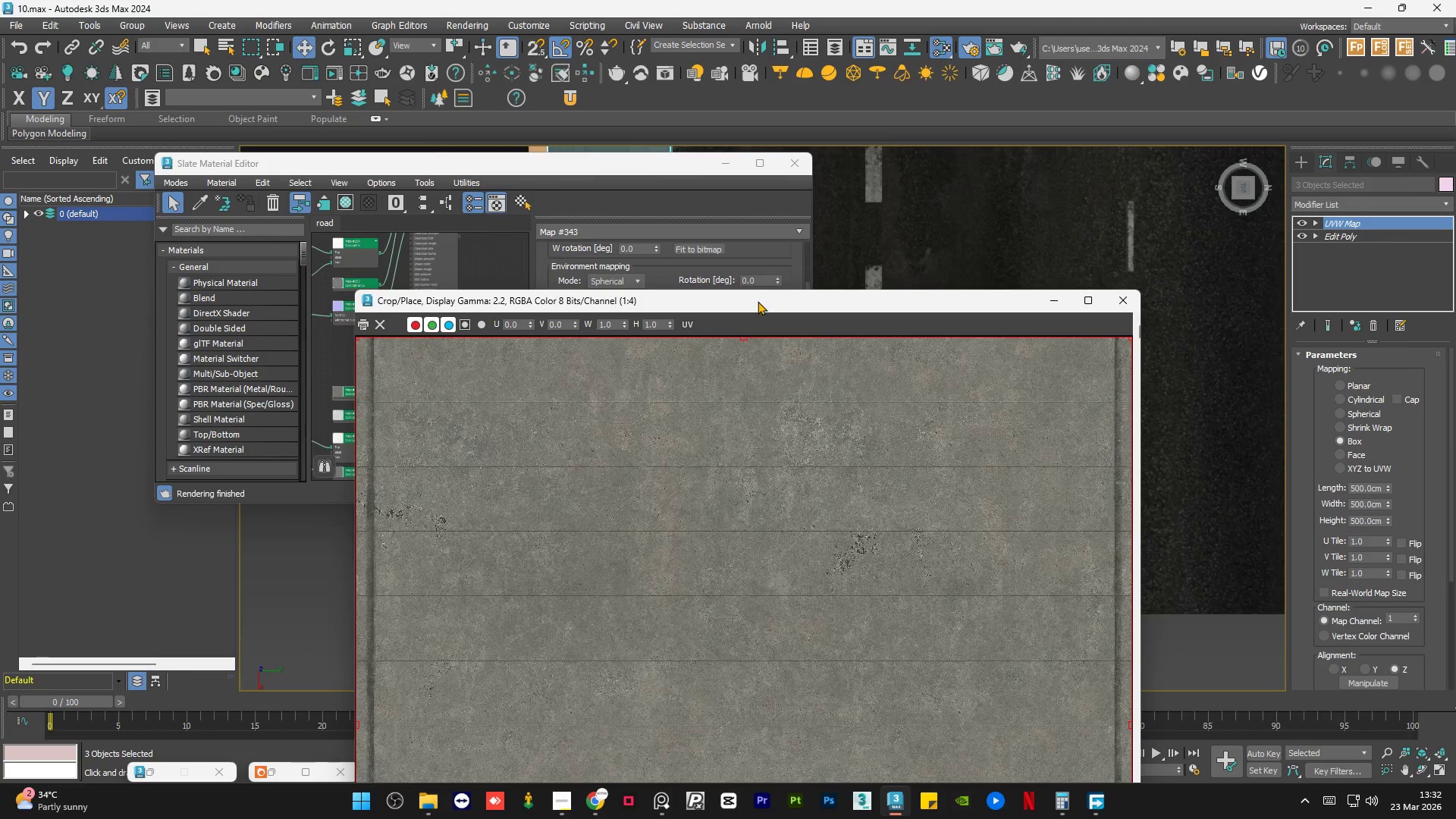 
left_click_drag(start_coordinate=[757, 303], to_coordinate=[724, 49])
 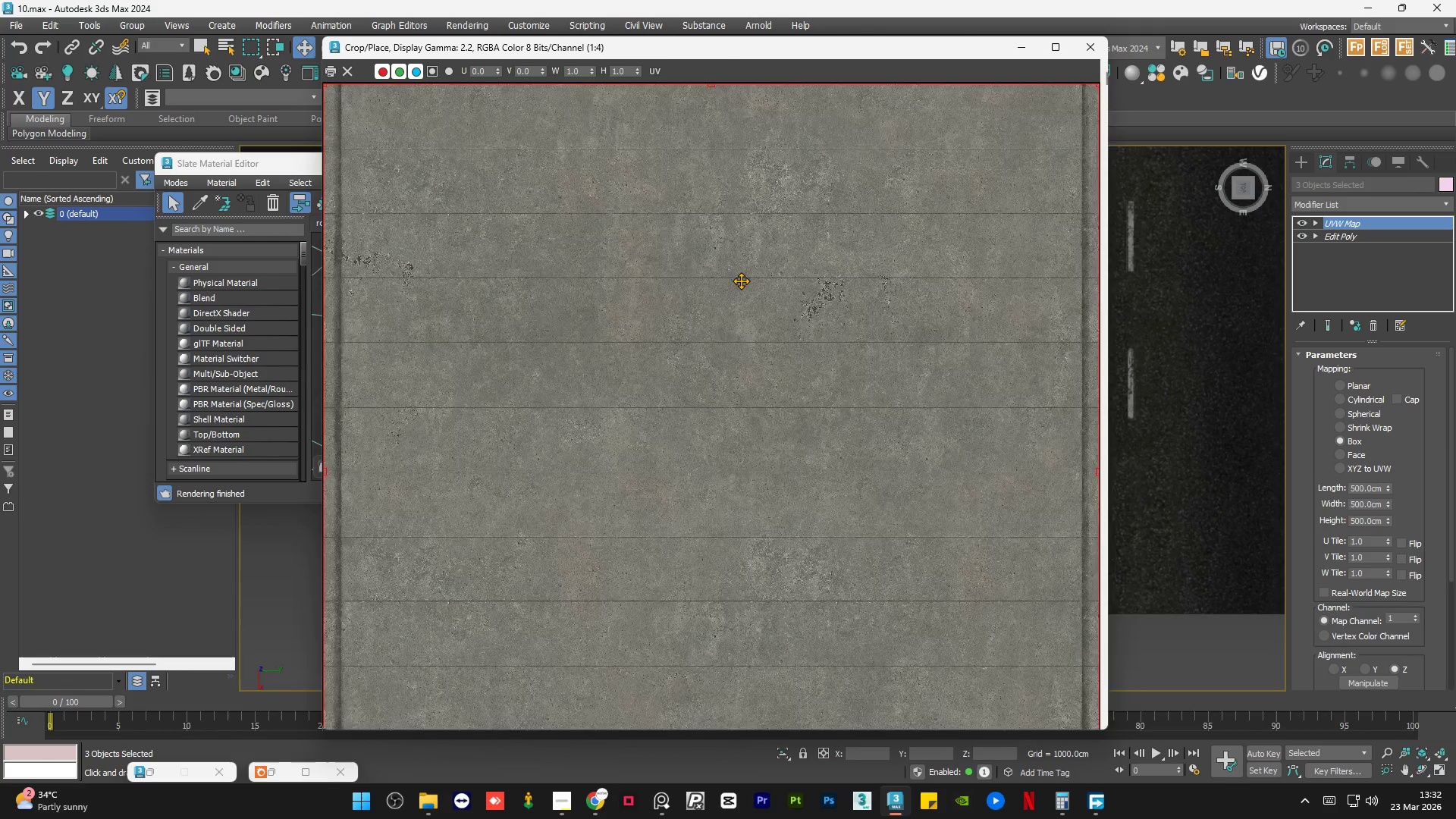 
scroll: coordinate [741, 281], scroll_direction: down, amount: 1.0
 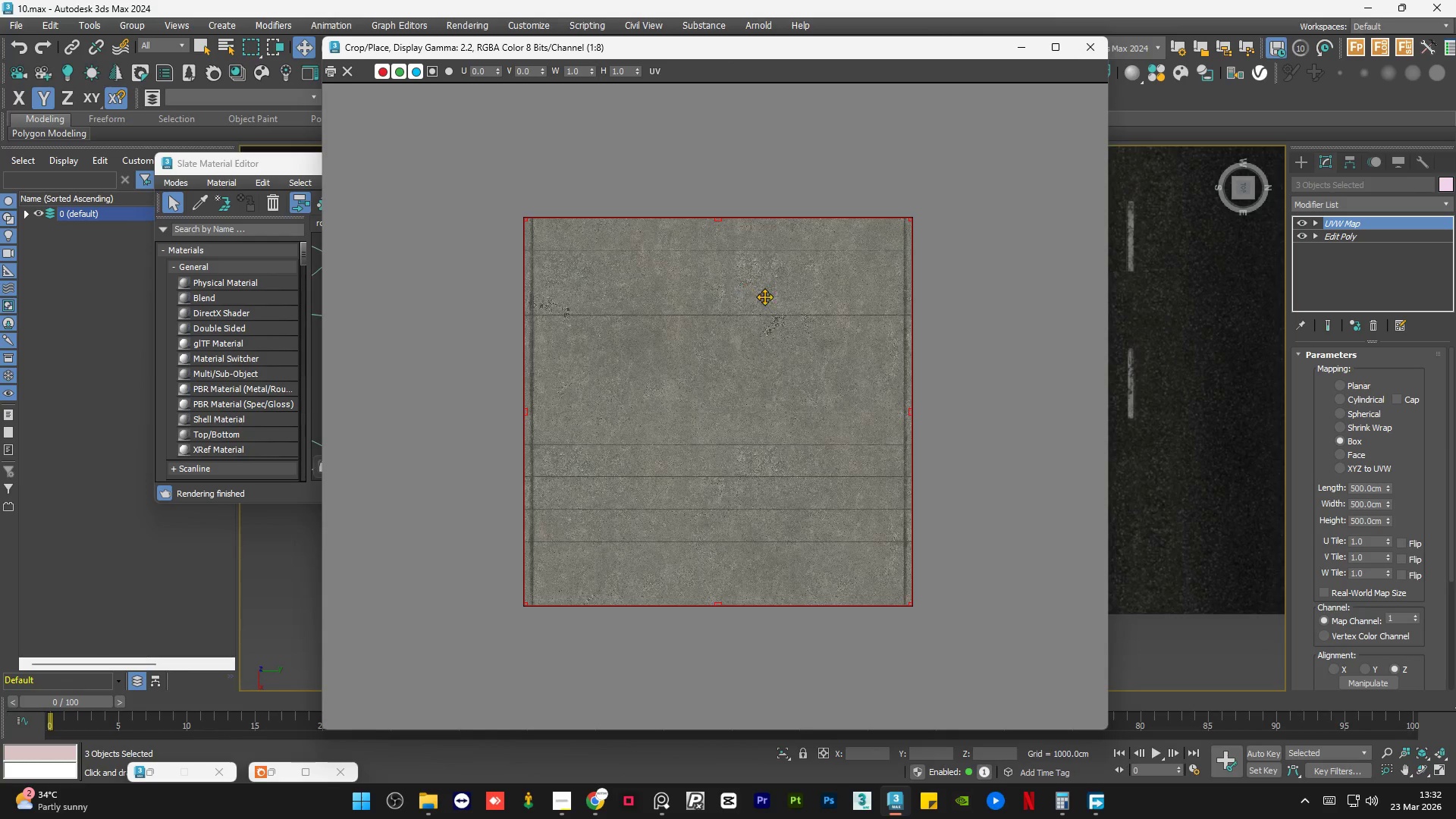 
scroll: coordinate [779, 297], scroll_direction: up, amount: 2.0
 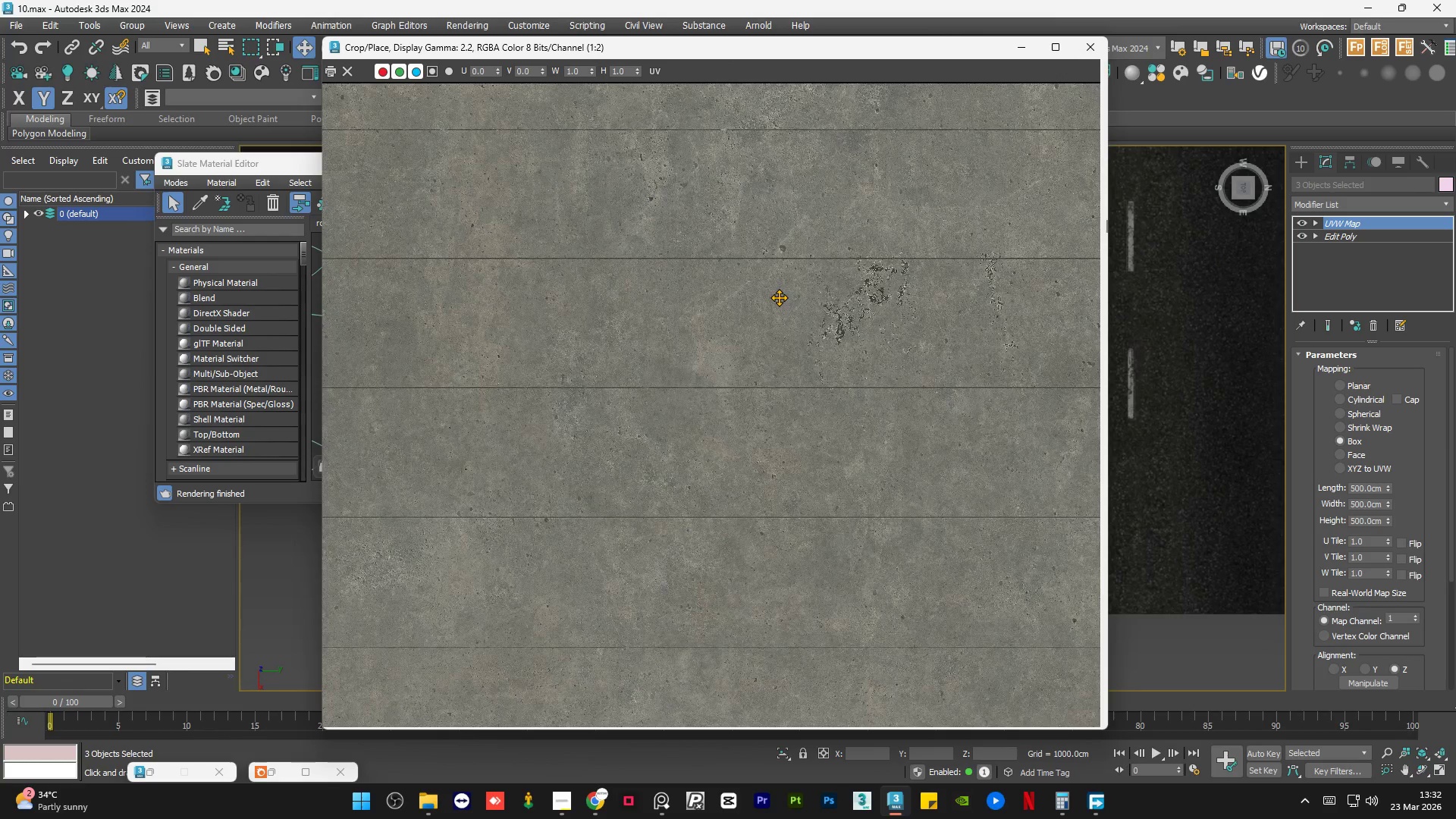 
scroll: coordinate [779, 297], scroll_direction: down, amount: 2.0
 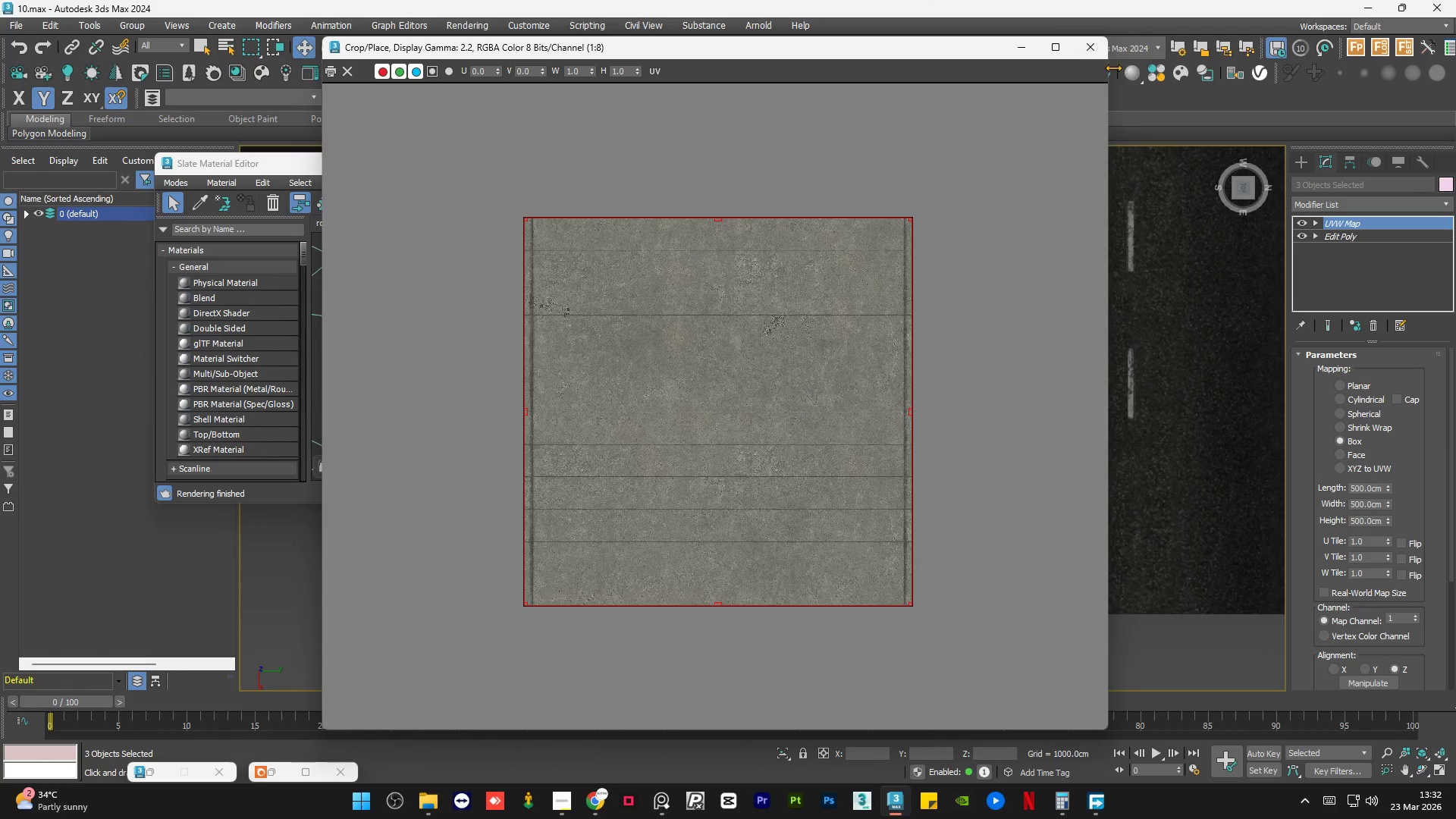 
left_click([1100, 51])
 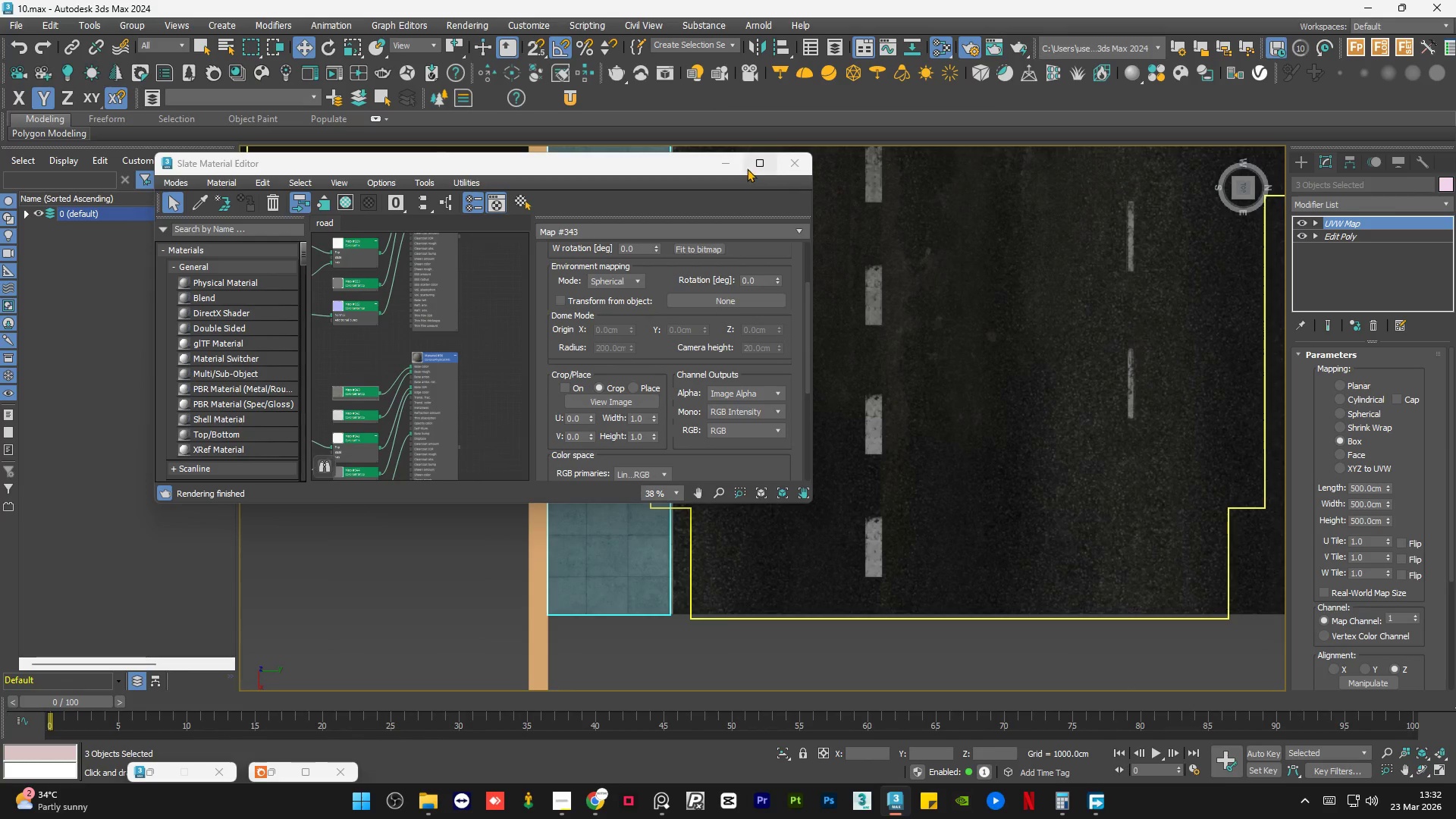 
left_click([732, 167])
 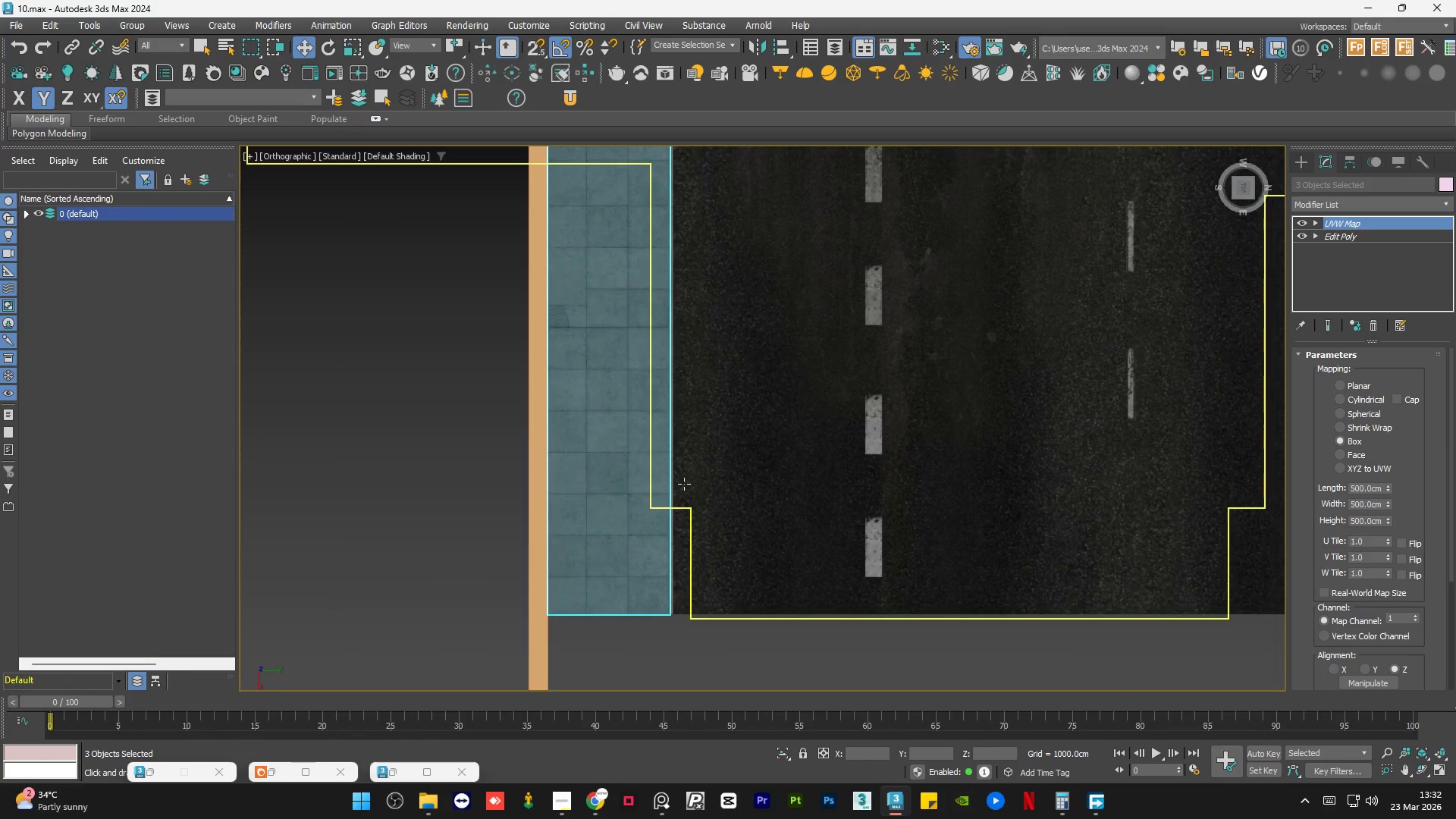 
scroll: coordinate [488, 492], scroll_direction: down, amount: 4.0
 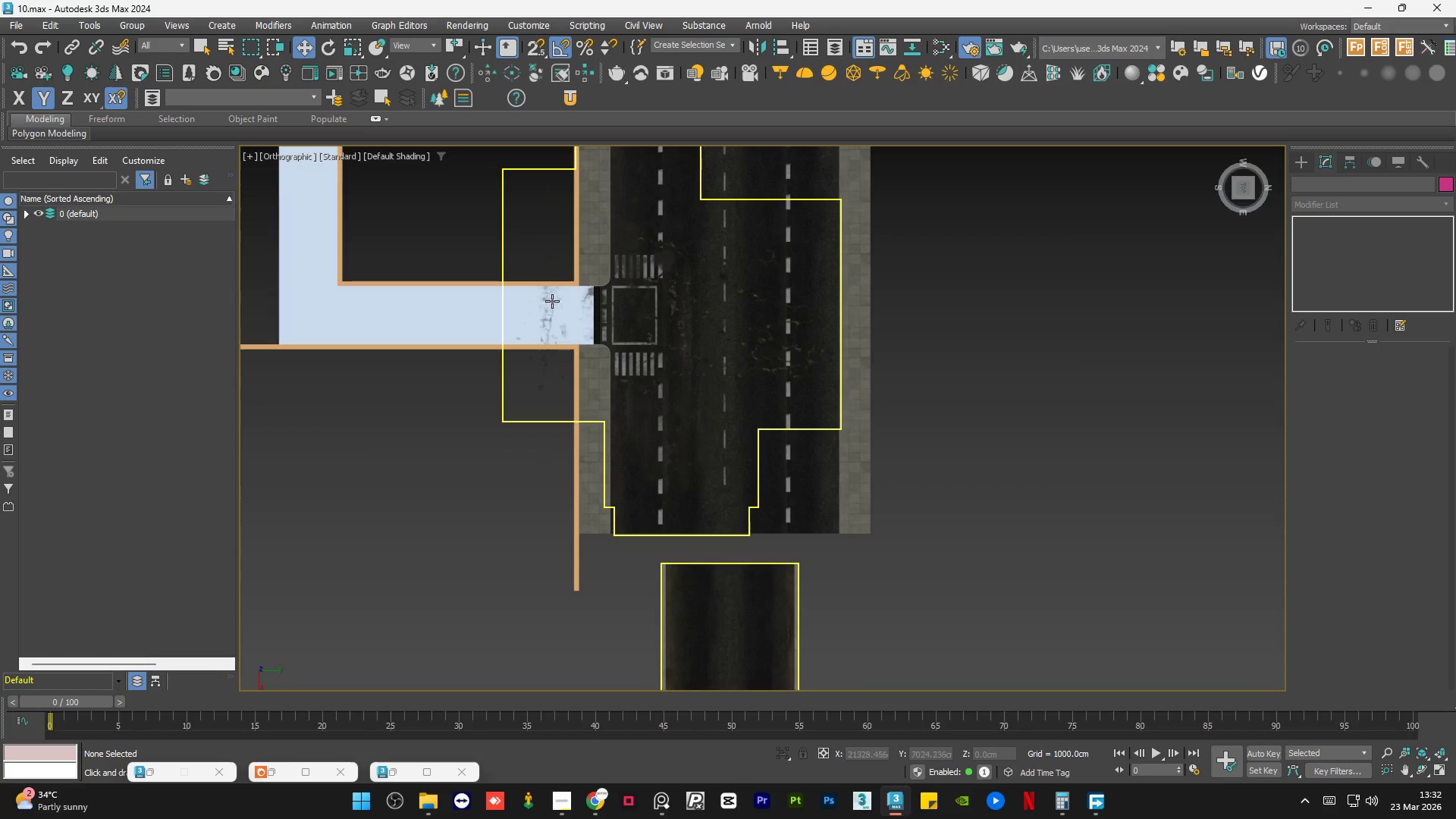 
scroll: coordinate [560, 250], scroll_direction: up, amount: 3.0
 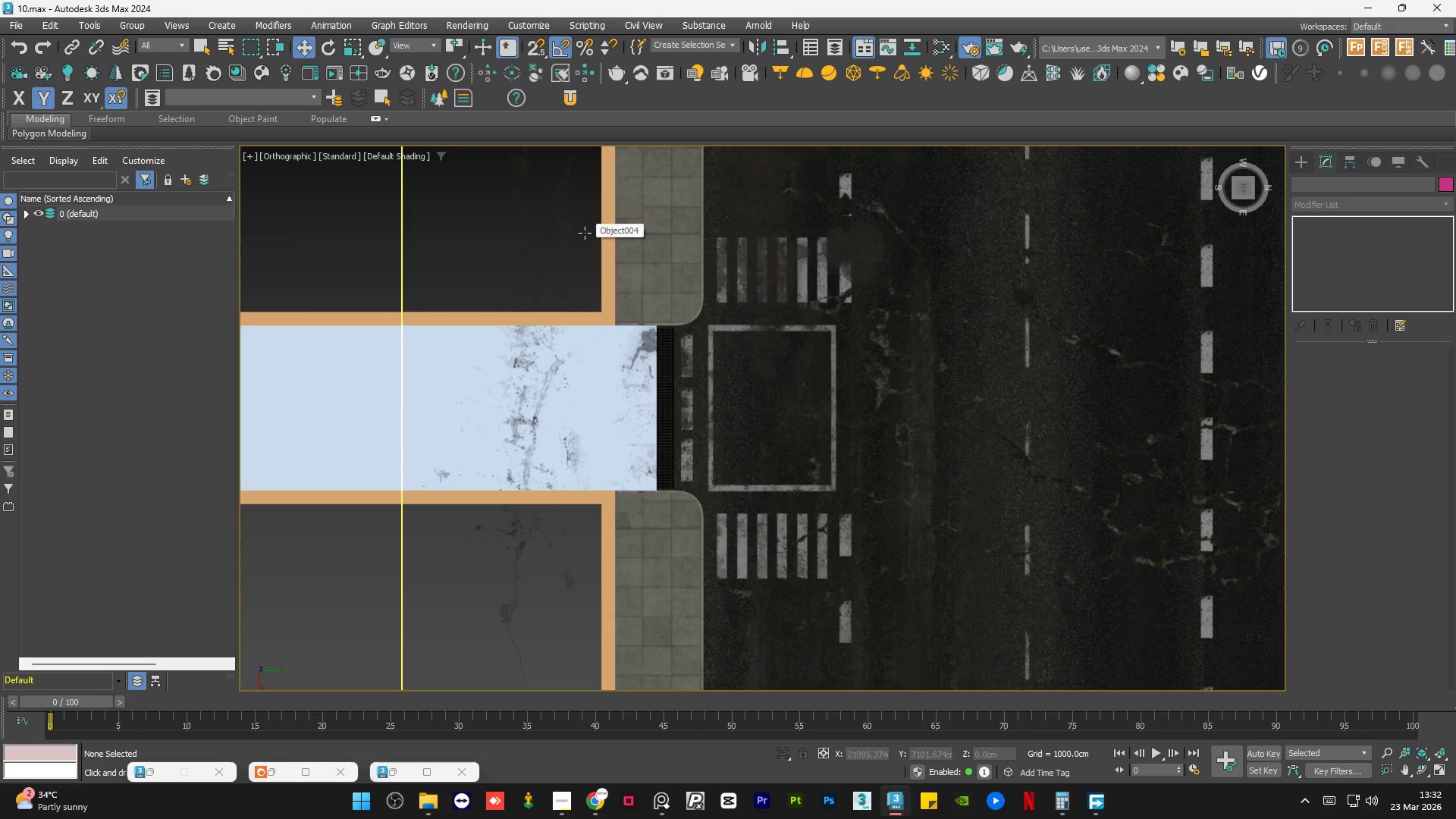 
scroll: coordinate [585, 233], scroll_direction: down, amount: 2.0
 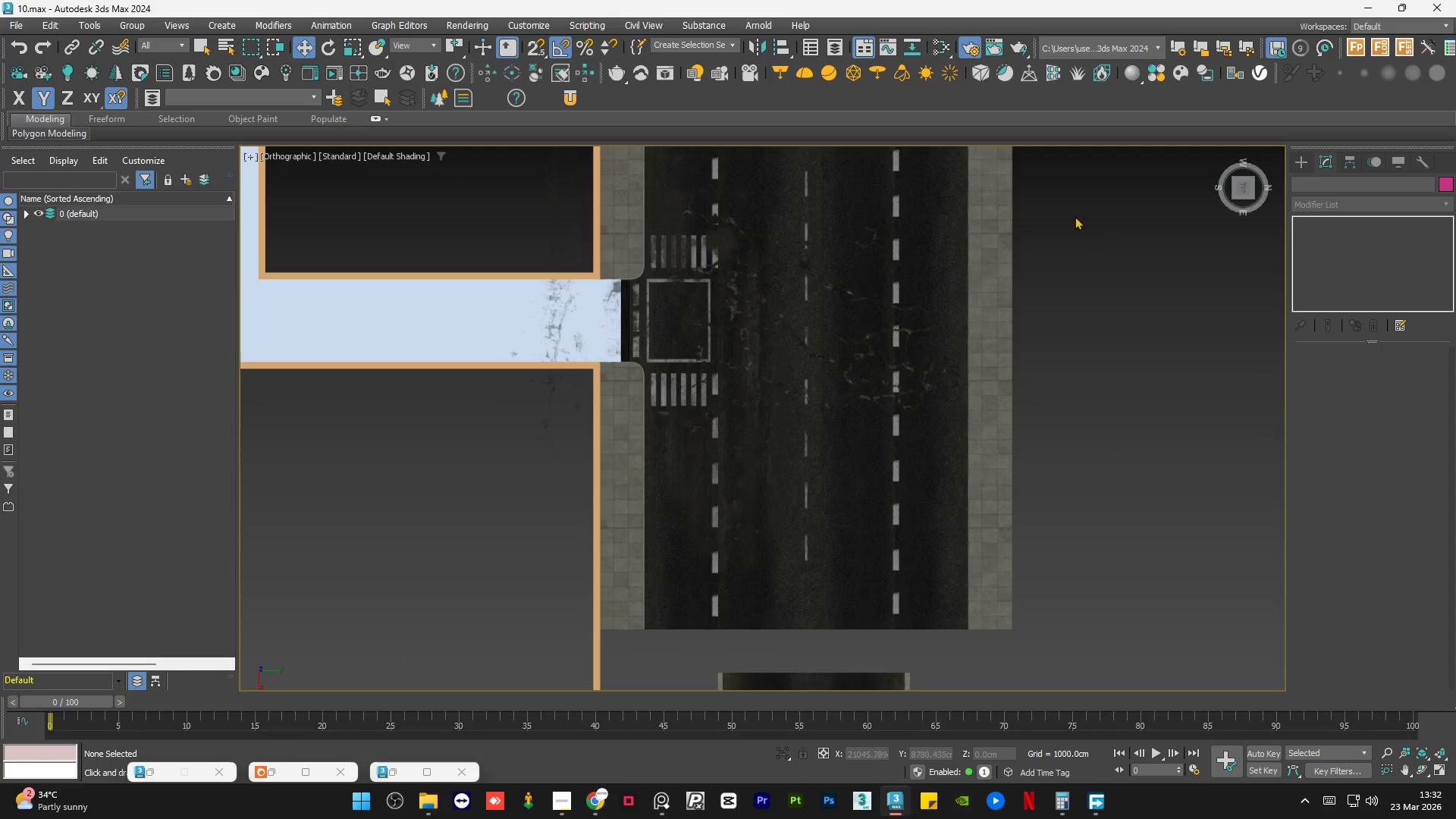 
scroll: coordinate [965, 218], scroll_direction: up, amount: 4.0
 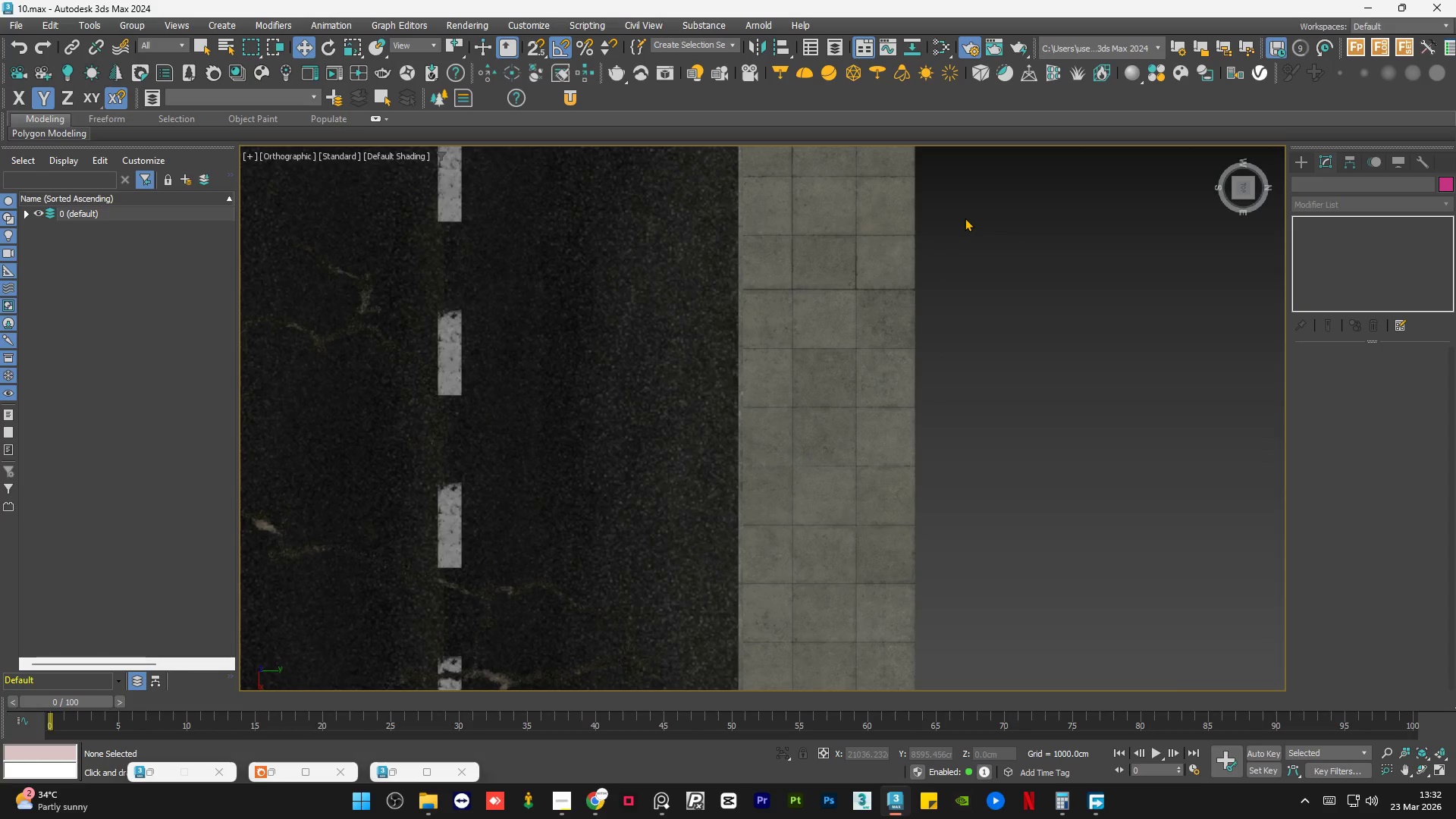 
scroll: coordinate [895, 393], scroll_direction: none, amount: 0.0
 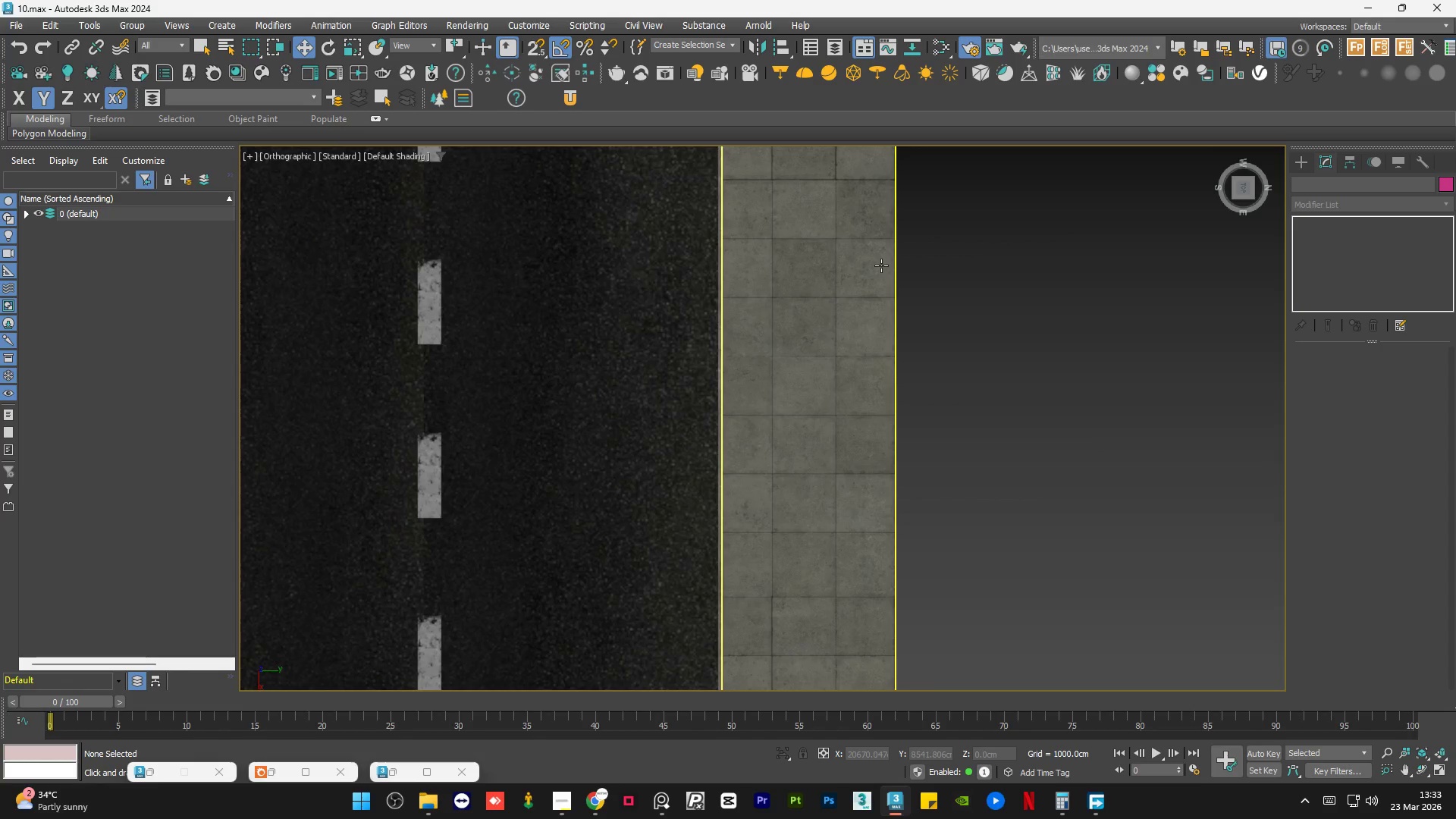 
scroll: coordinate [948, 331], scroll_direction: down, amount: 4.0
 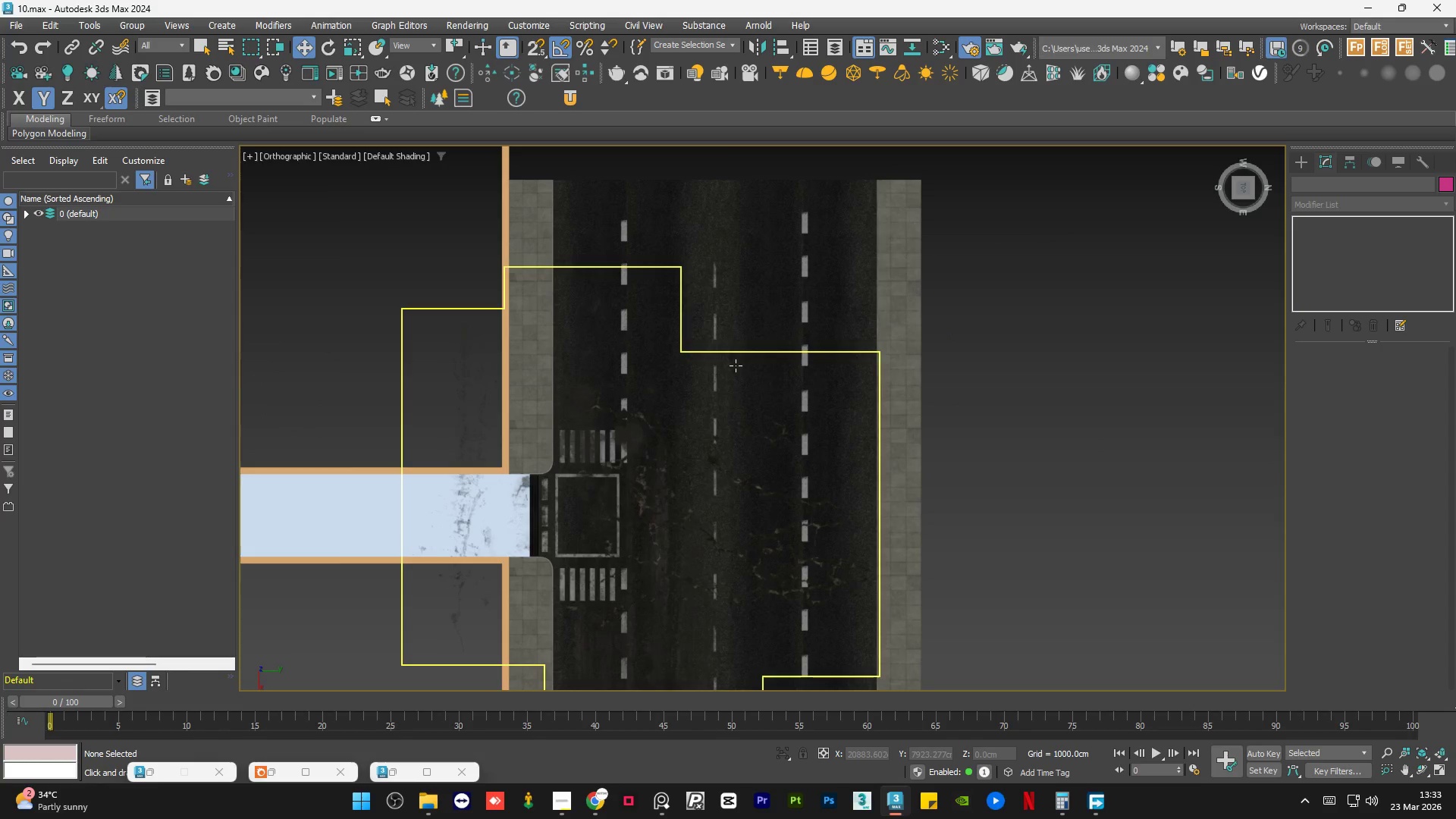 
scroll: coordinate [574, 560], scroll_direction: up, amount: 2.0
 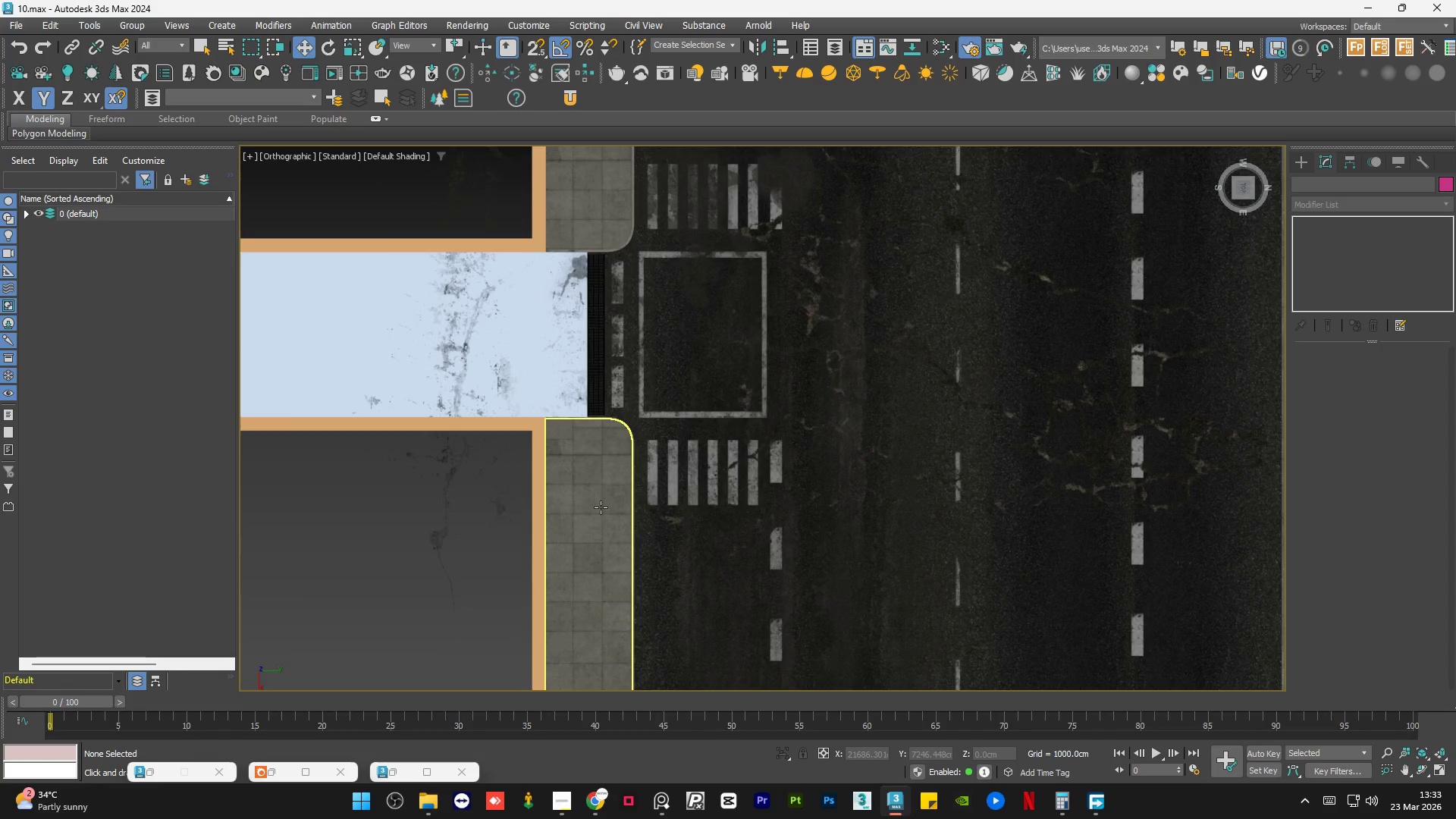 
left_click([601, 507])
 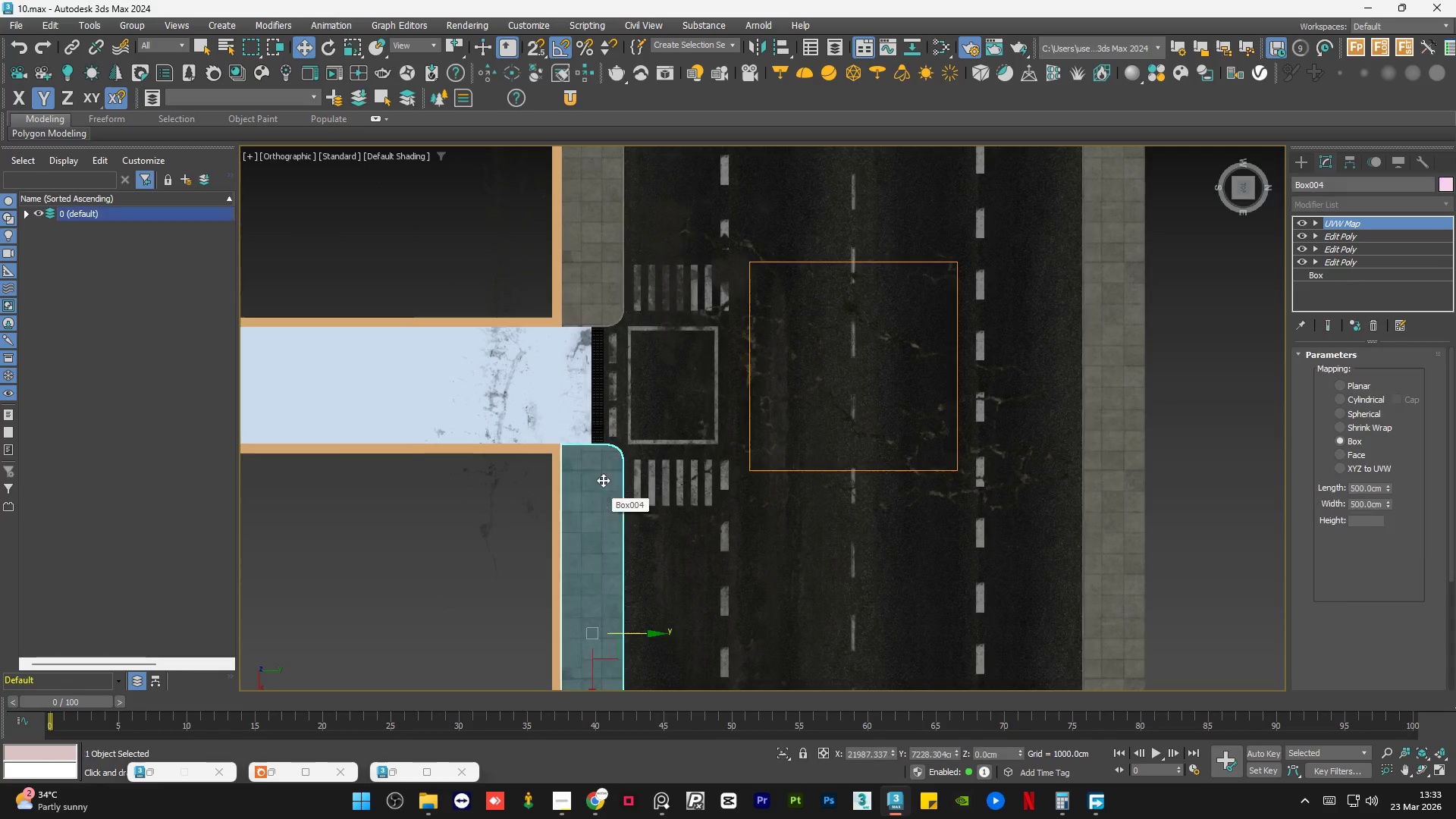 
scroll: coordinate [601, 507], scroll_direction: down, amount: 1.0
 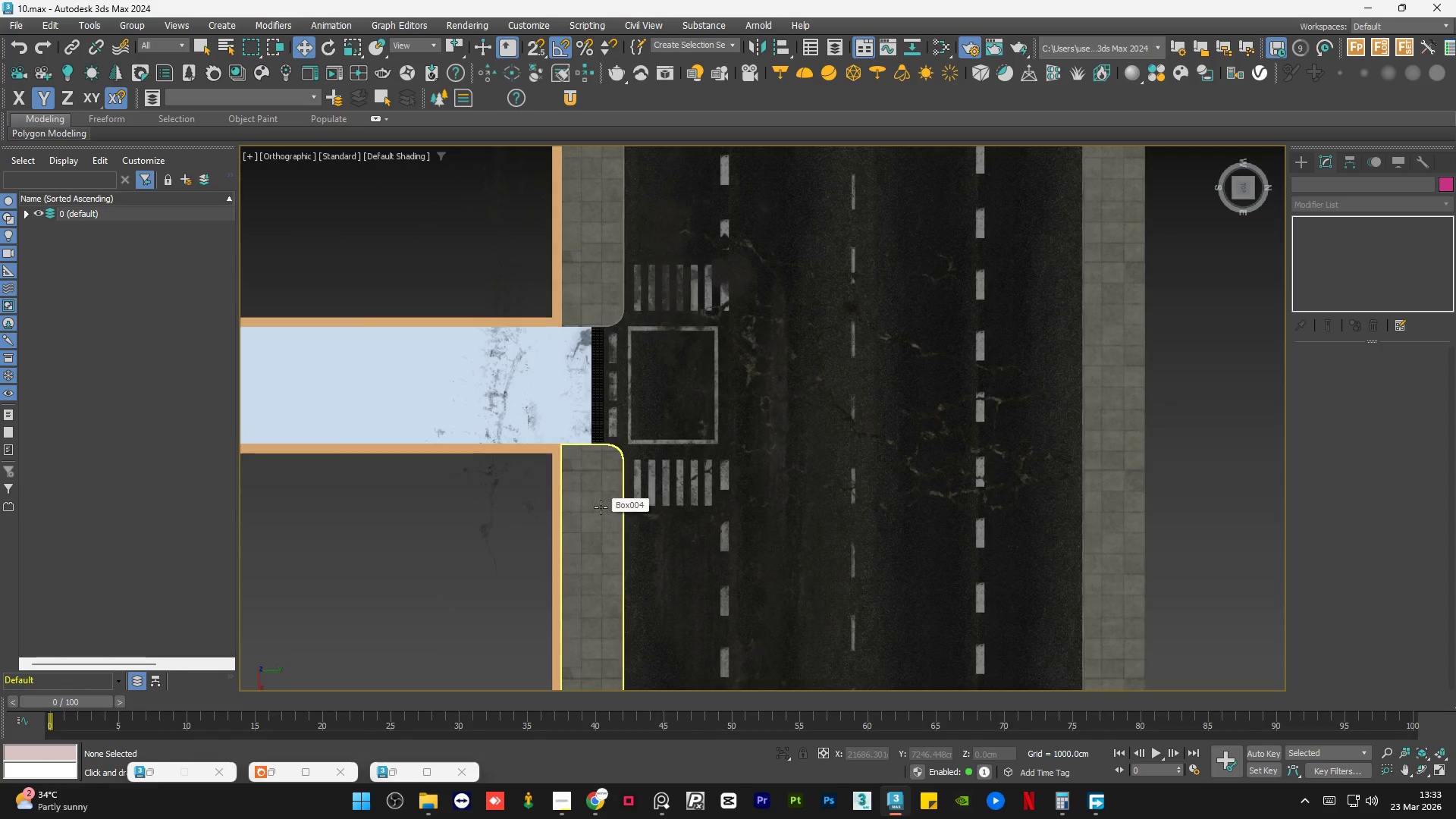 
hold_key(key=ControlLeft, duration=0.83)
left_click([595, 270])
 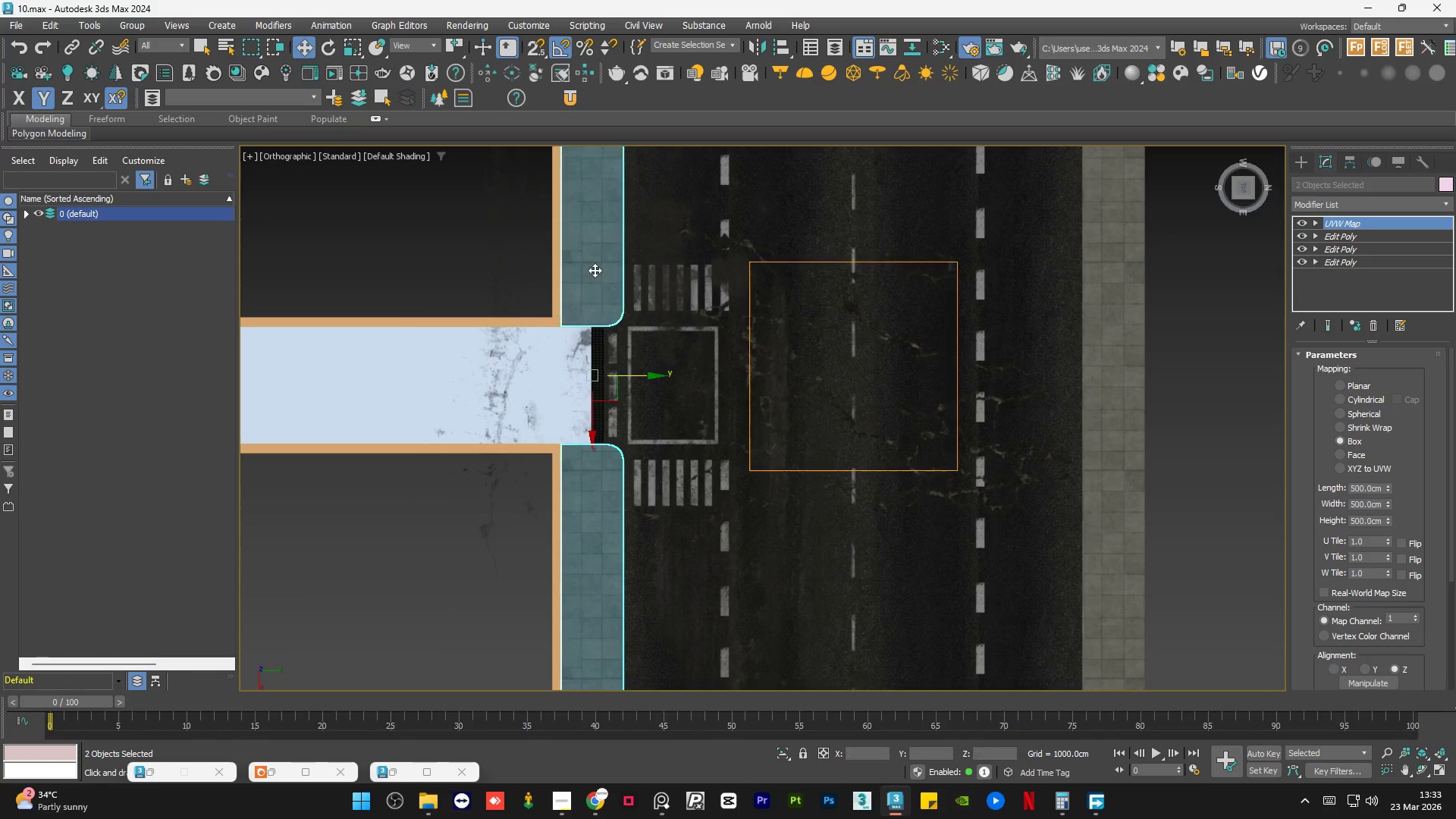 
hold_key(key=ControlLeft, duration=1.09)
left_click([1120, 412])
 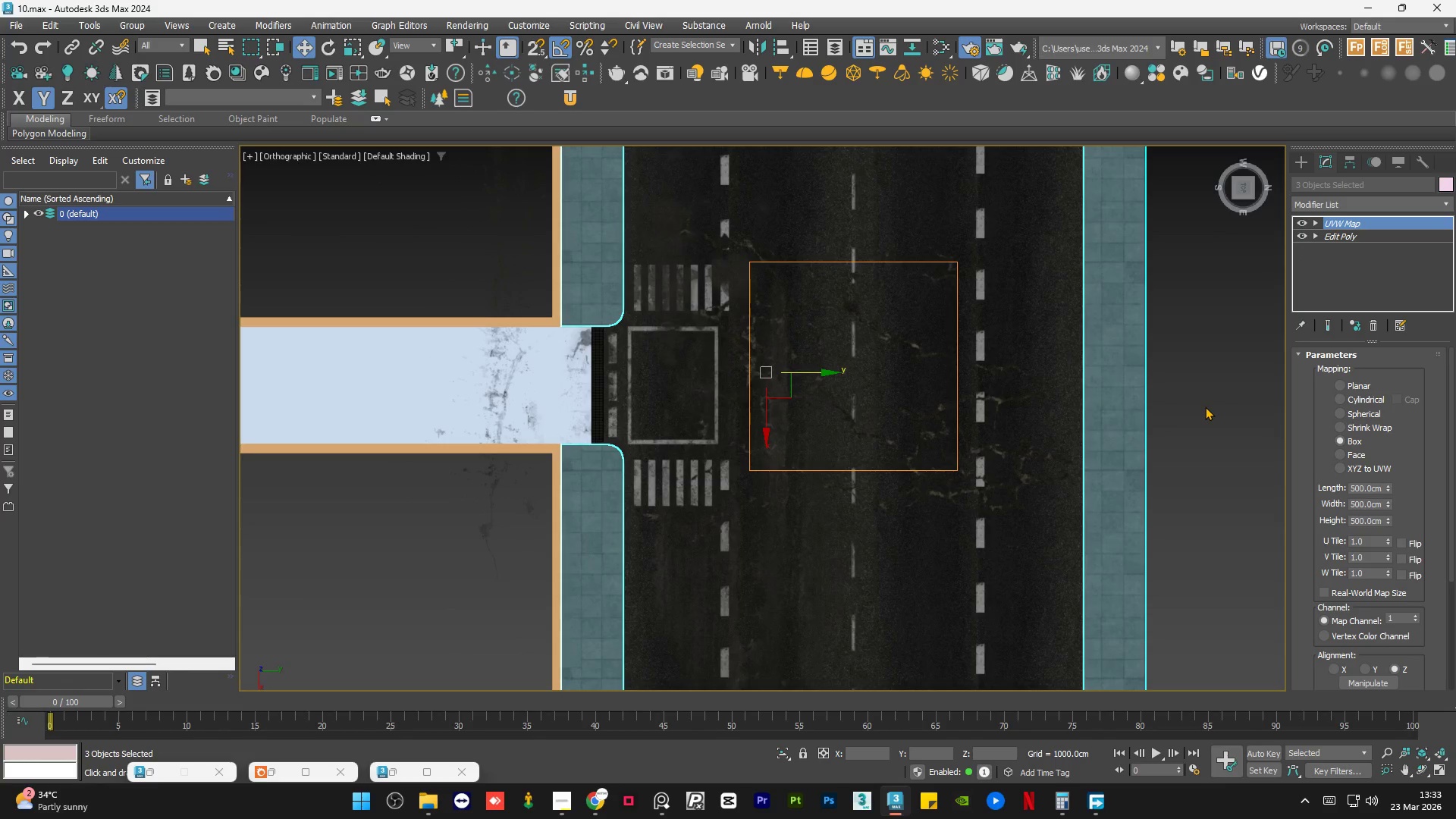 
left_click([1205, 406])
 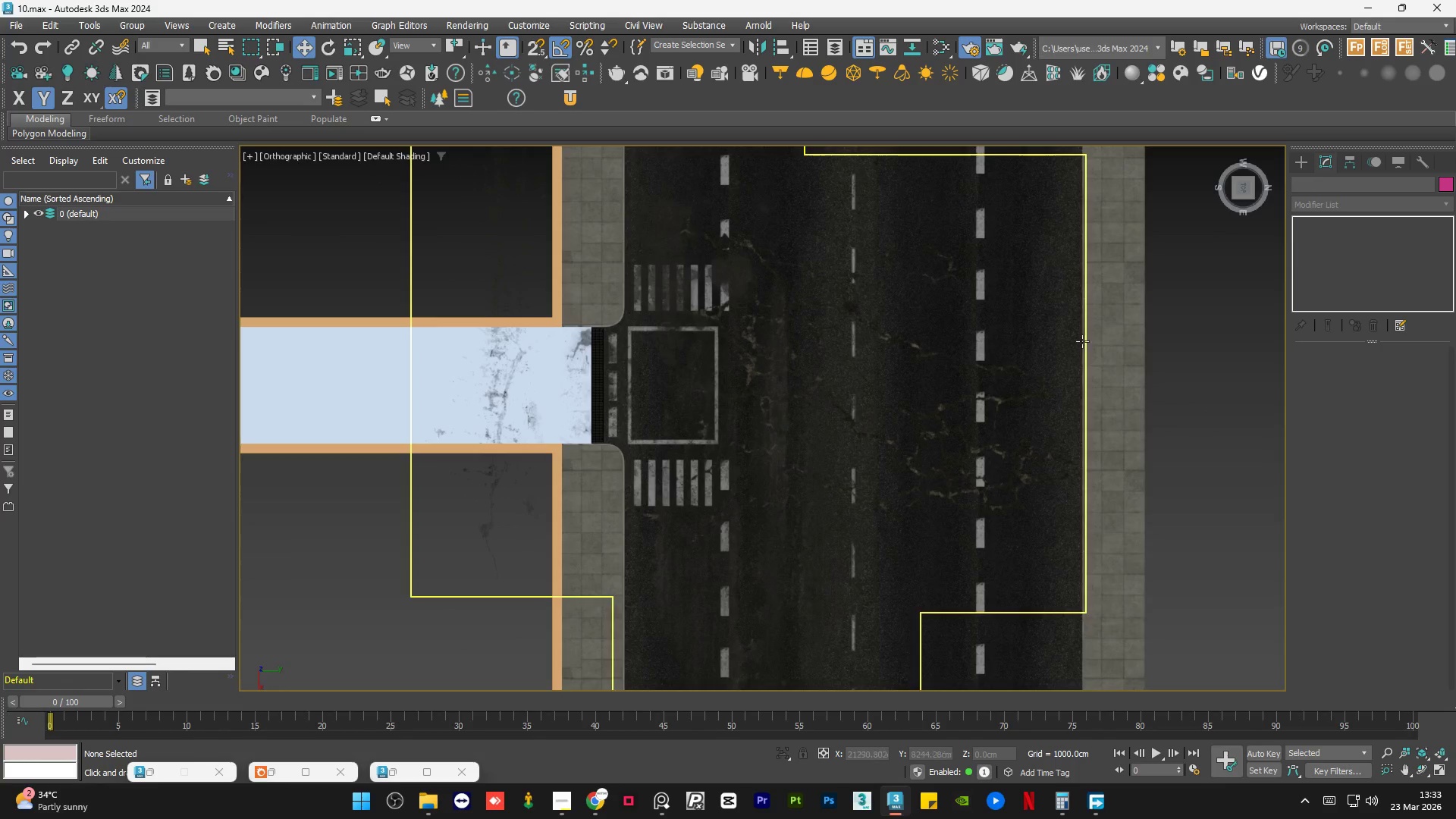 
left_click([1121, 338])
 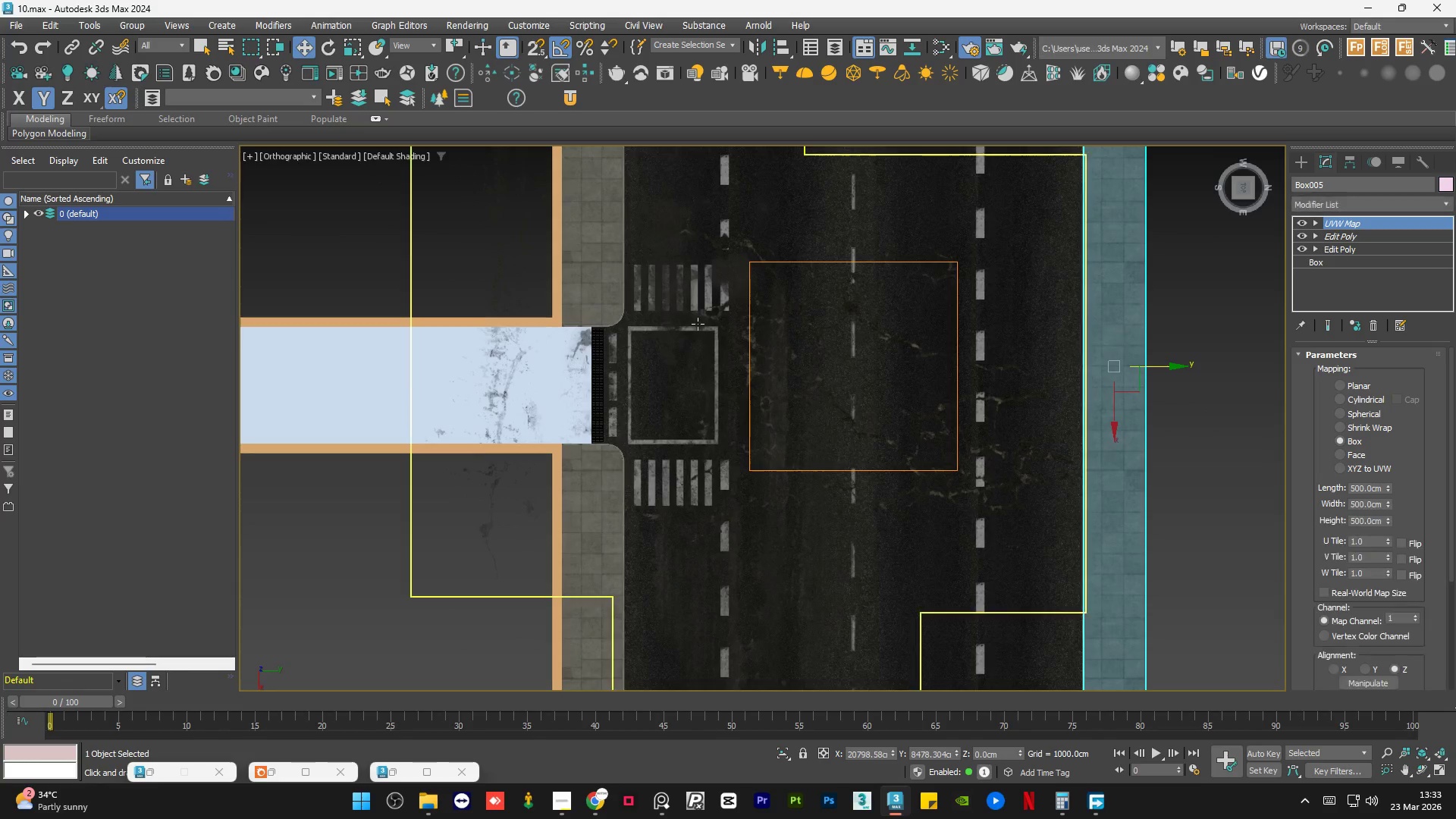 
hold_key(key=ControlLeft, duration=0.64)
left_click([598, 293])
 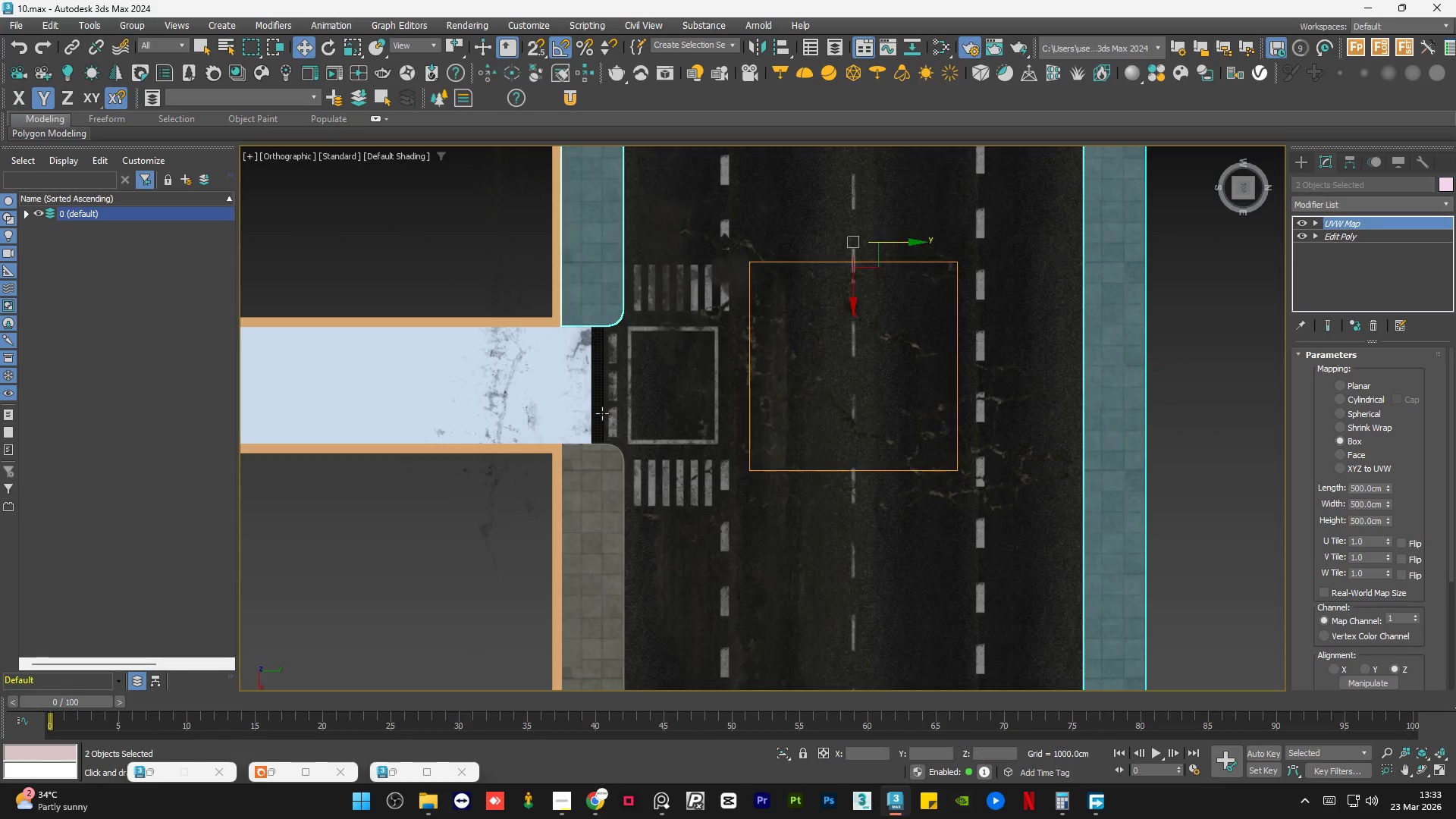 
hold_key(key=ControlLeft, duration=0.47)
left_click([601, 471])
 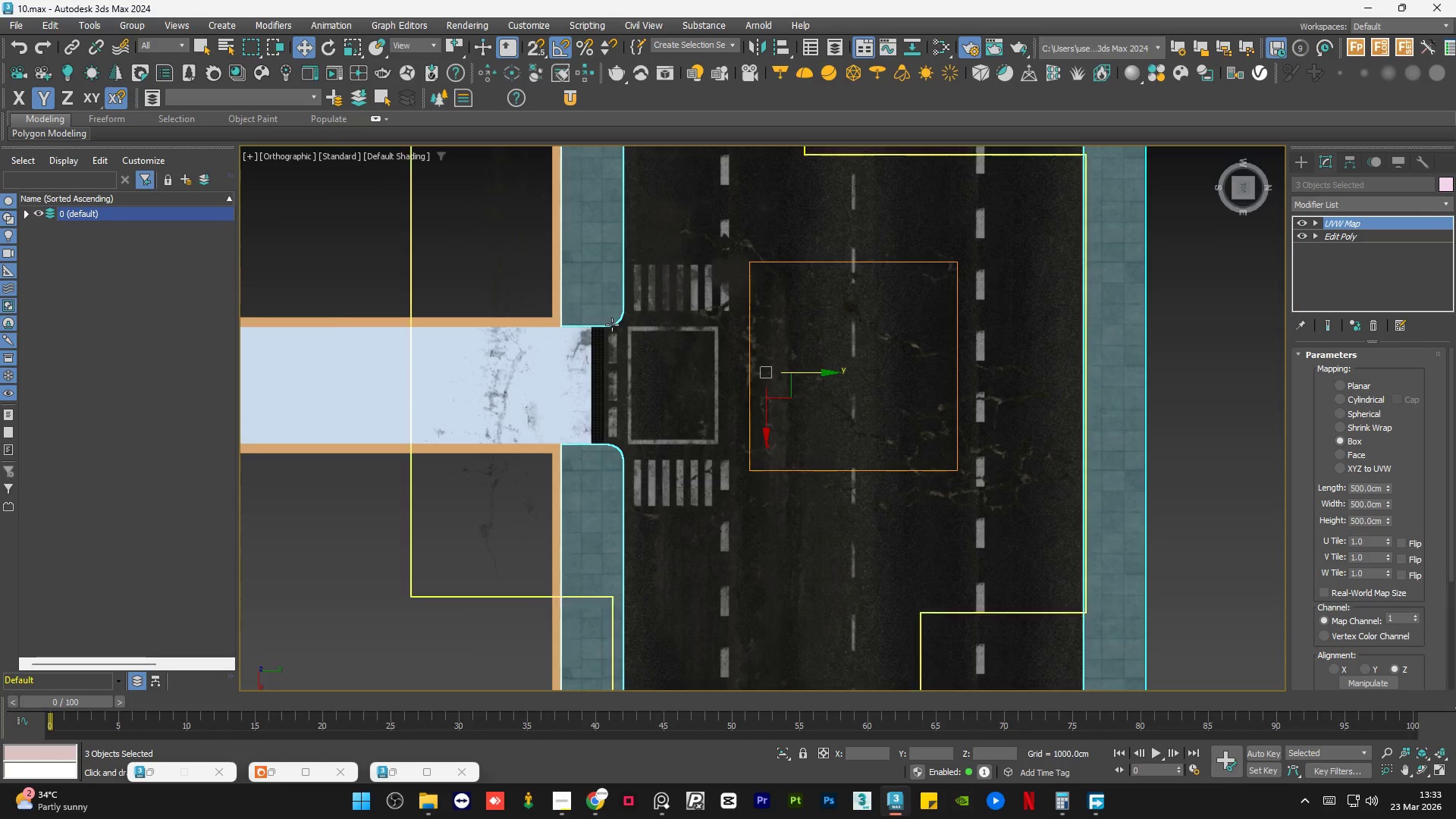 
scroll: coordinate [606, 298], scroll_direction: up, amount: 2.0
 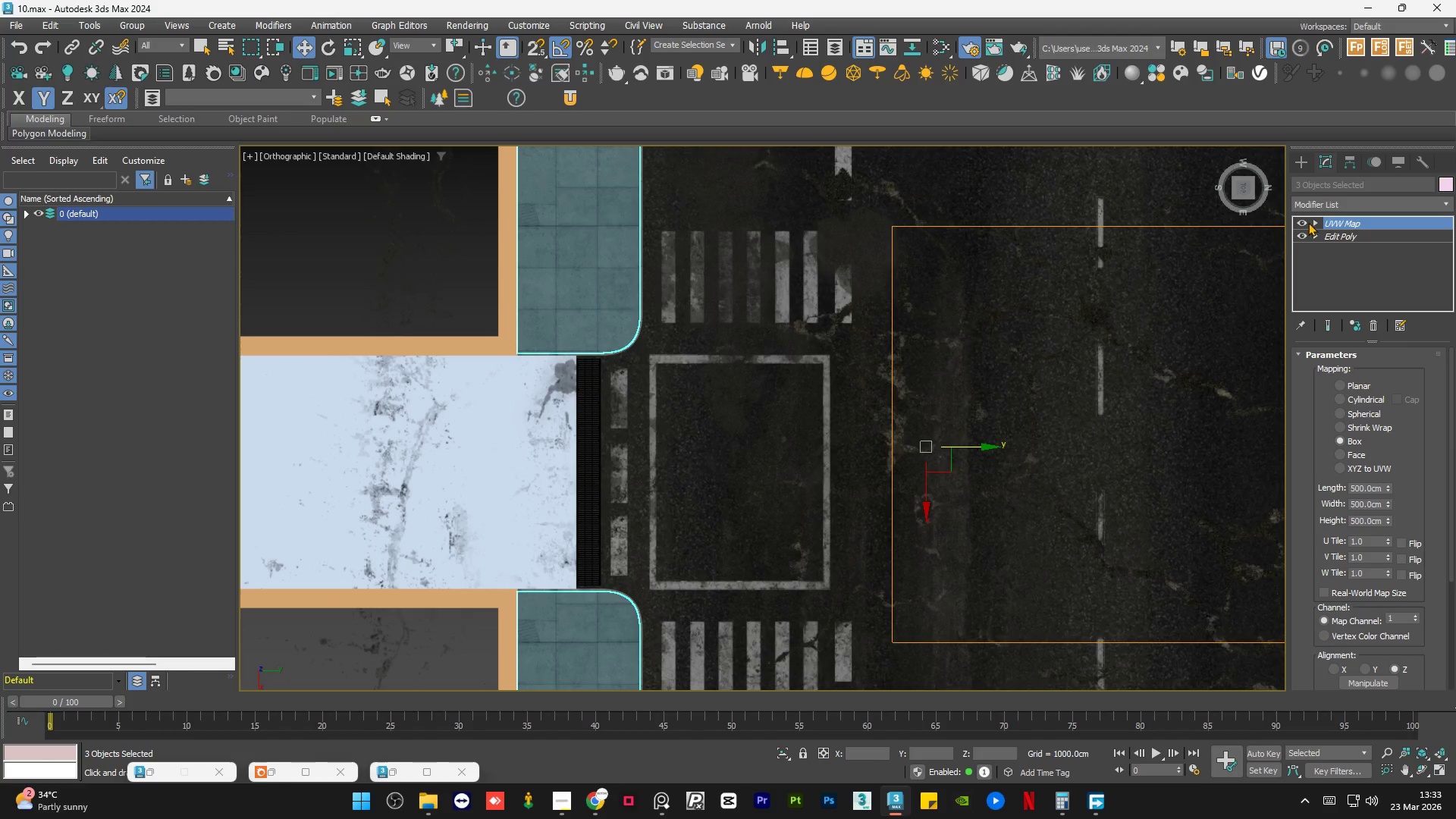 
left_click([1311, 221])
 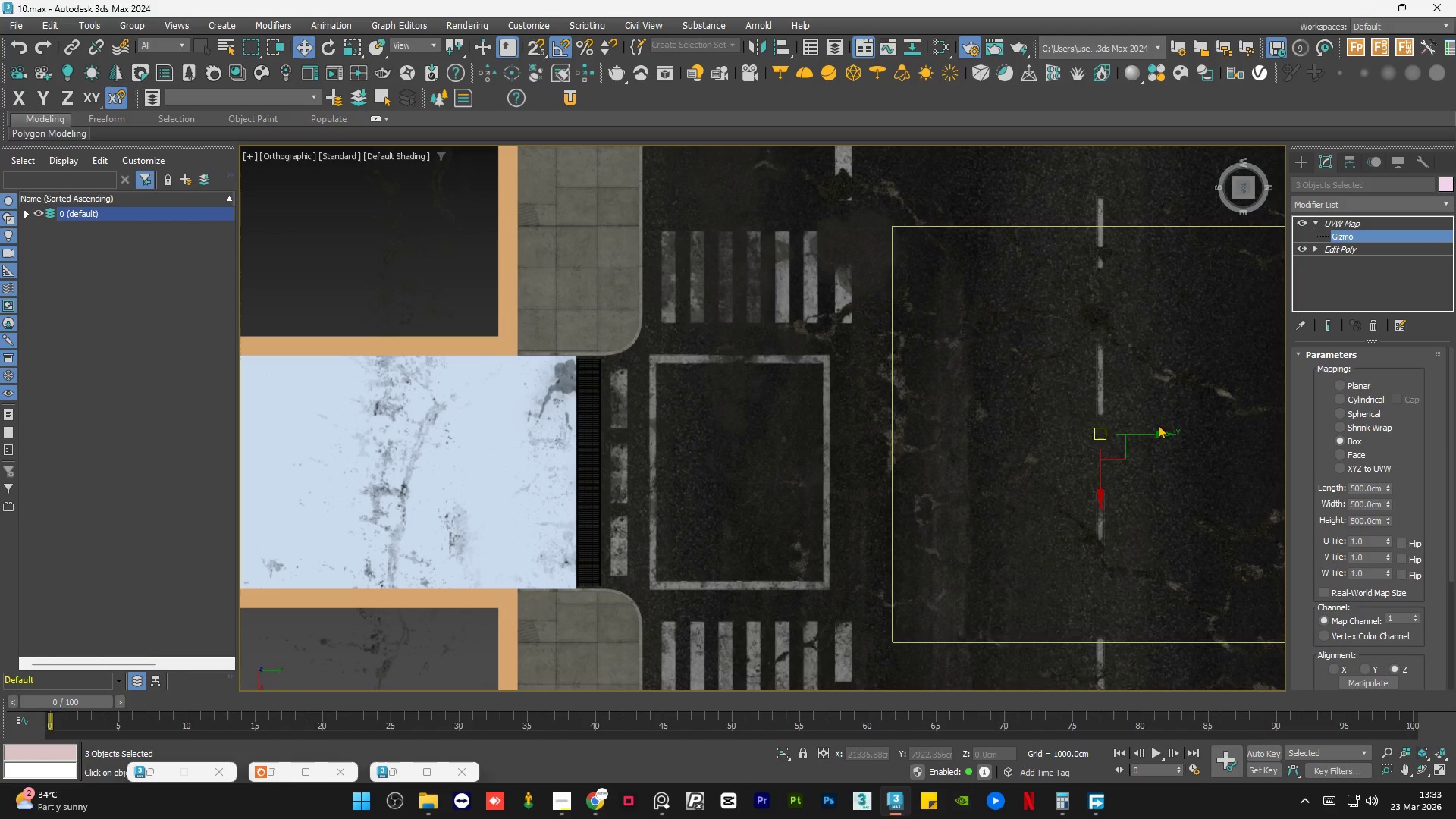 
left_click_drag(start_coordinate=[1152, 432], to_coordinate=[1156, 433])
 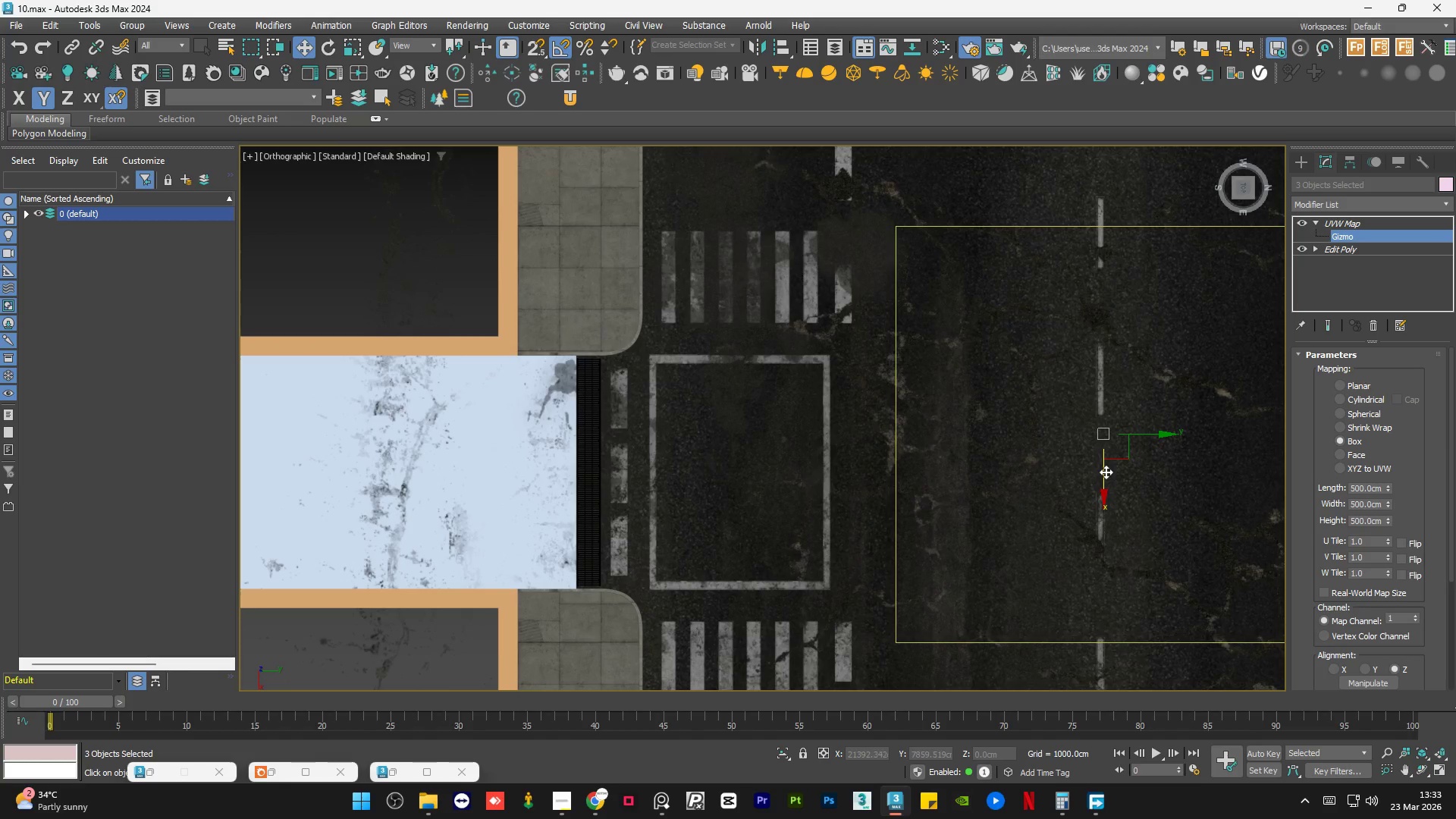 
left_click_drag(start_coordinate=[1106, 472], to_coordinate=[1130, 637])
 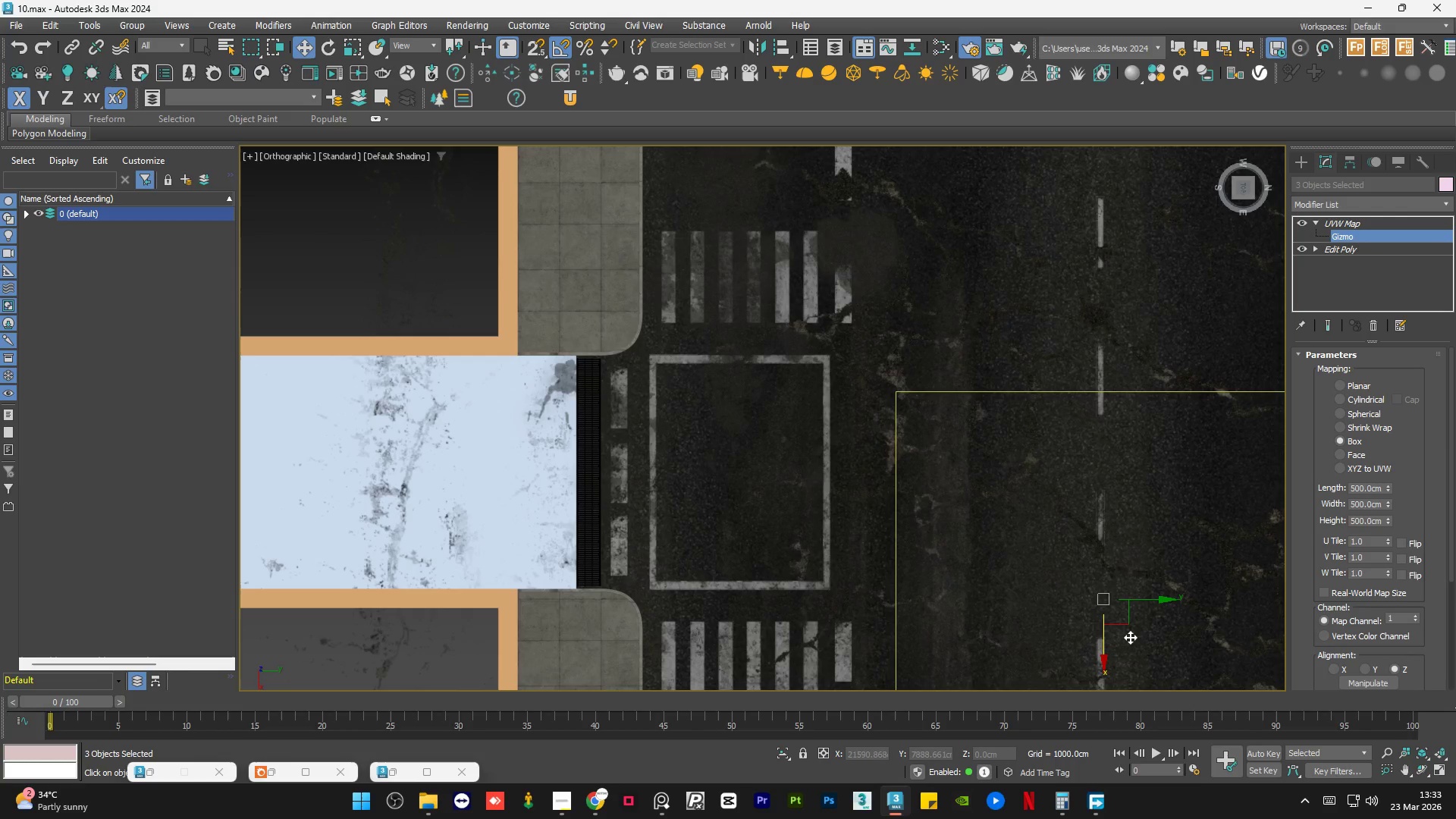 
key(R)
 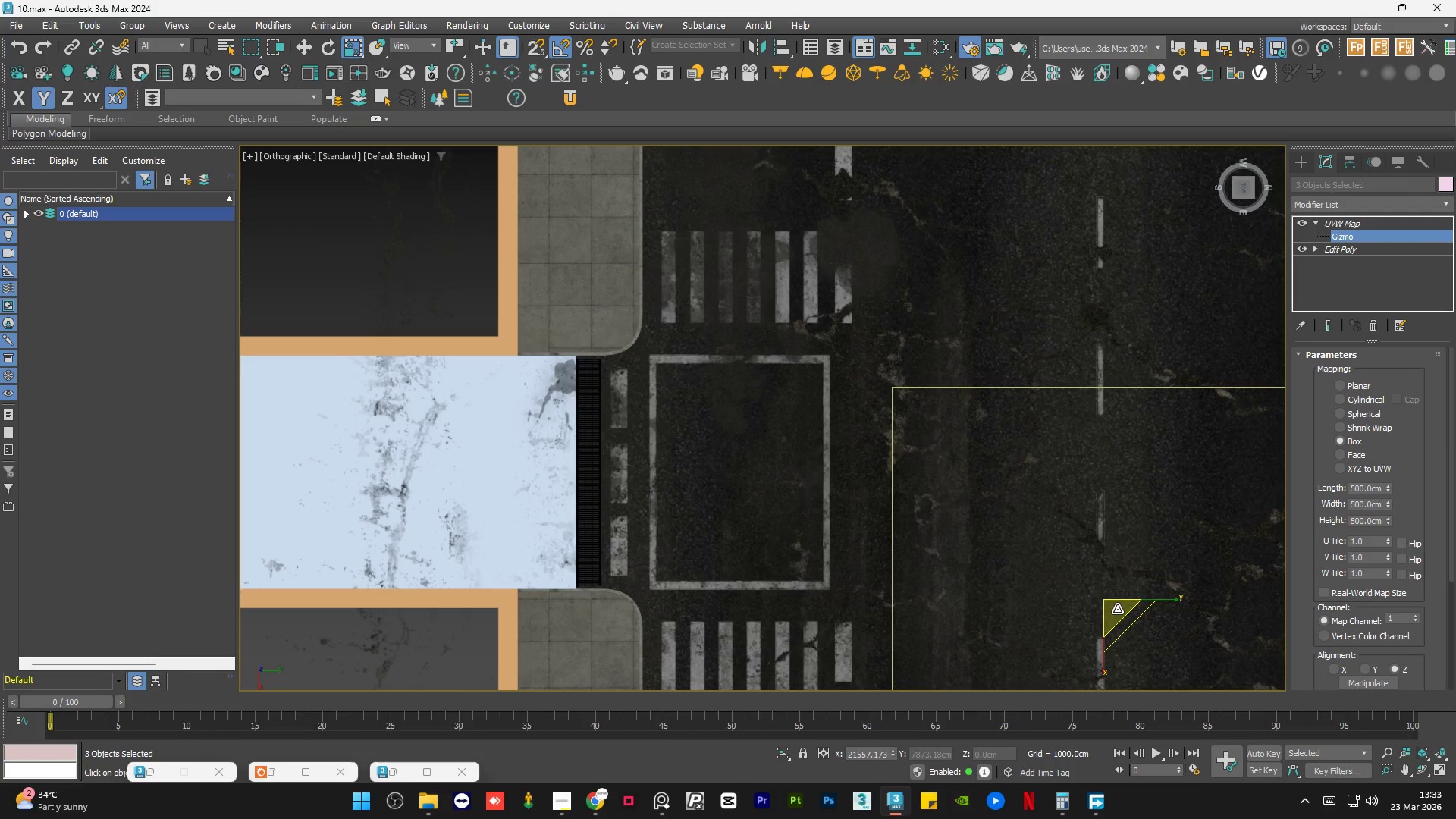 
key(W)
 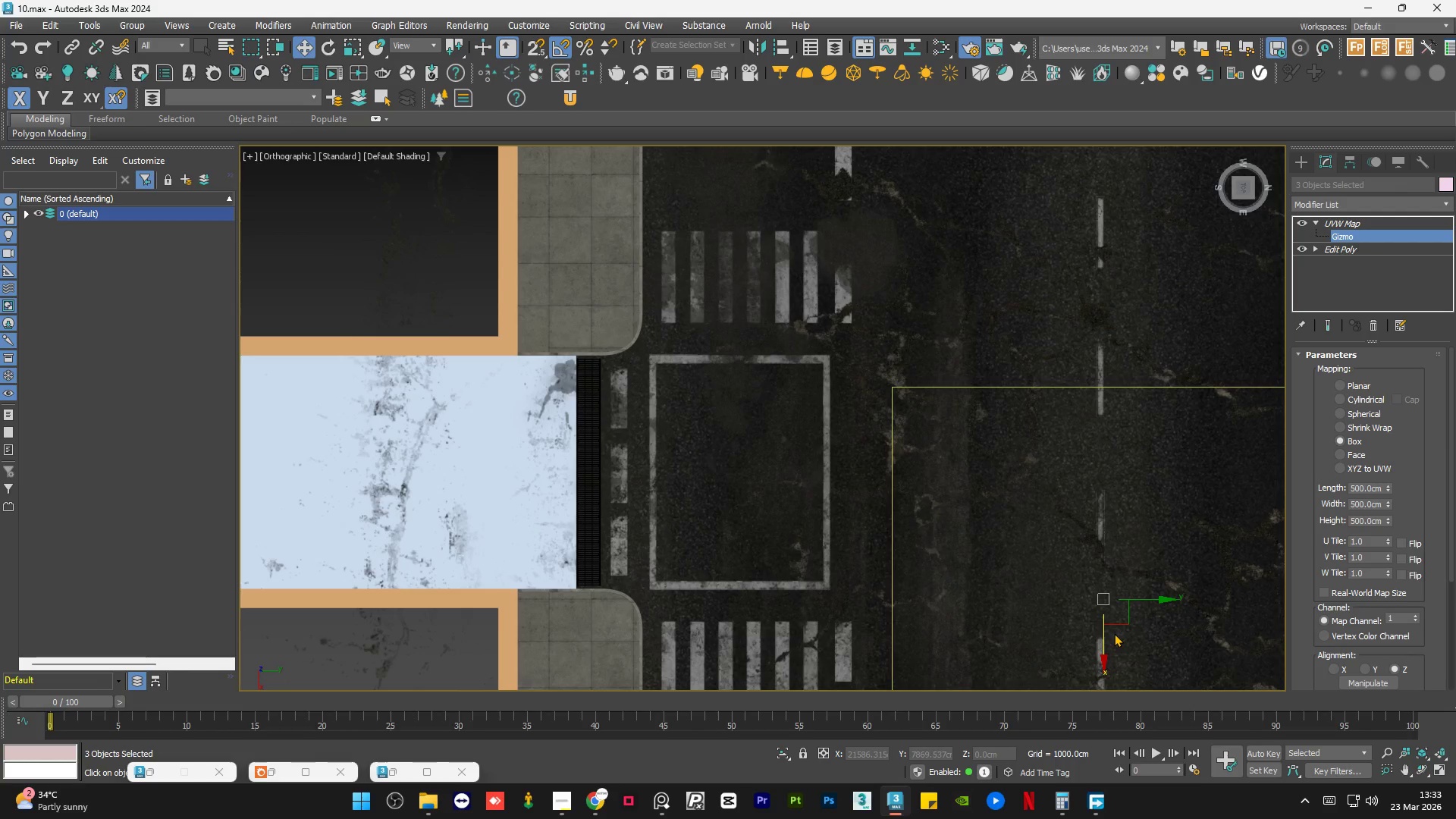 
left_click_drag(start_coordinate=[1103, 637], to_coordinate=[1115, 629])
 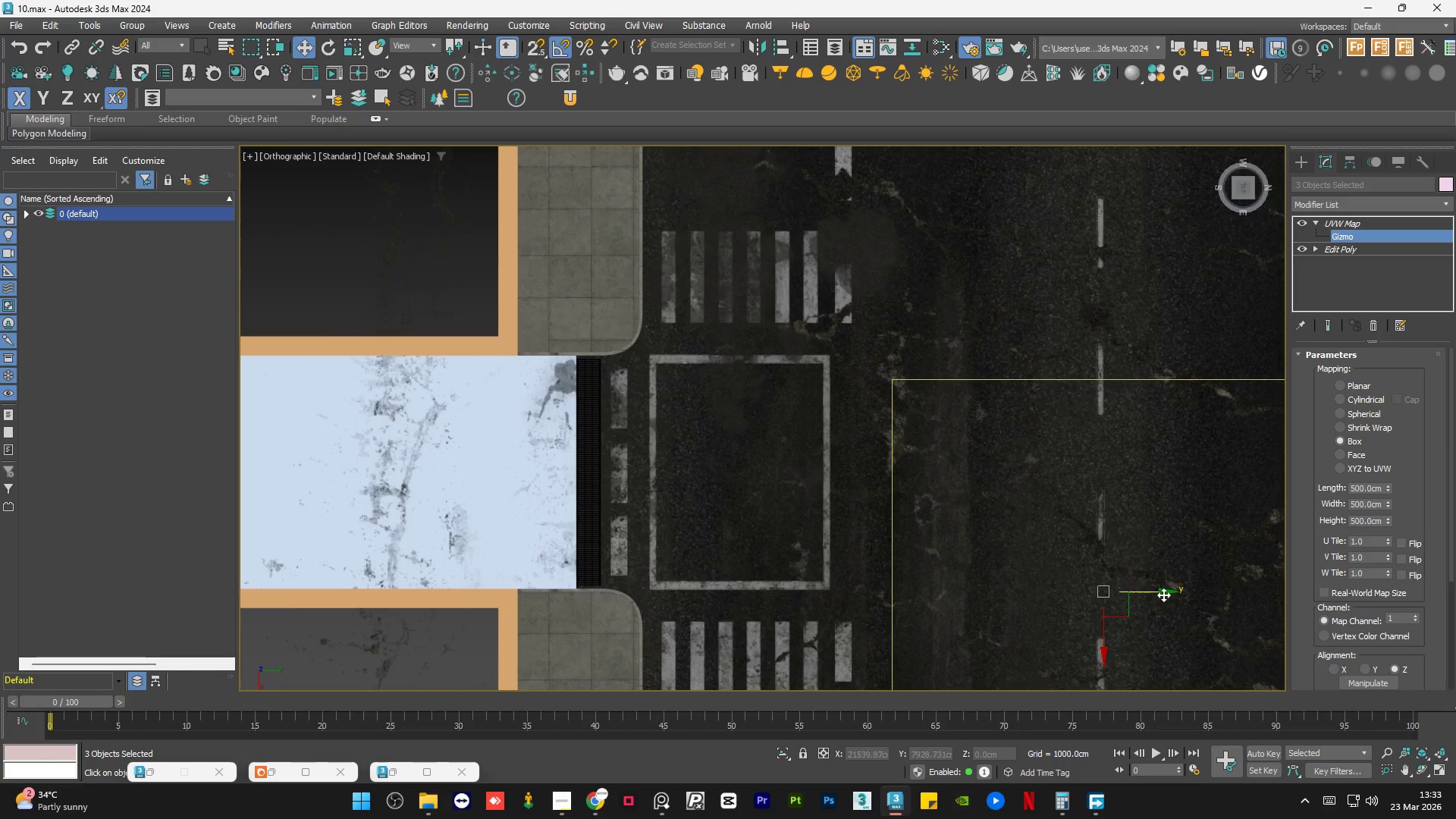 
left_click_drag(start_coordinate=[1163, 592], to_coordinate=[1170, 592])
 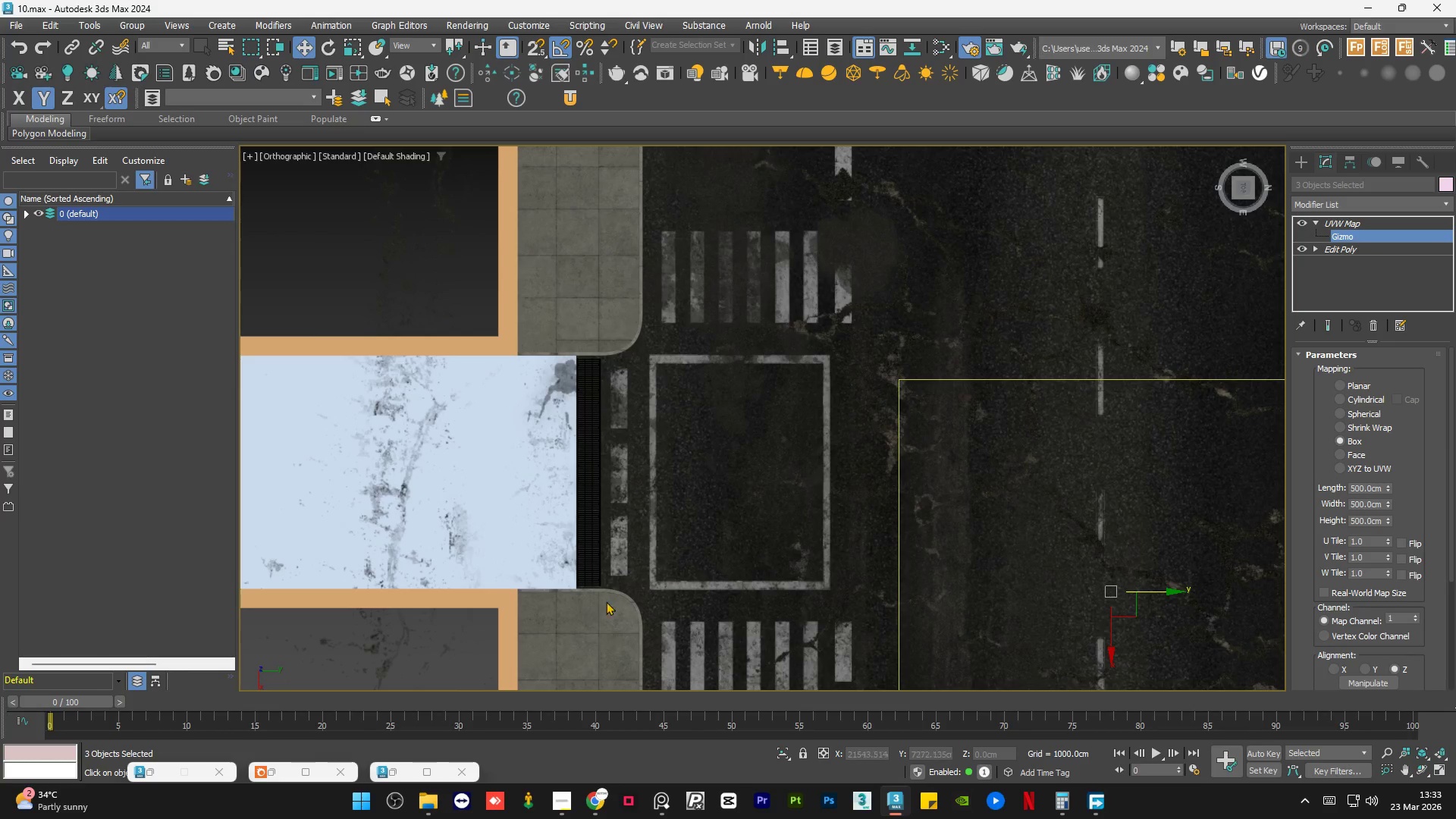 
scroll: coordinate [555, 623], scroll_direction: up, amount: 4.0
 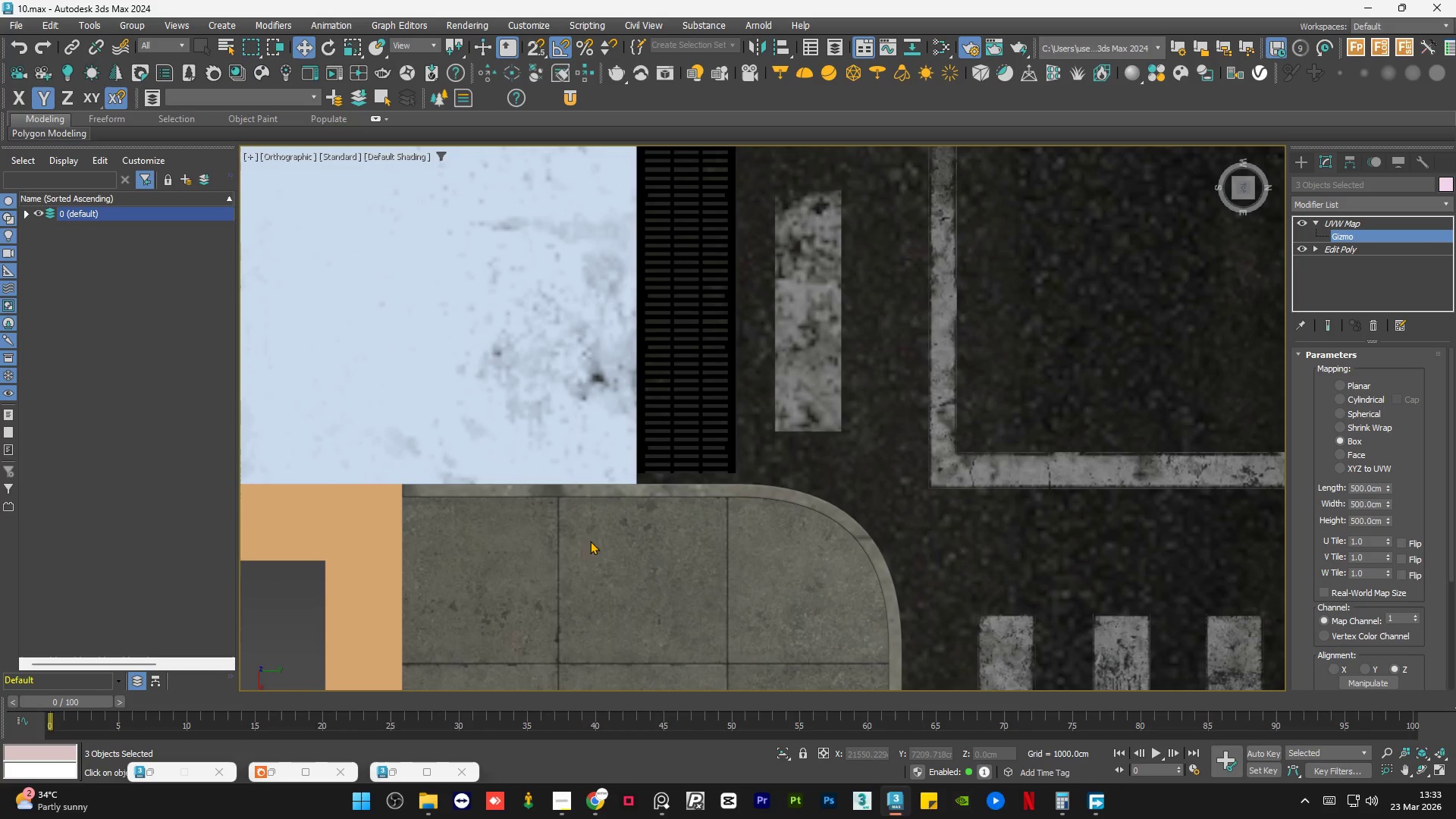 
scroll: coordinate [641, 486], scroll_direction: down, amount: 6.0
 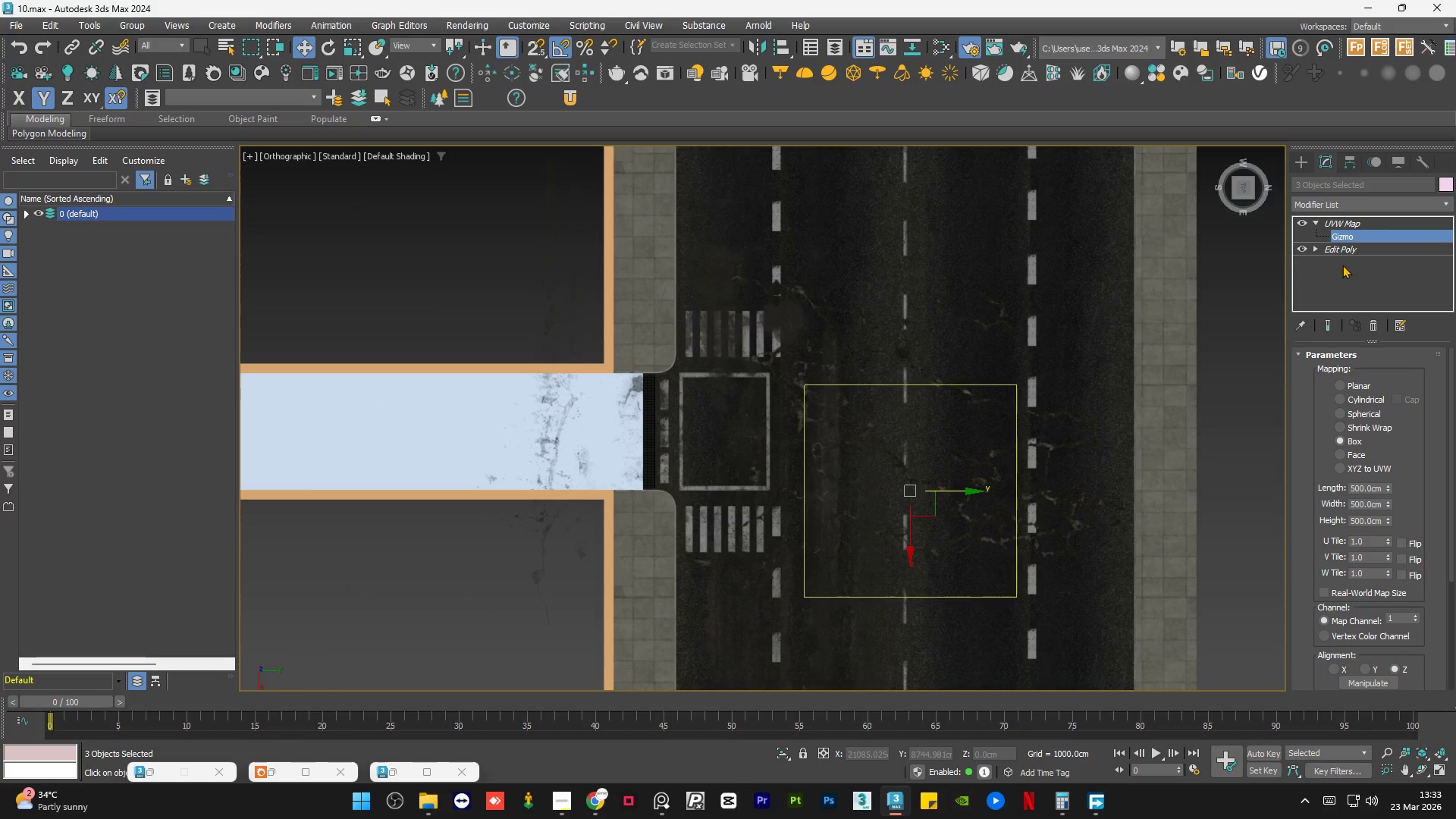 
left_click([1360, 224])
 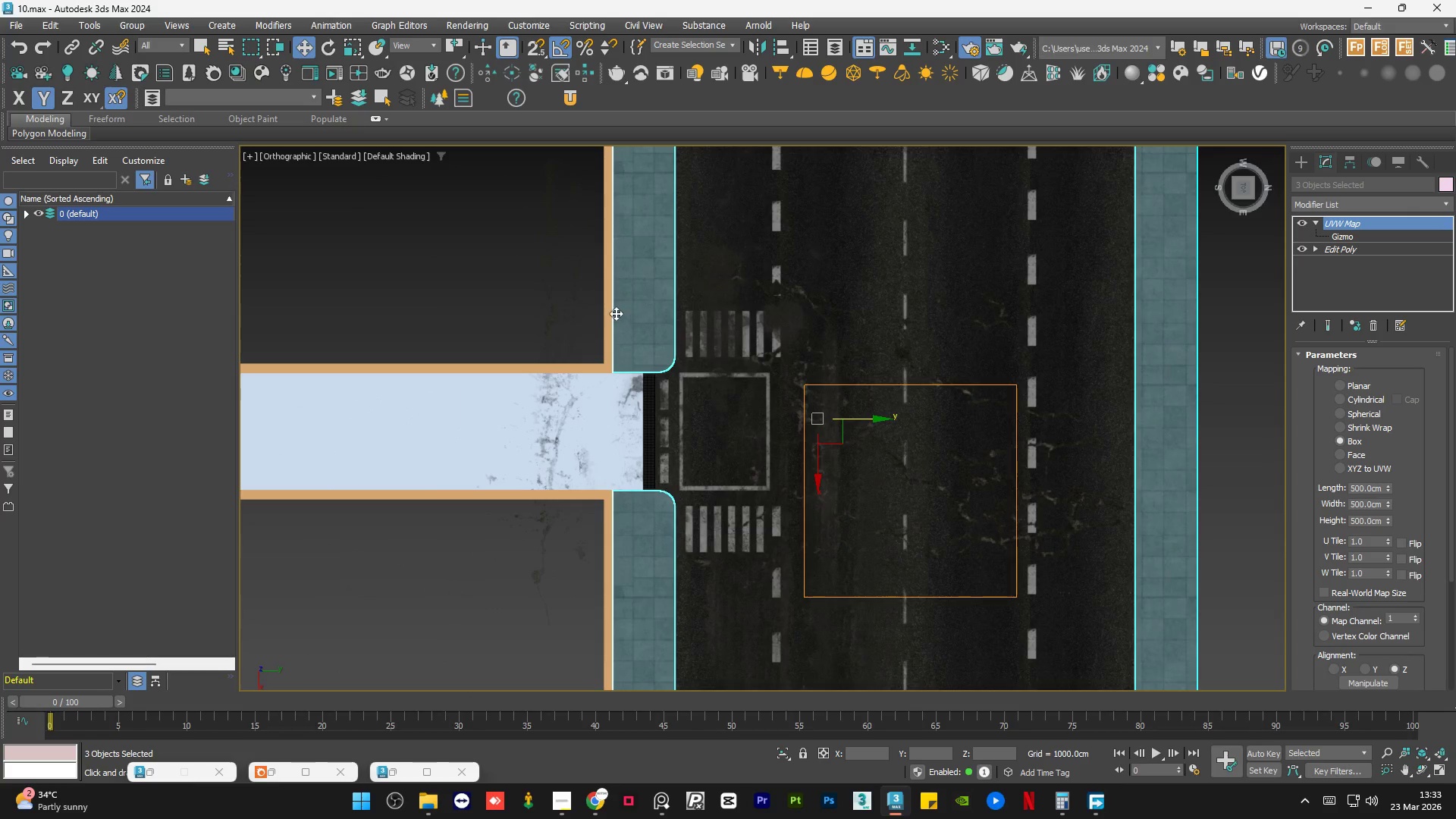 
left_click([635, 306])
 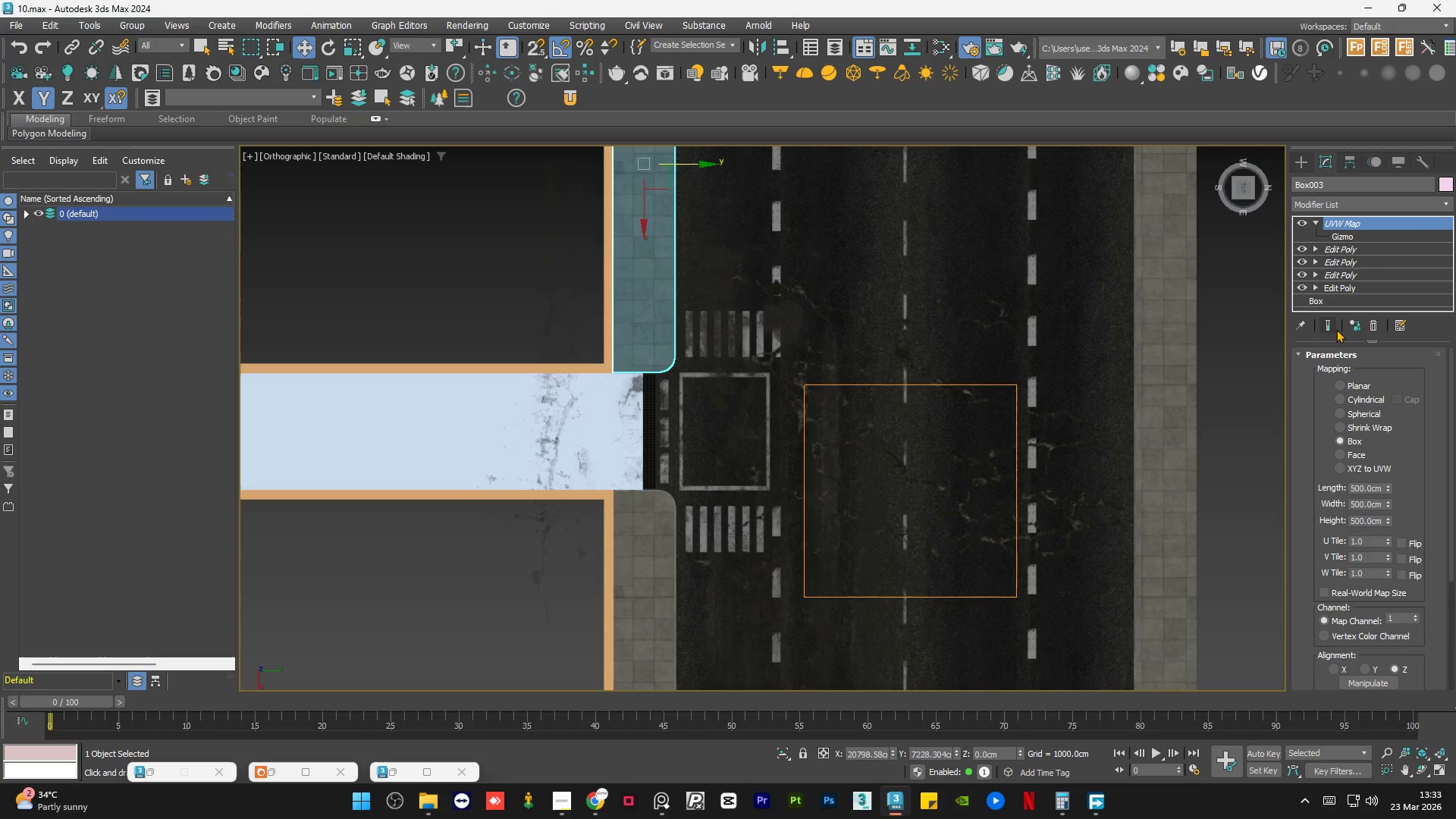 
left_click([1355, 328])
 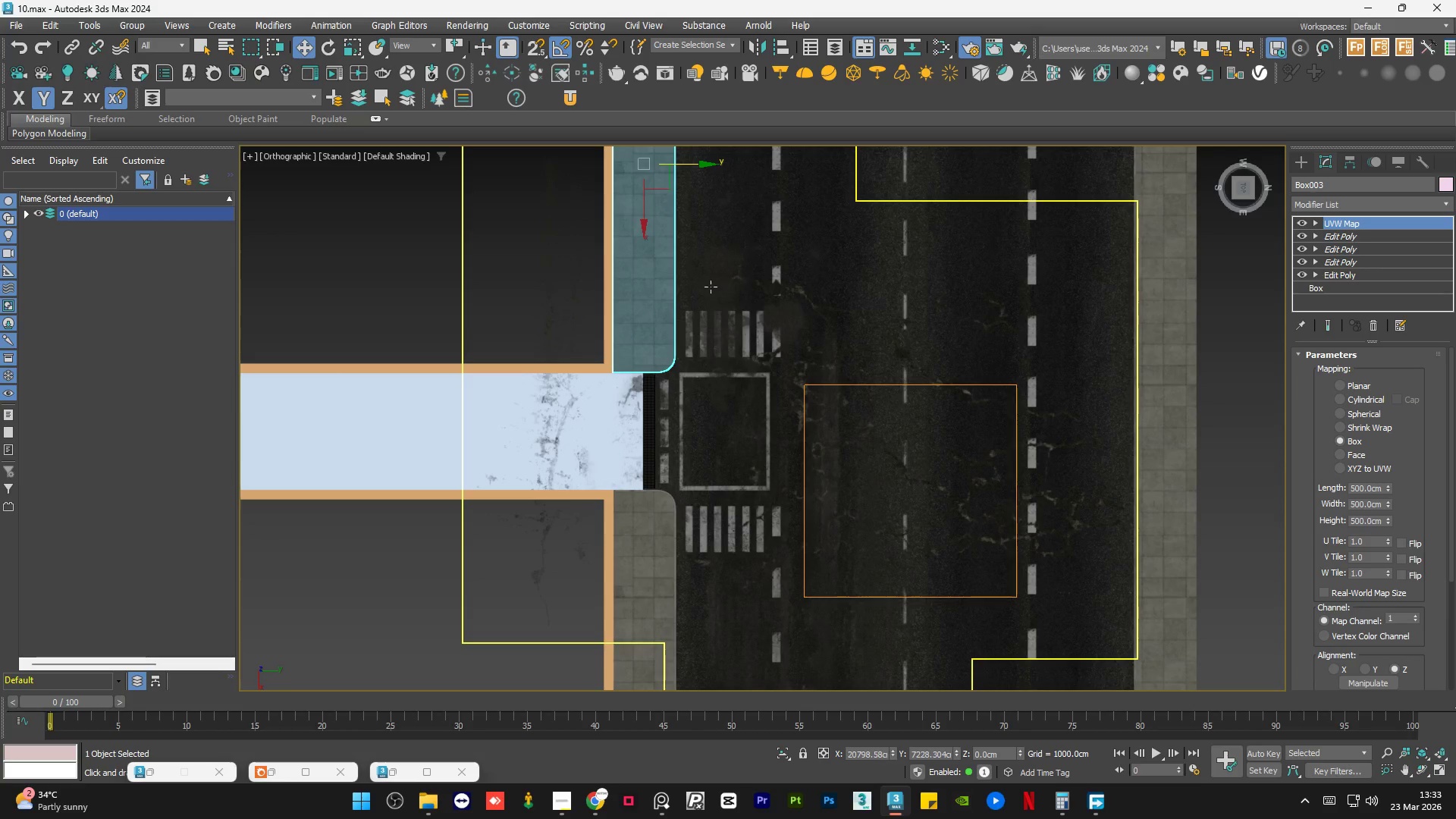 
scroll: coordinate [647, 249], scroll_direction: up, amount: 2.0
 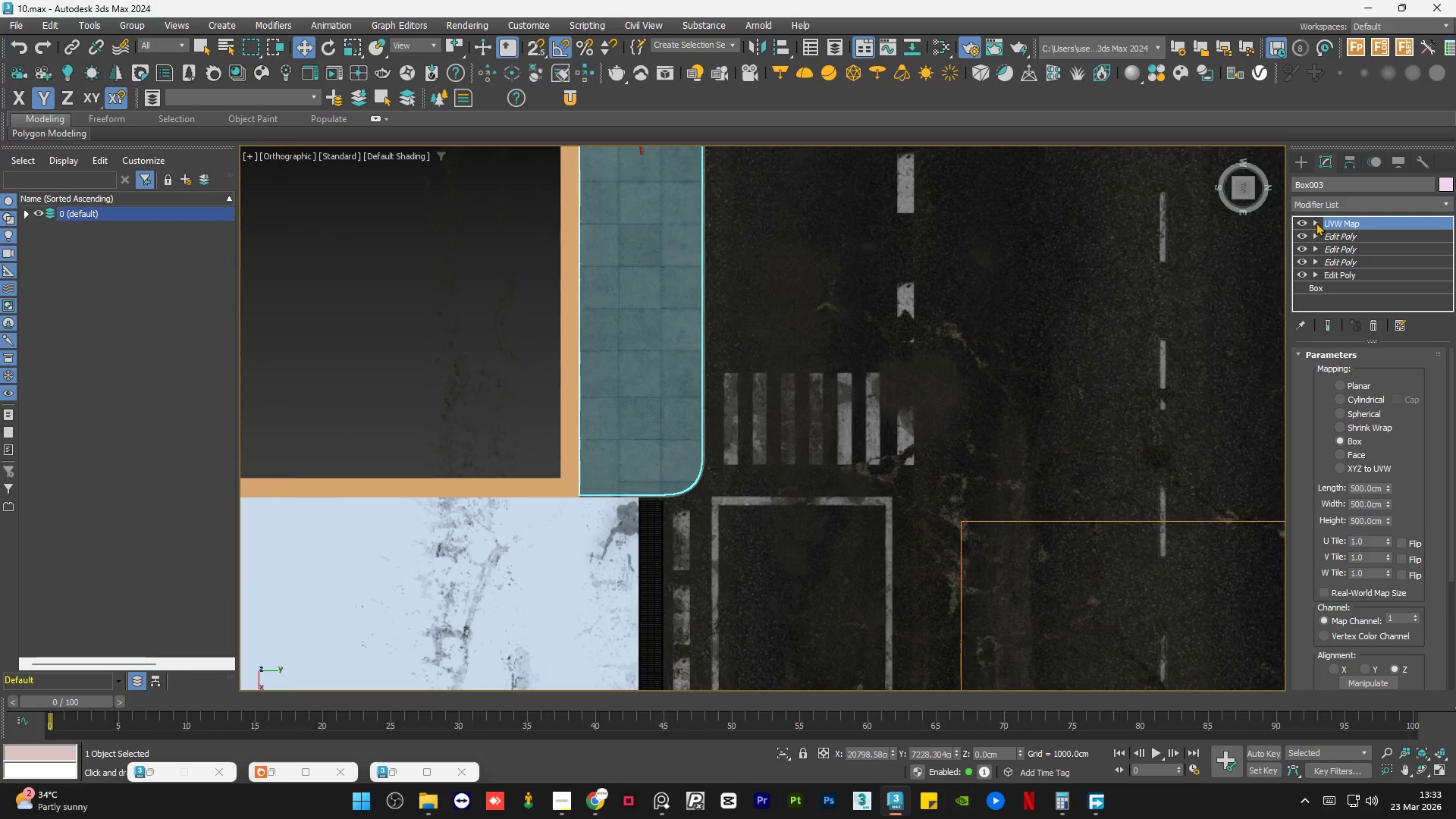 
left_click([1314, 222])
 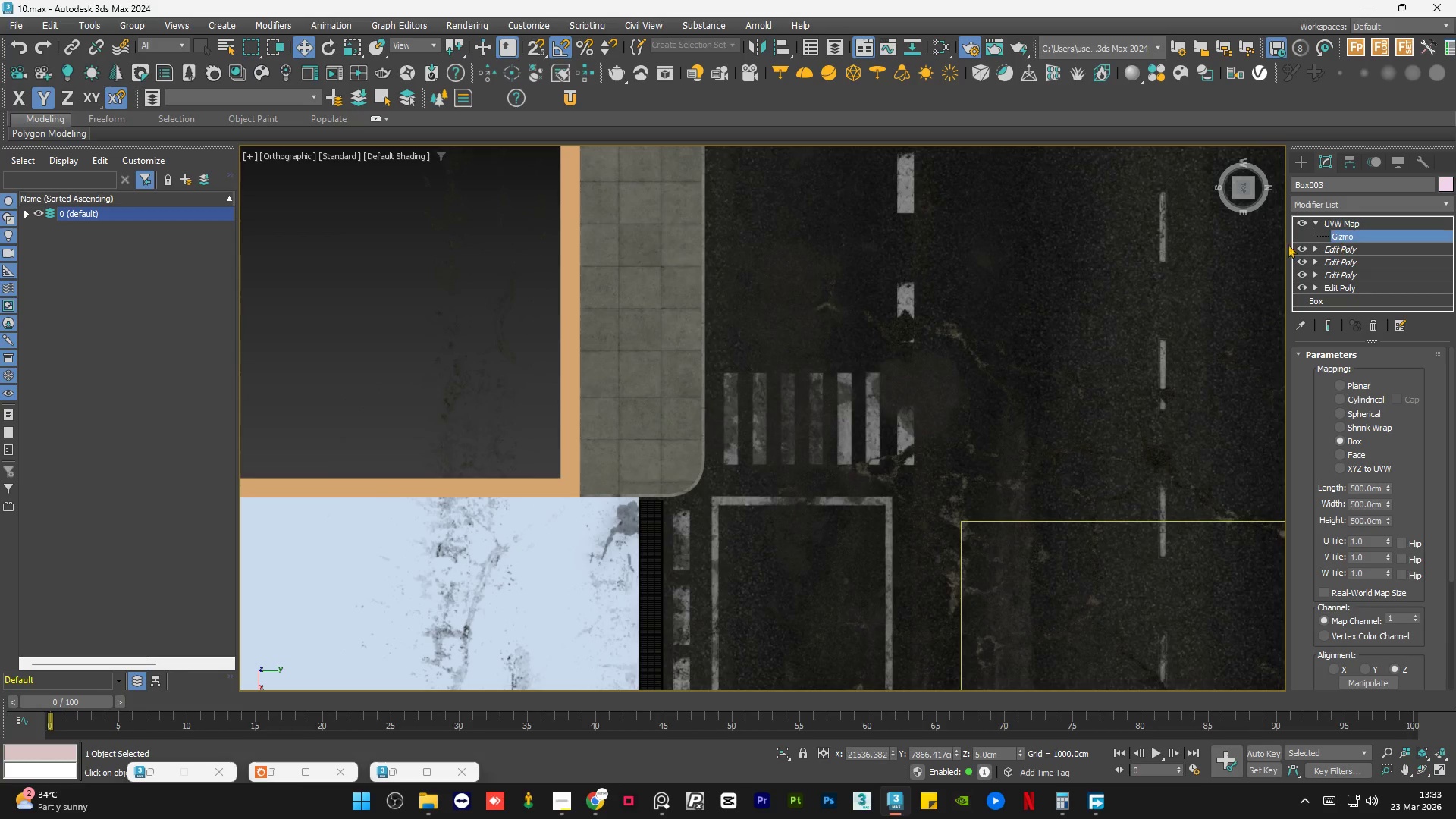 
scroll: coordinate [472, 282], scroll_direction: down, amount: 2.0
 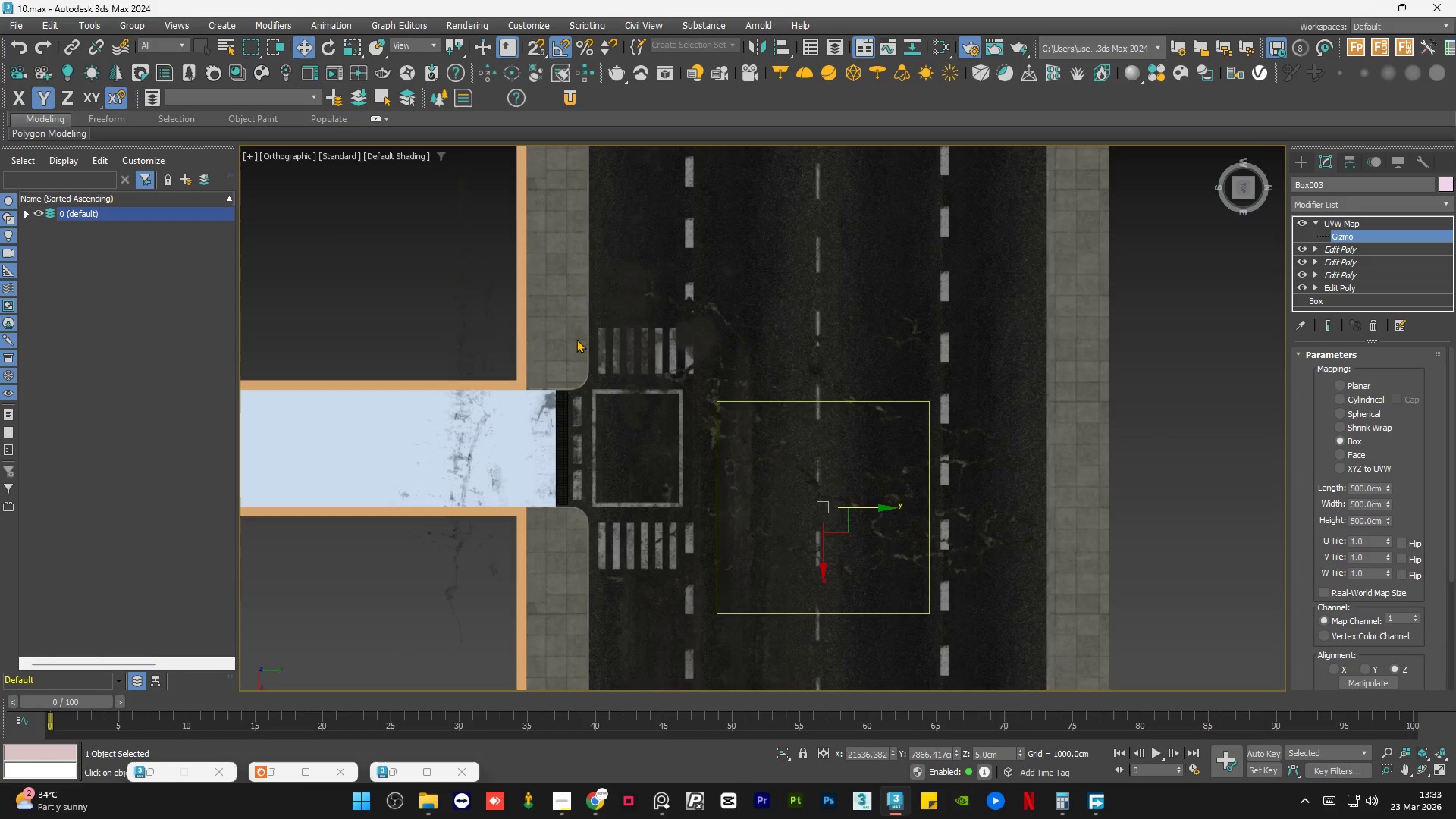 
scroll: coordinate [576, 339], scroll_direction: up, amount: 1.0
 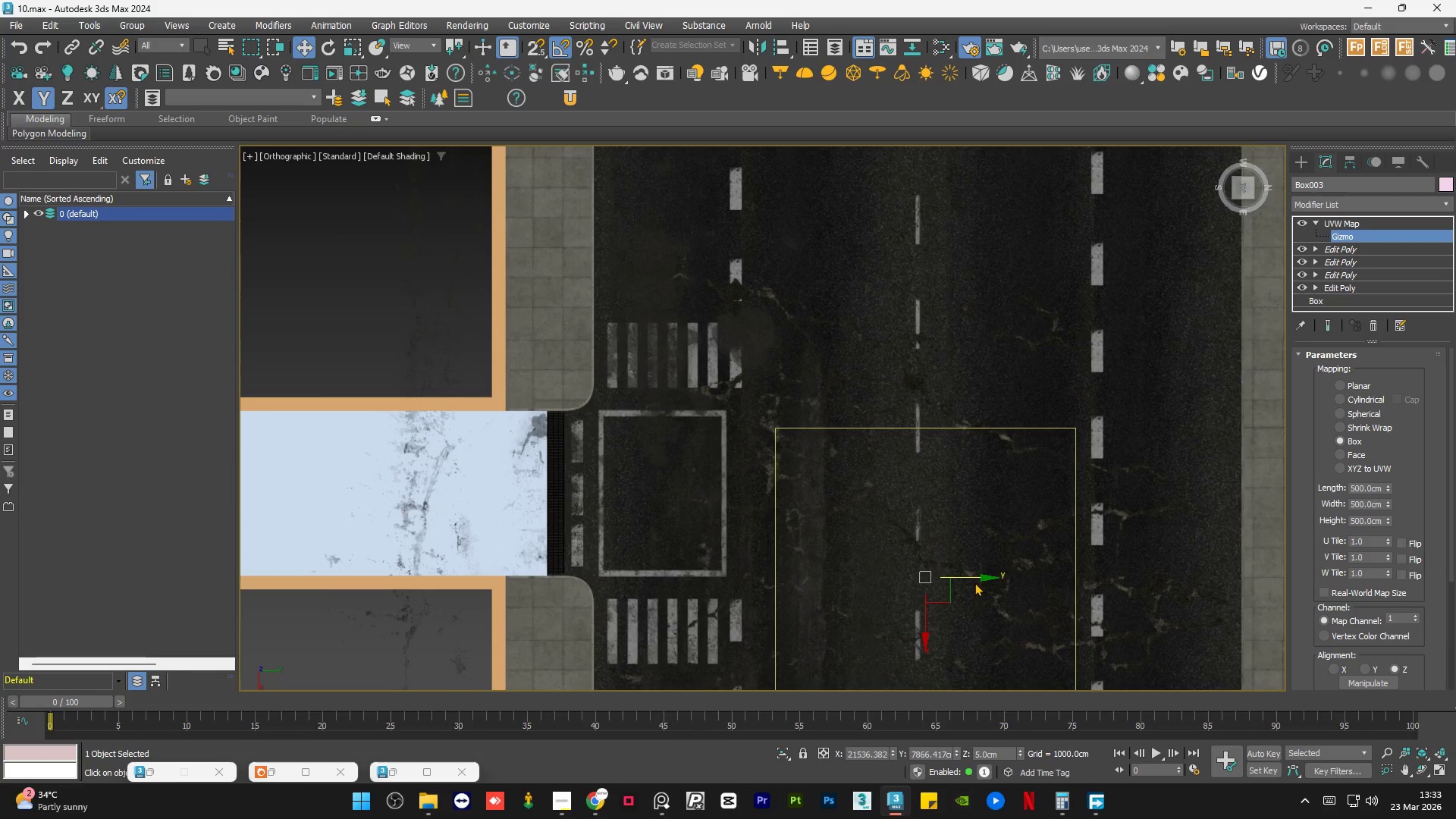 
left_click_drag(start_coordinate=[976, 579], to_coordinate=[947, 579])
 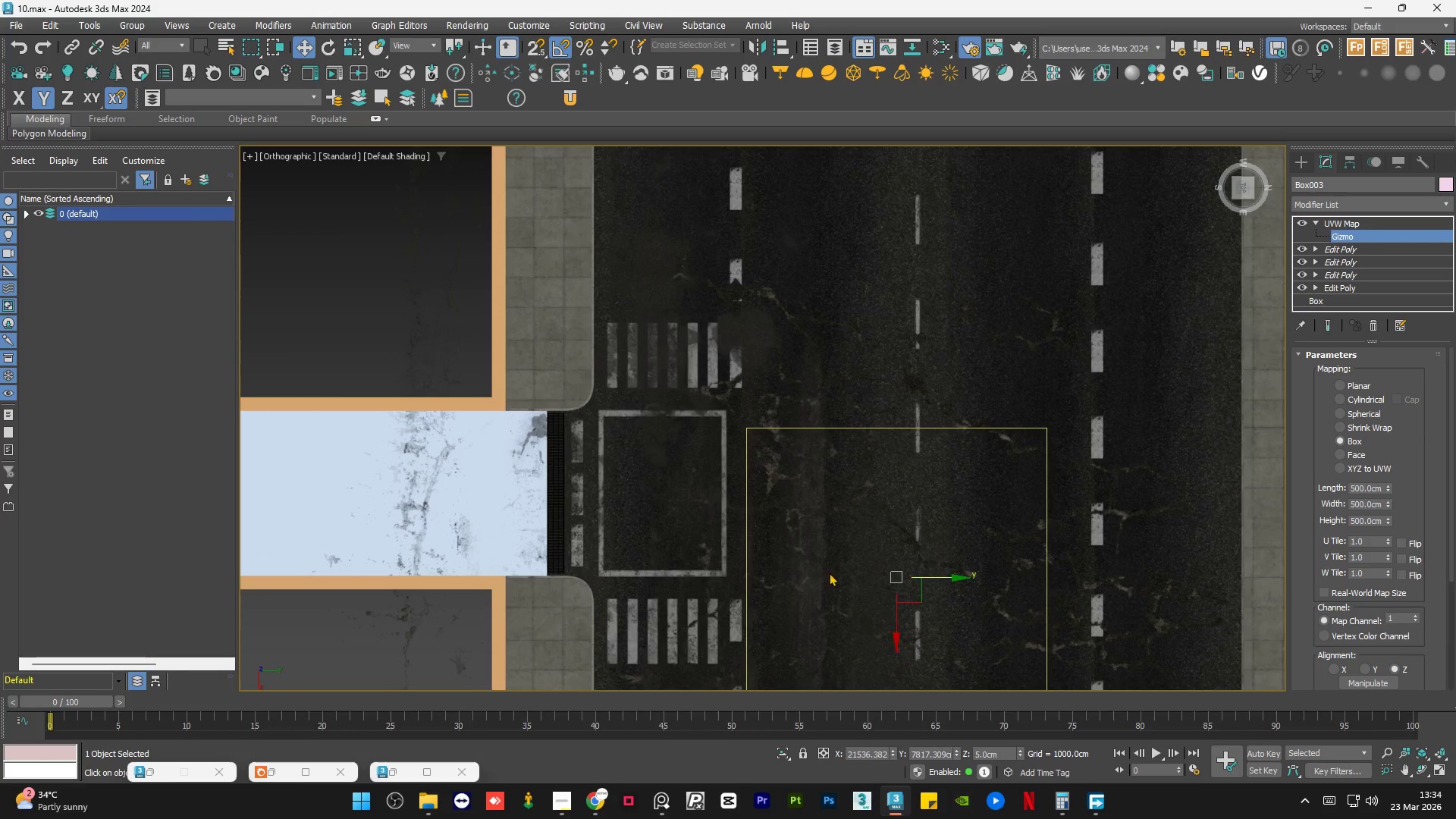 
scroll: coordinate [524, 344], scroll_direction: up, amount: 3.0
 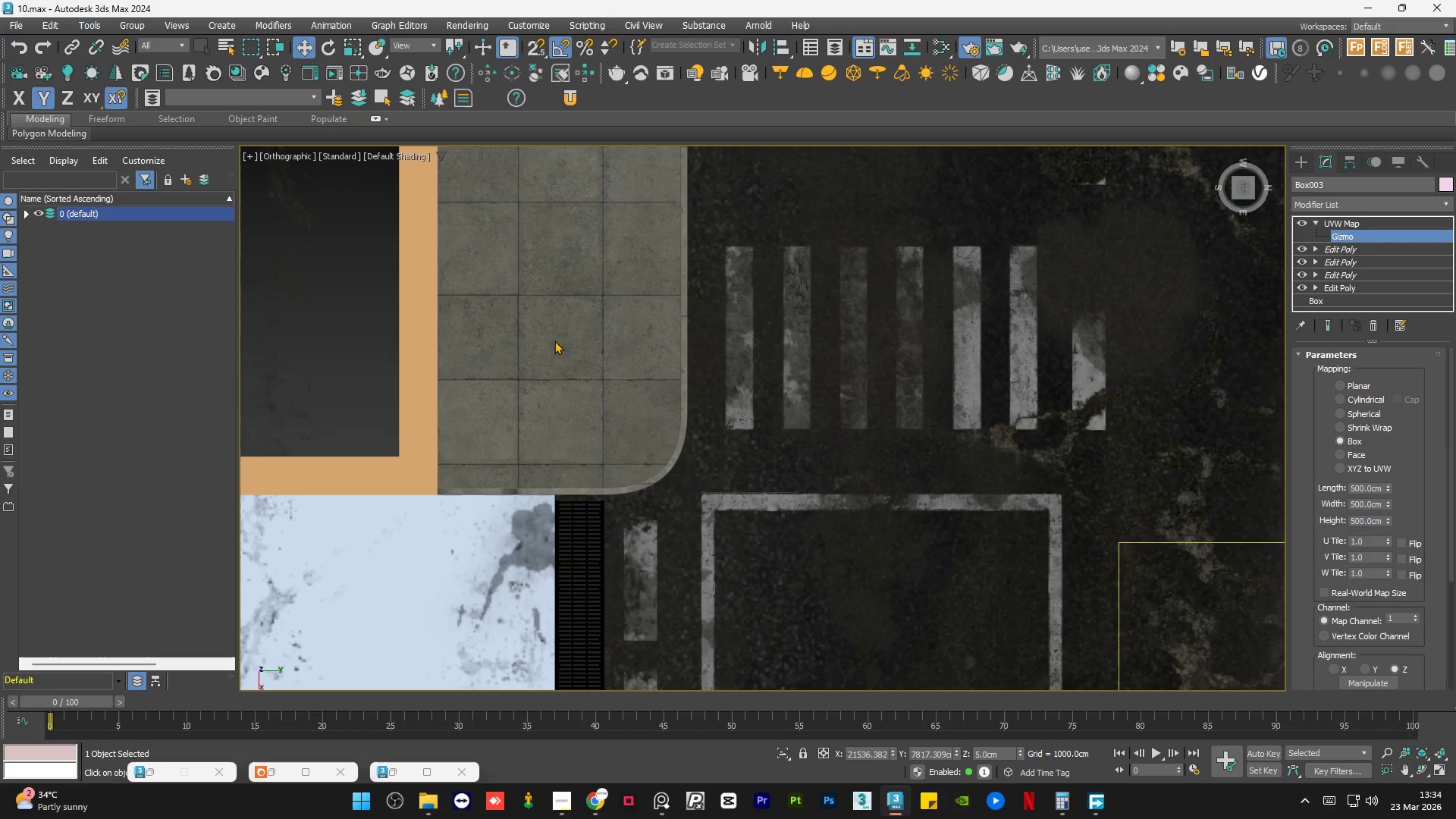 
scroll: coordinate [758, 260], scroll_direction: down, amount: 2.0
 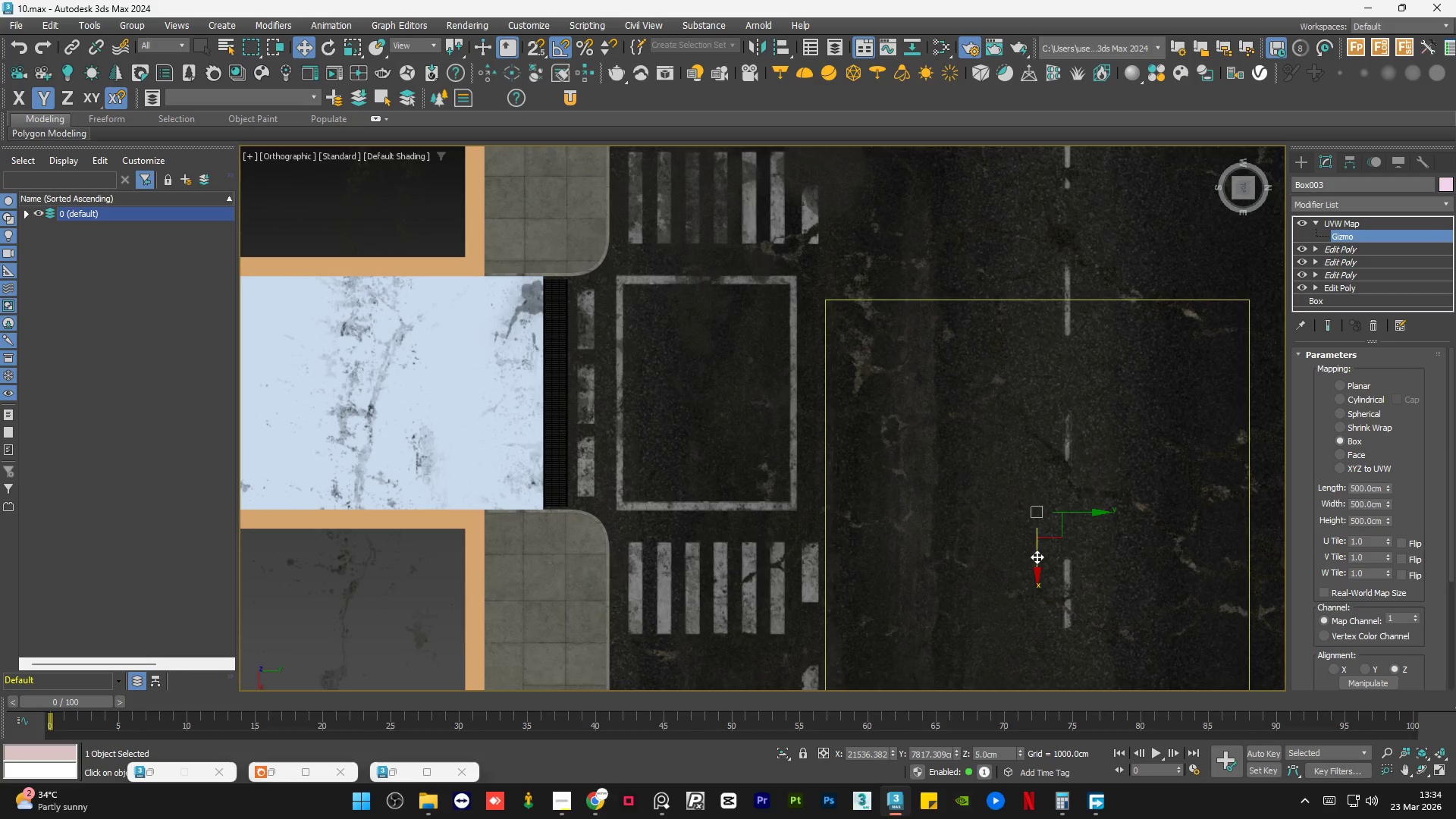 
left_click_drag(start_coordinate=[1037, 557], to_coordinate=[1041, 571])
 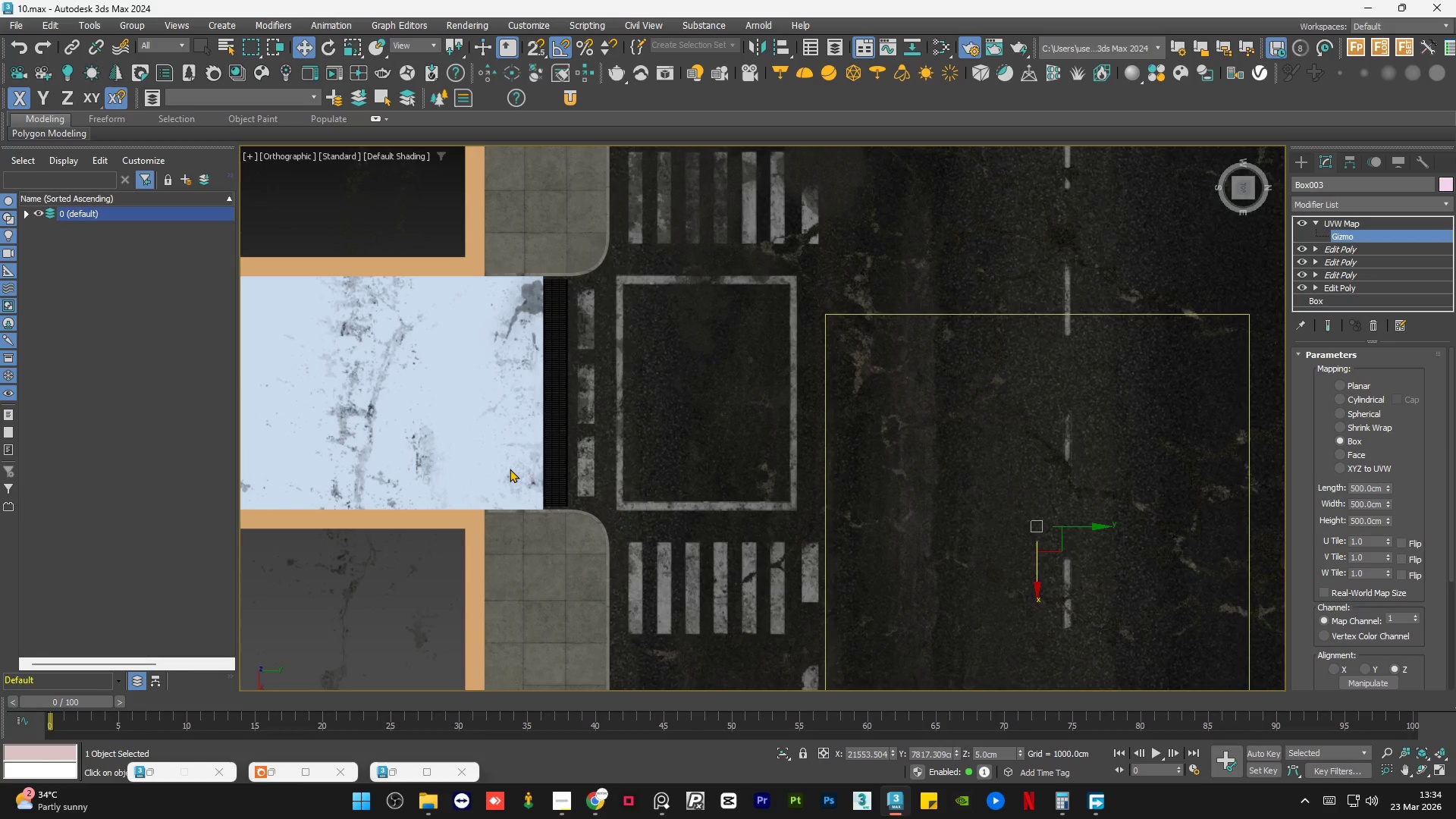 
scroll: coordinate [519, 467], scroll_direction: down, amount: 3.0
 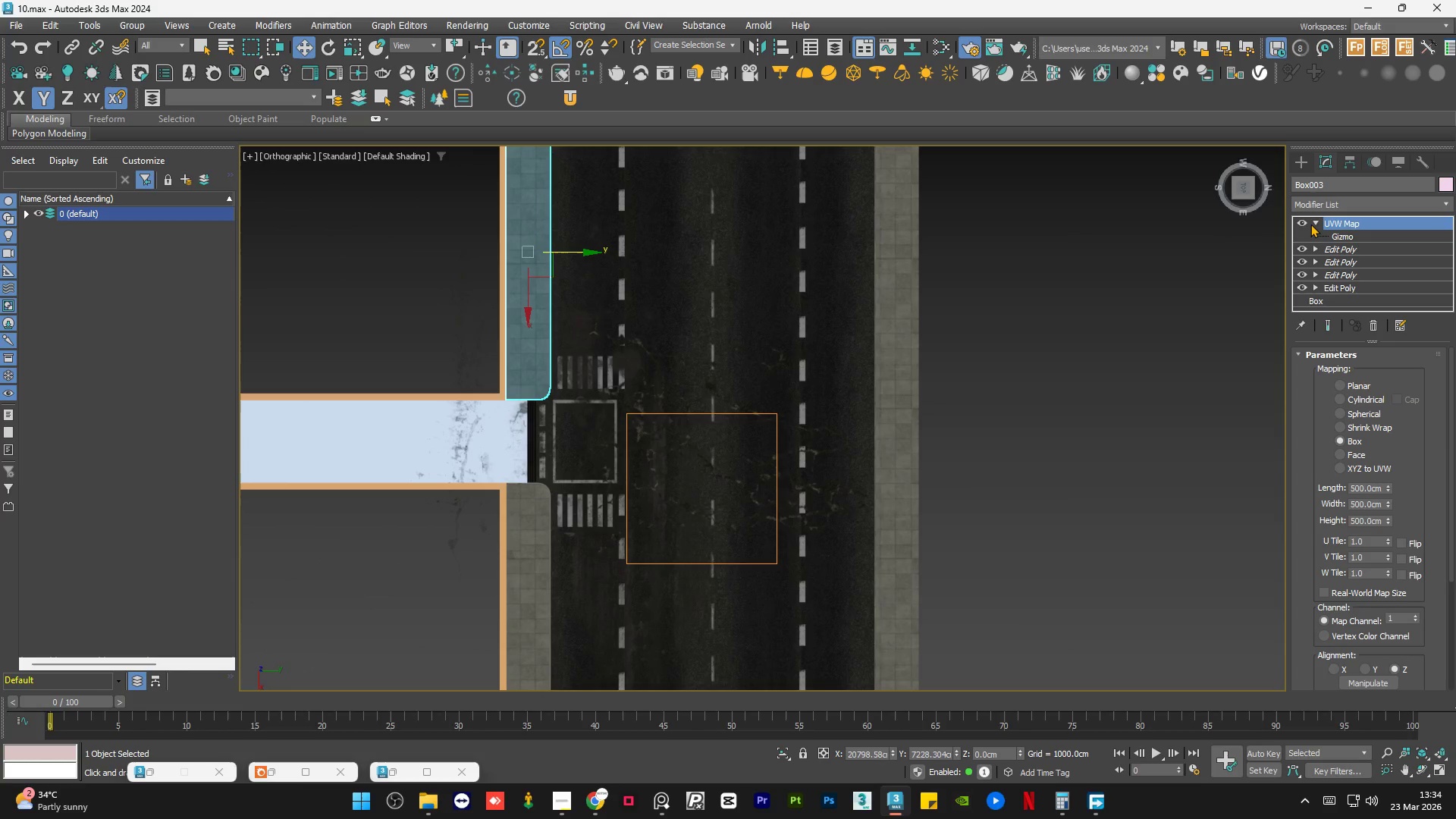 
double_click([1170, 300])
 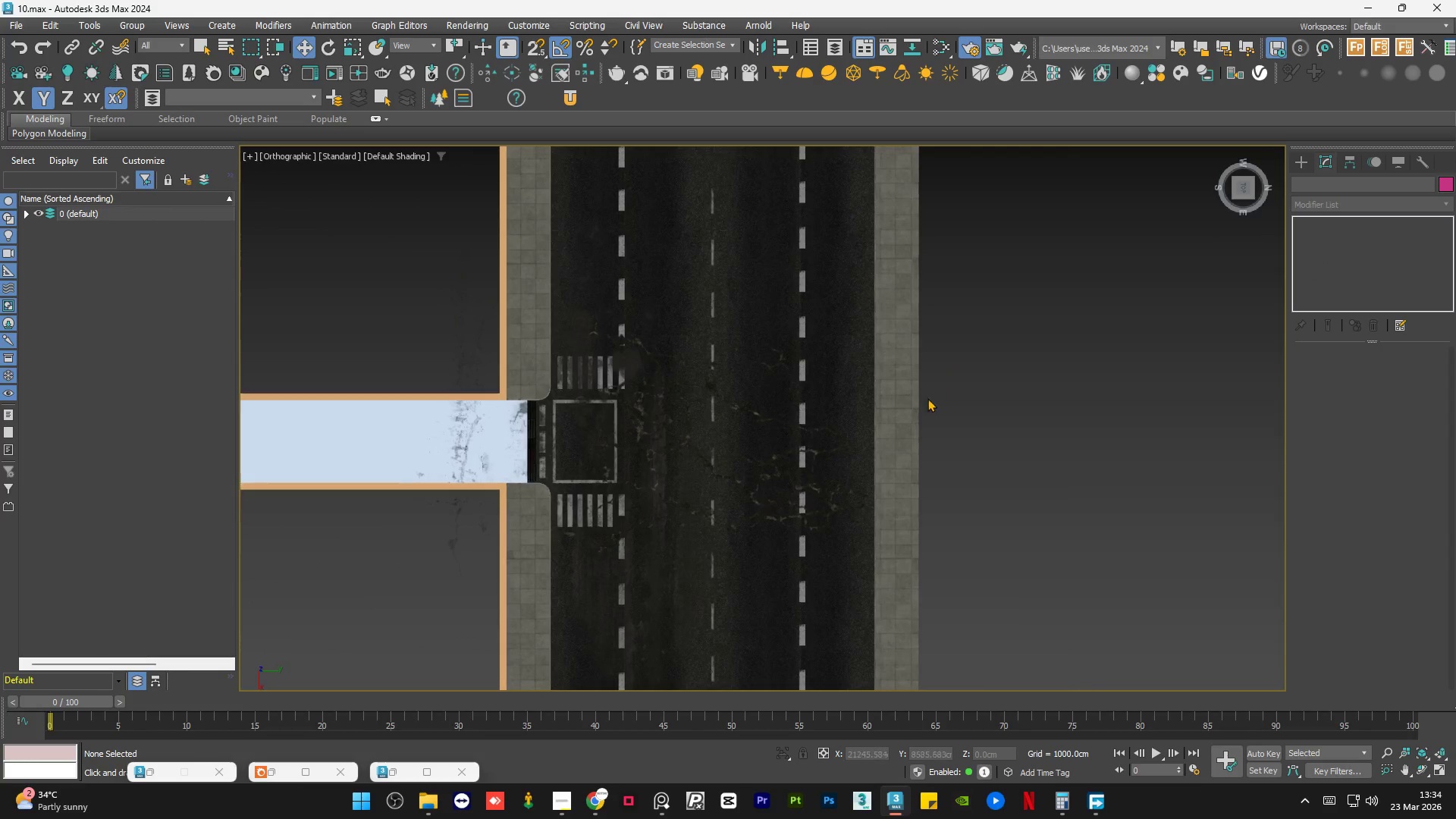 
left_click([905, 409])
 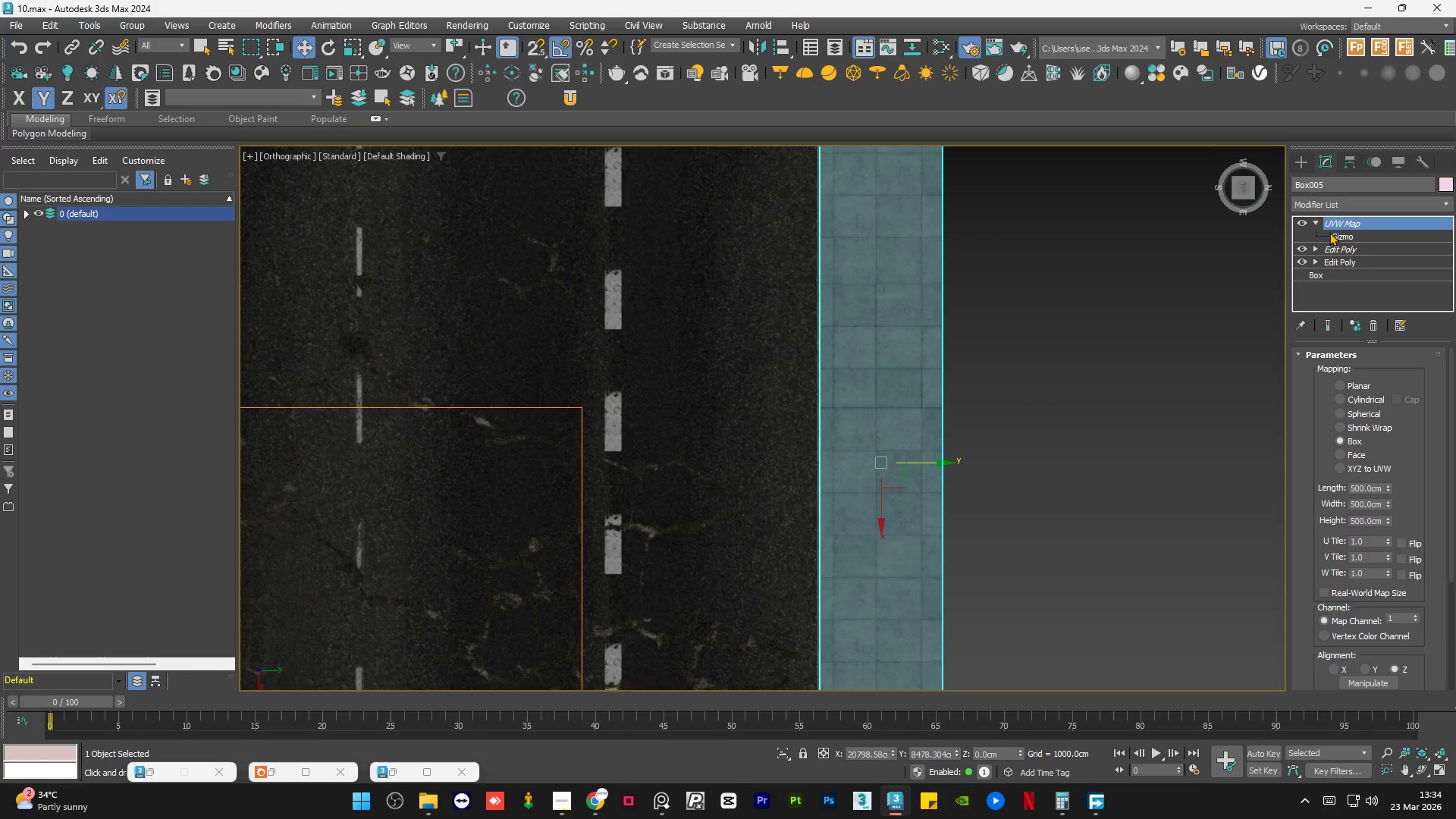 
scroll: coordinate [905, 409], scroll_direction: up, amount: 3.0
 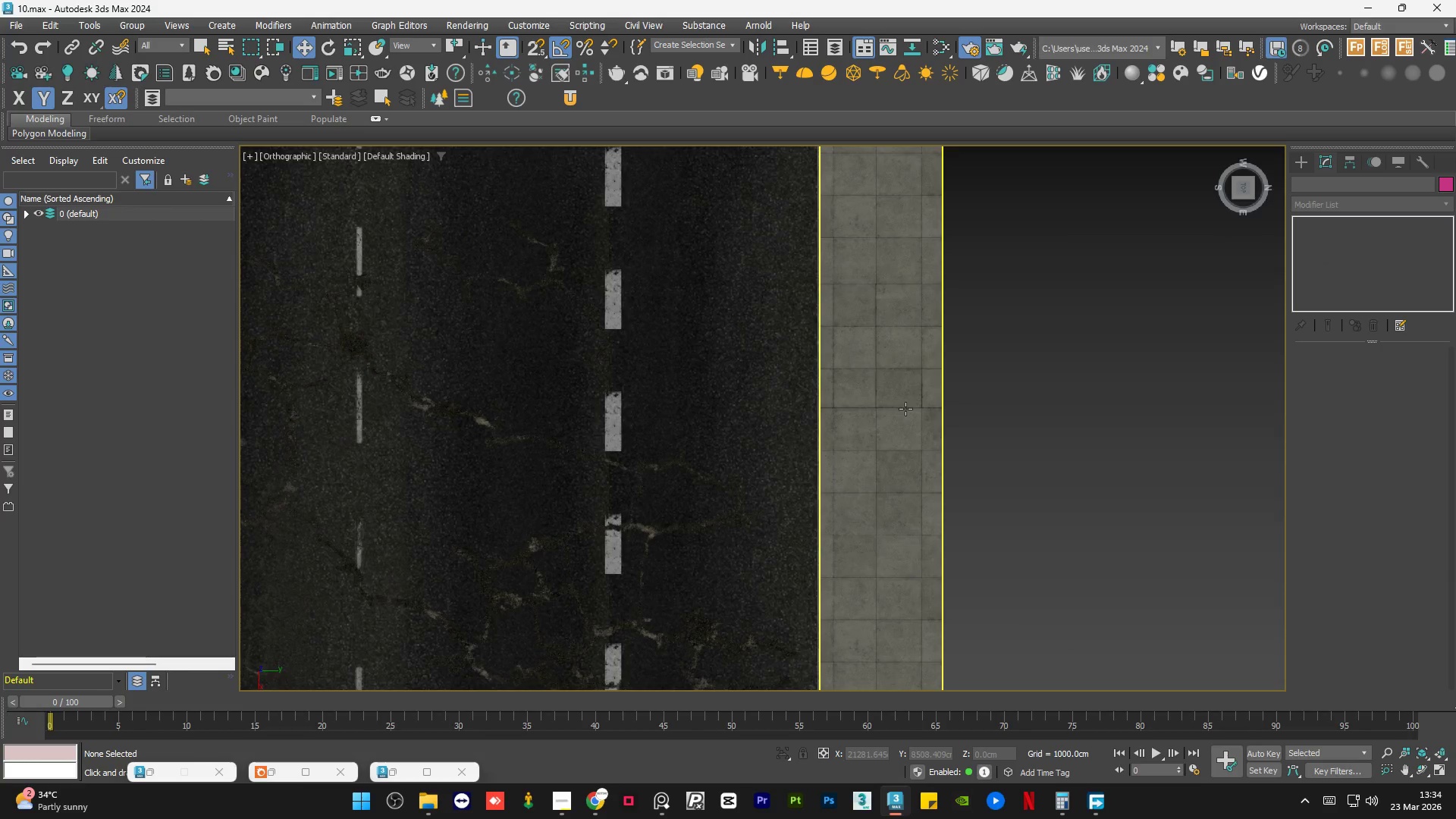 
left_click([1360, 328])
 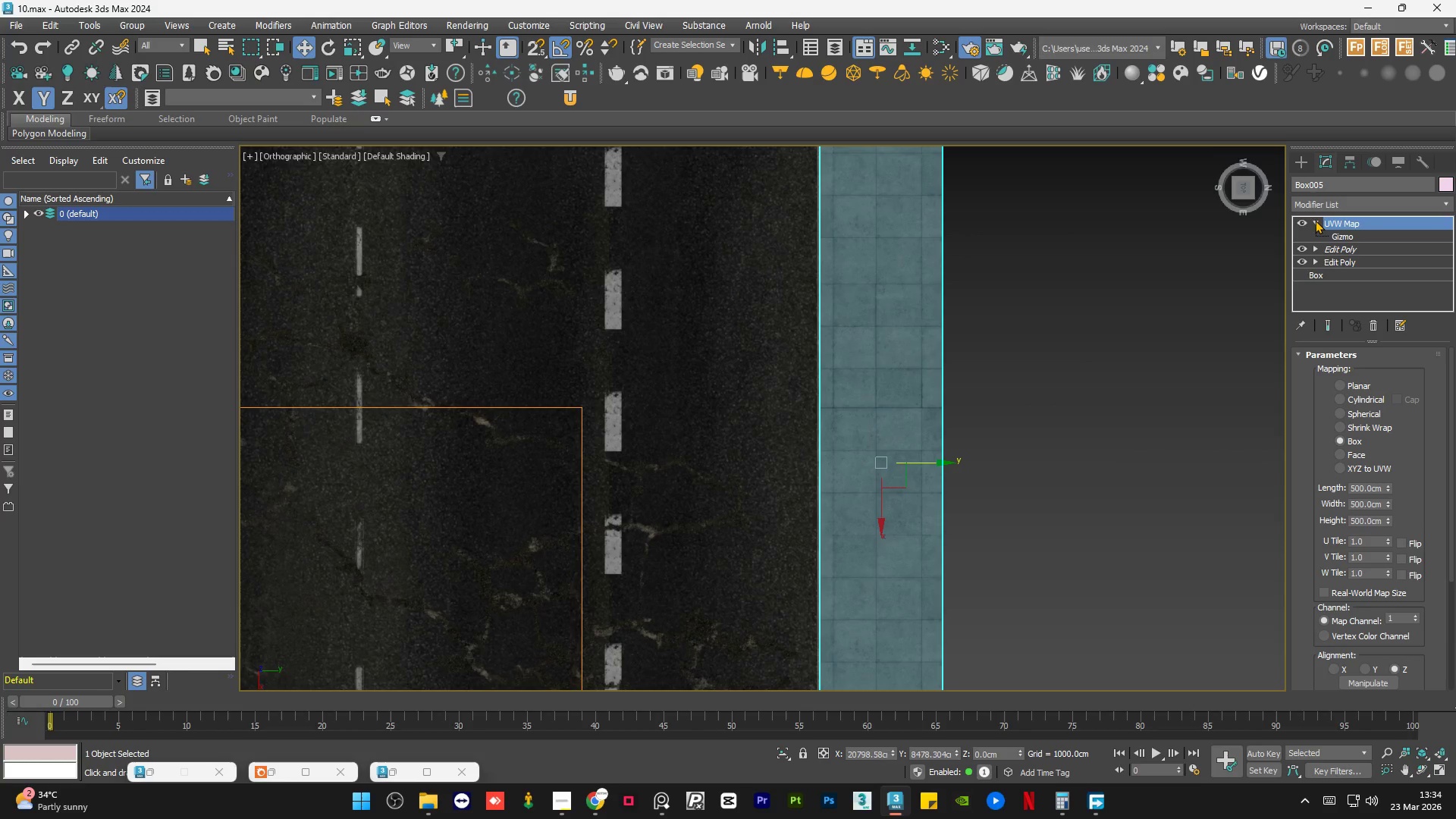 
double_click([1340, 239])
 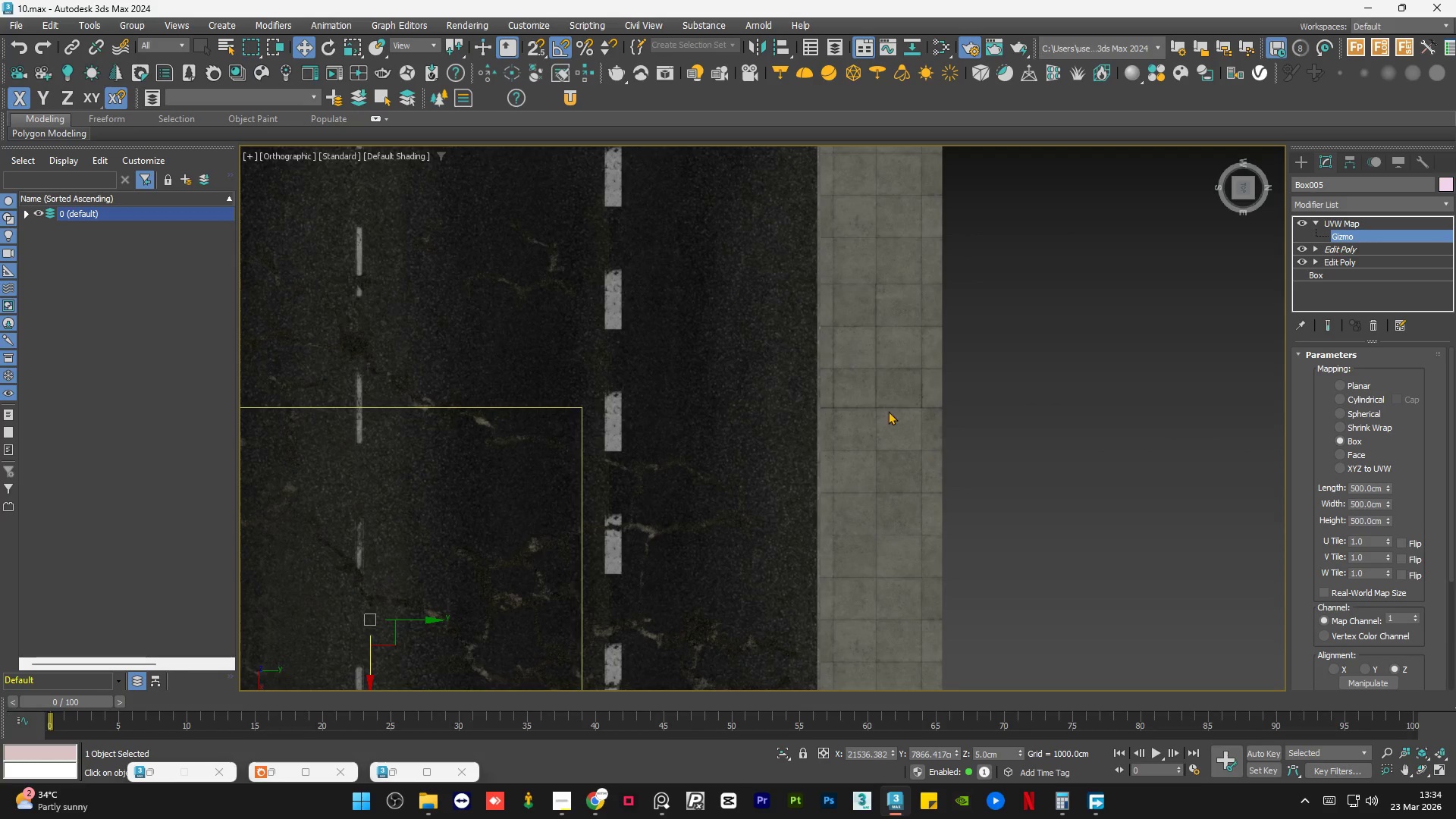 
scroll: coordinate [750, 492], scroll_direction: up, amount: 1.0
 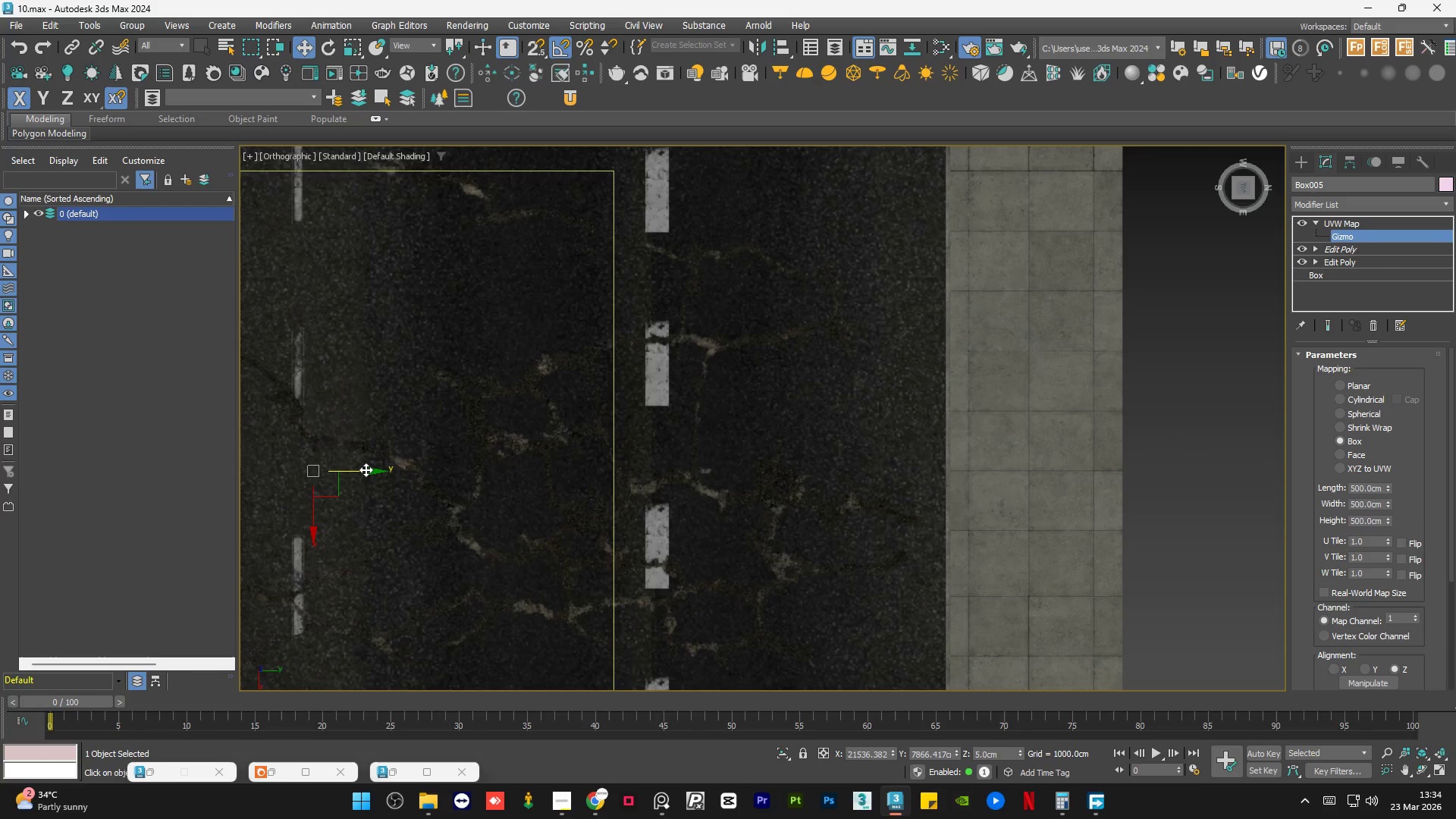 
left_click_drag(start_coordinate=[366, 469], to_coordinate=[344, 469])
 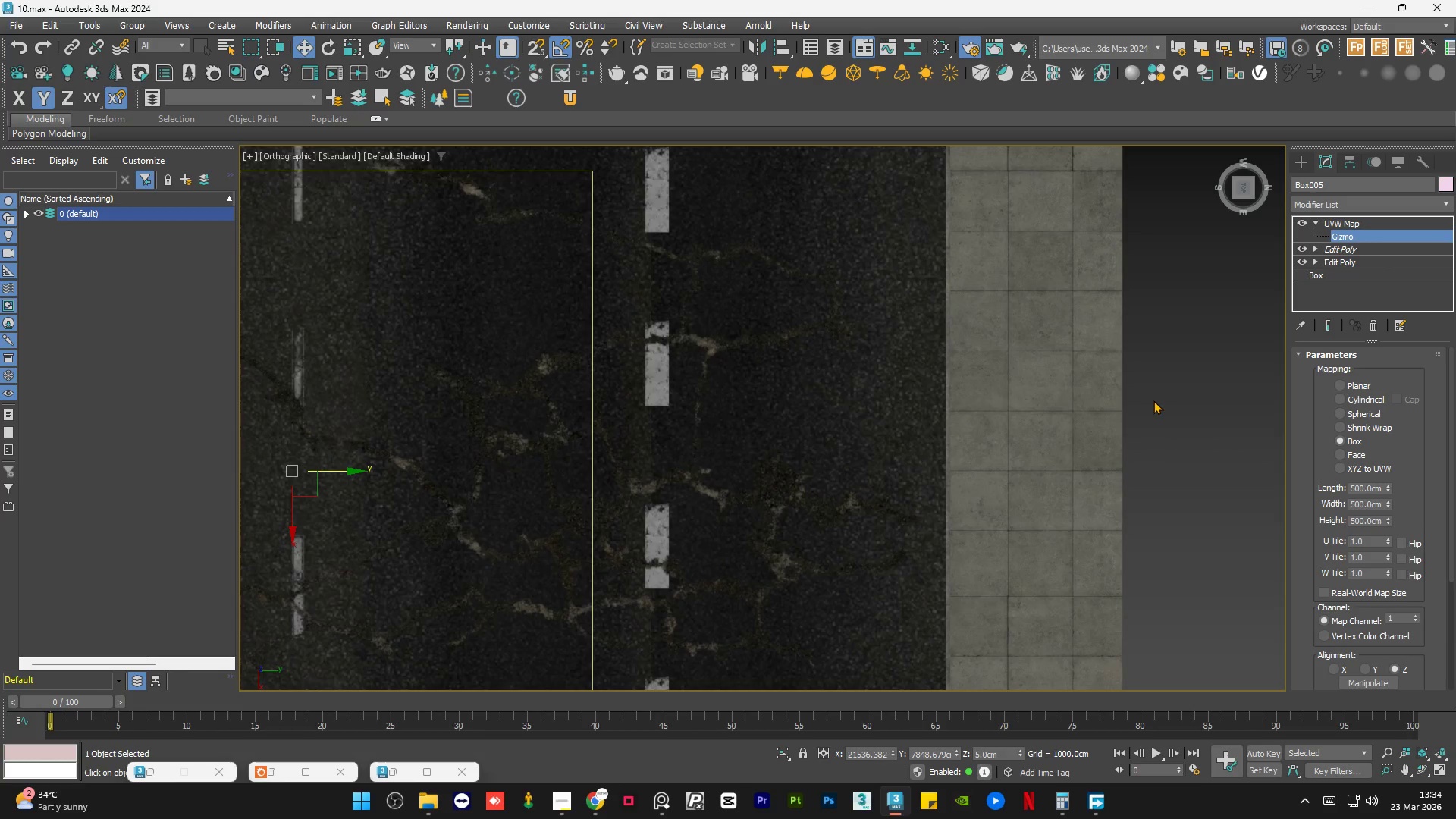 
left_click([1168, 400])
 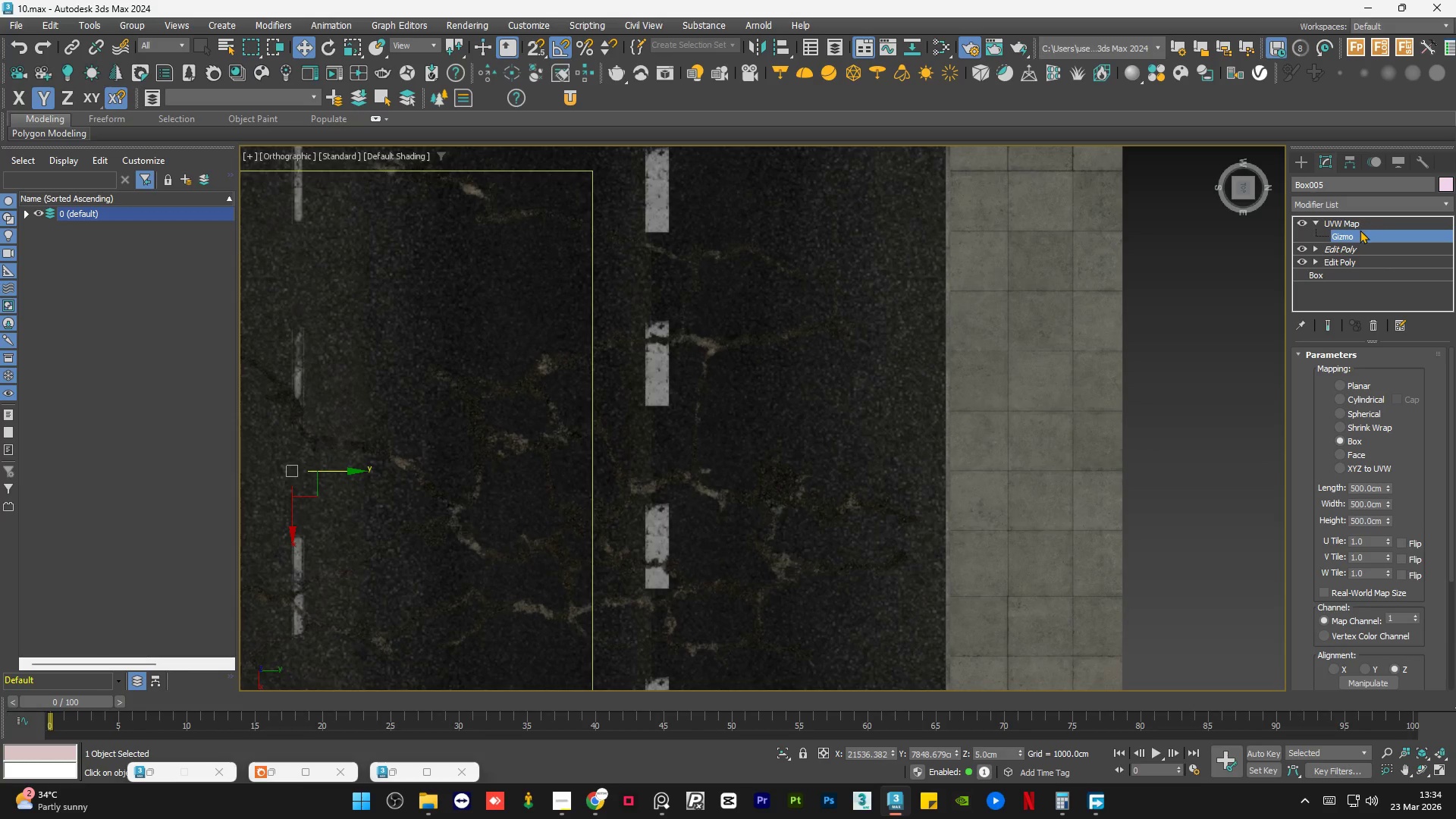 
left_click([1366, 221])
 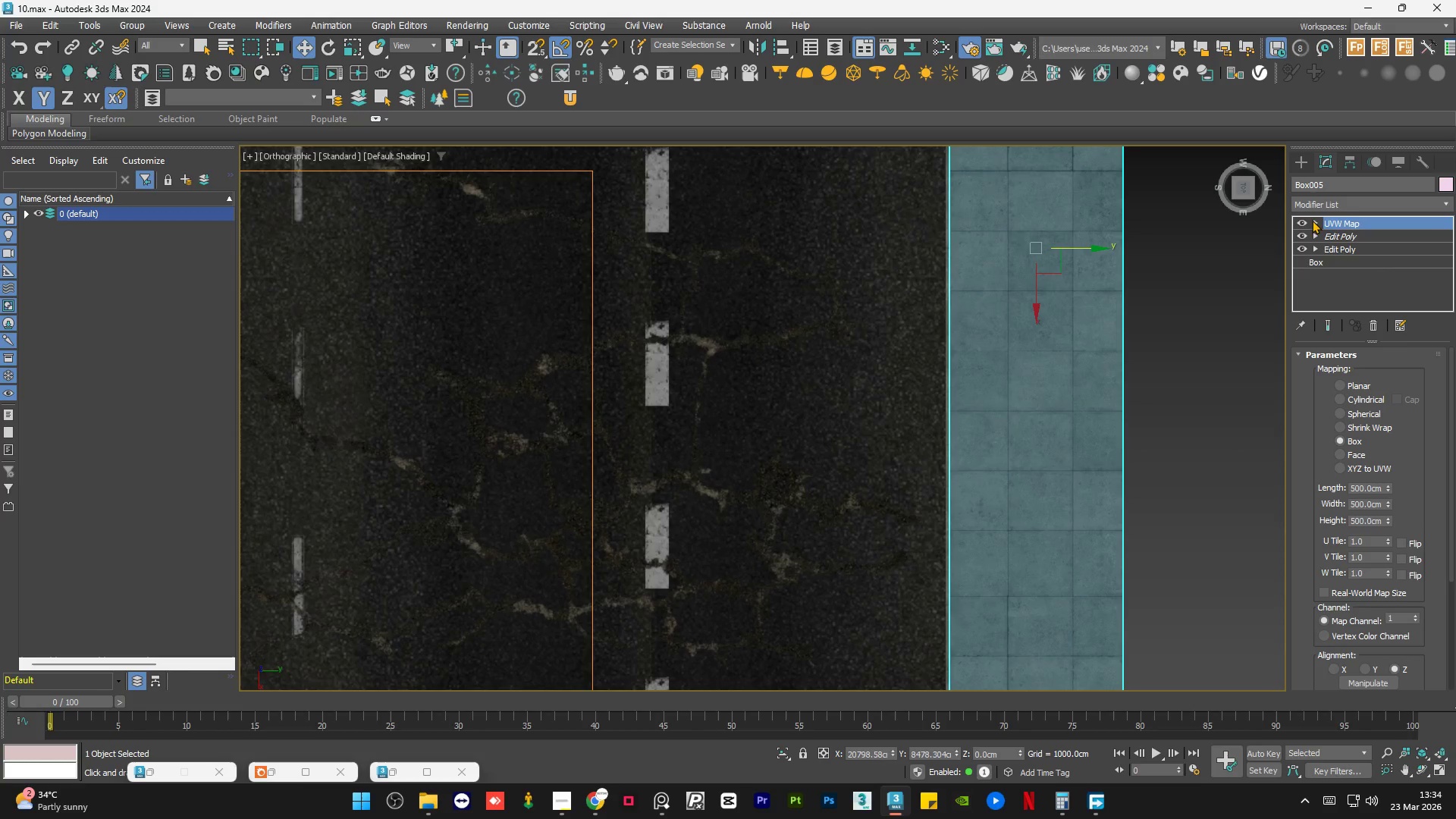 
double_click([1253, 344])
 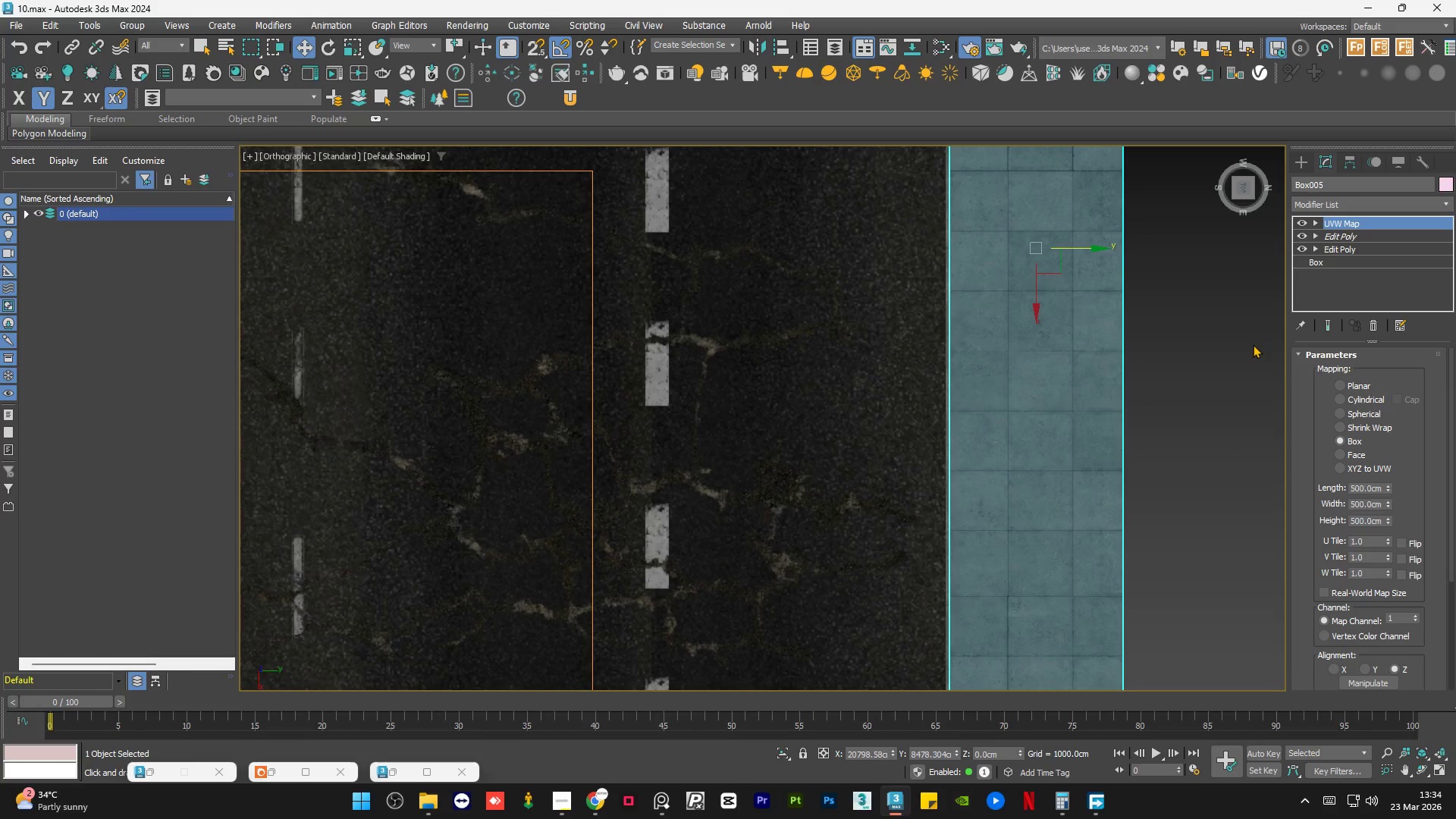 
triple_click([1253, 344])
 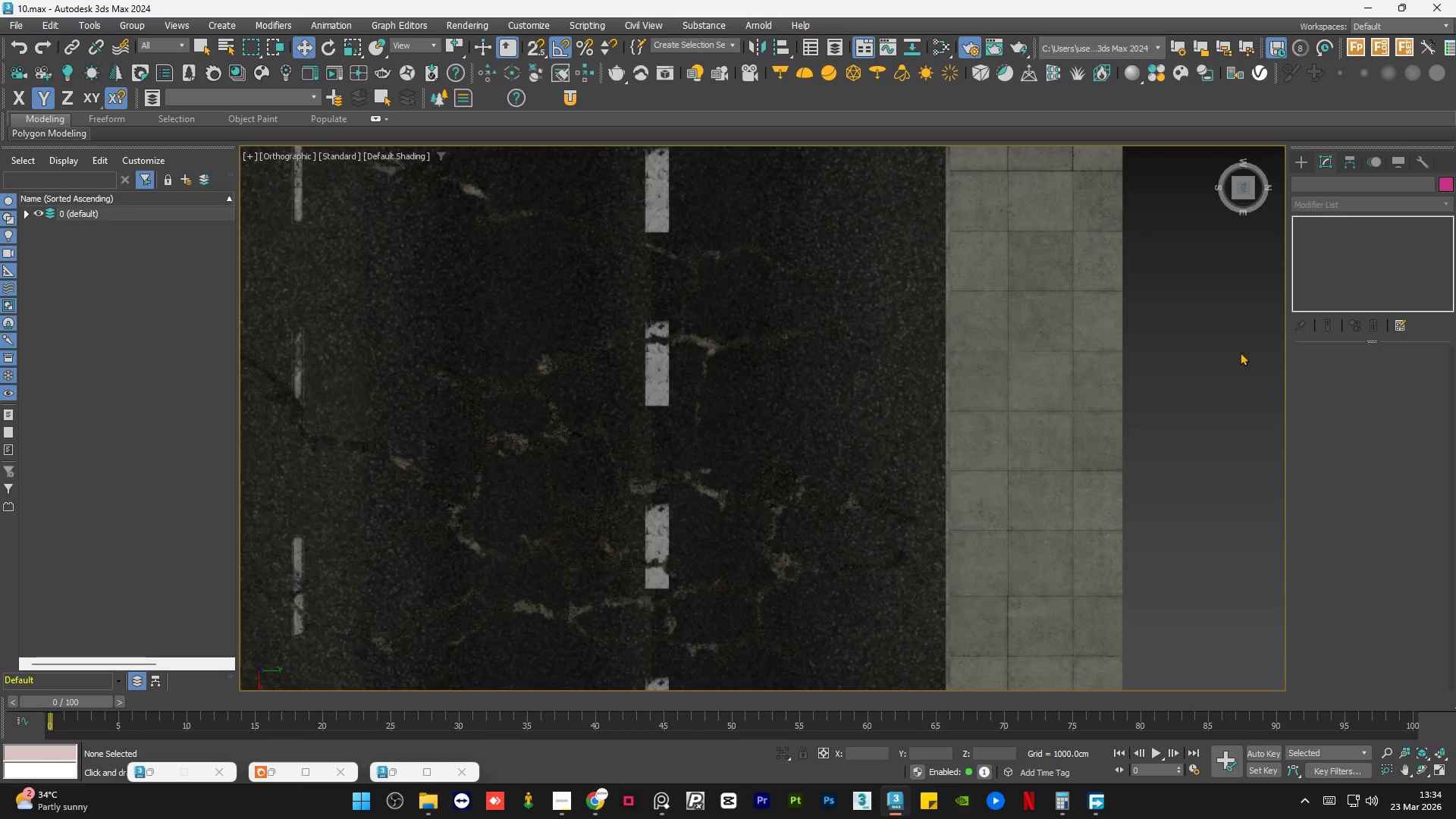 
left_click([1166, 450])
 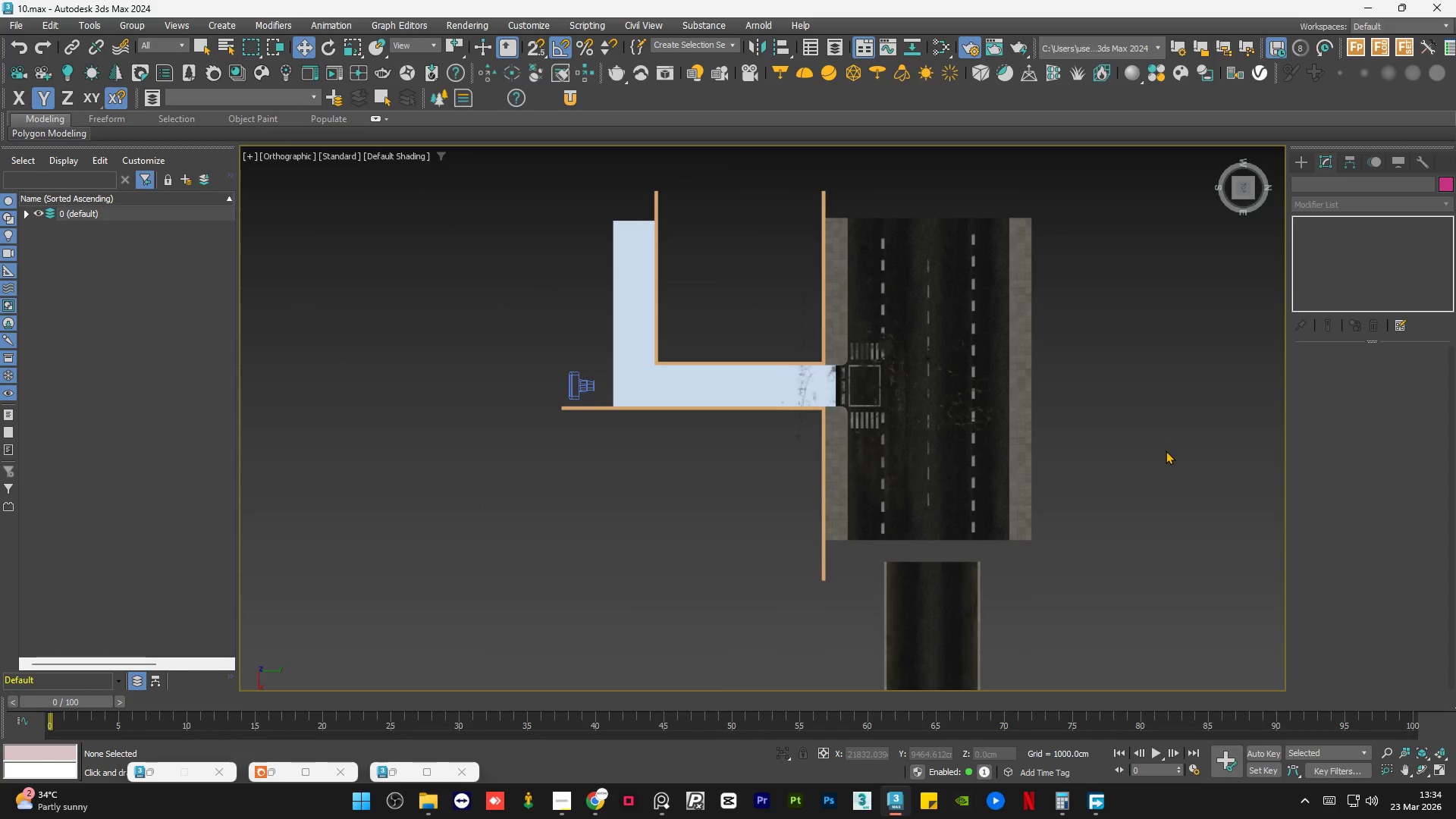 
scroll: coordinate [1010, 399], scroll_direction: down, amount: 6.0
 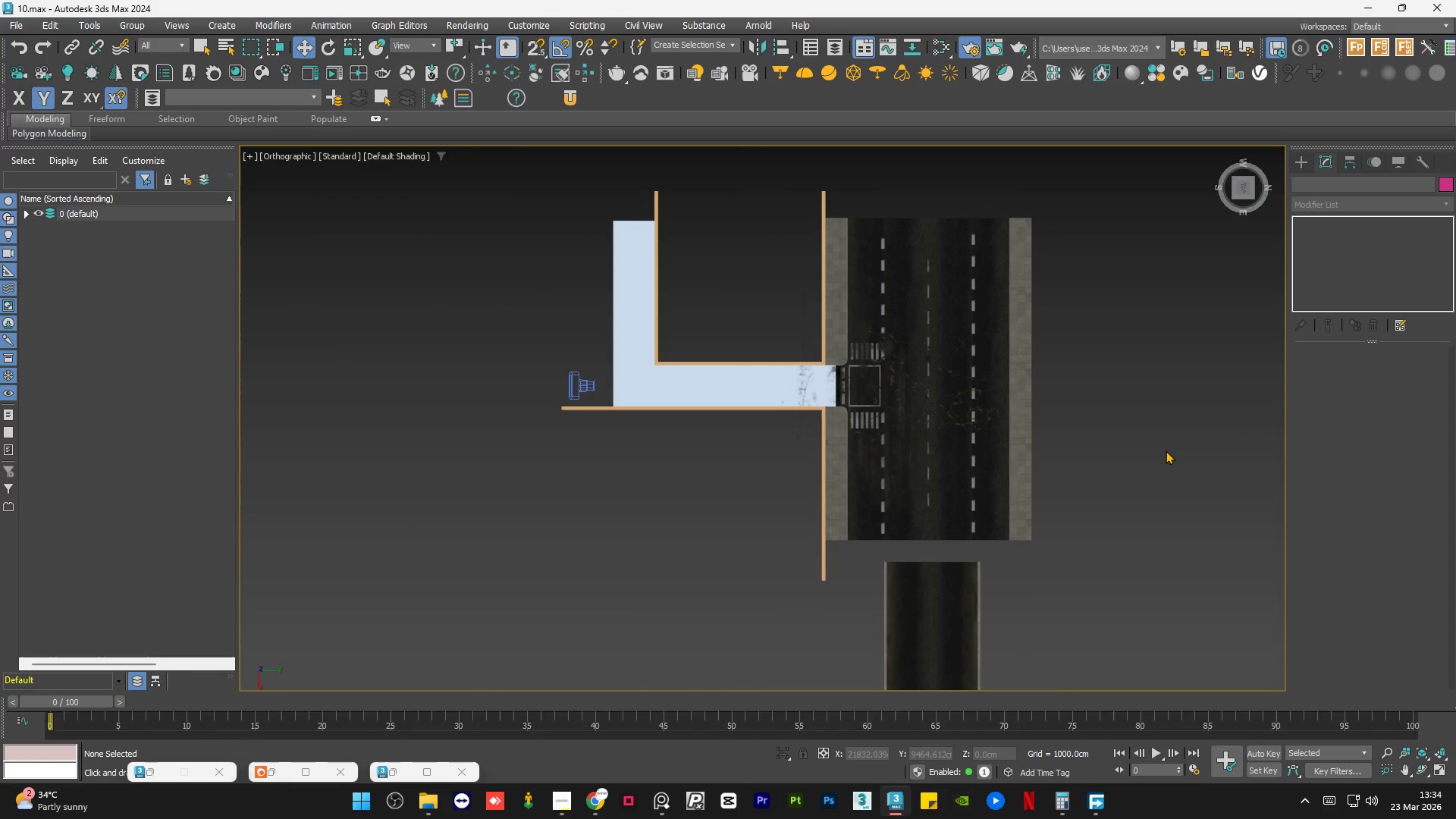 
key(Control+S)
 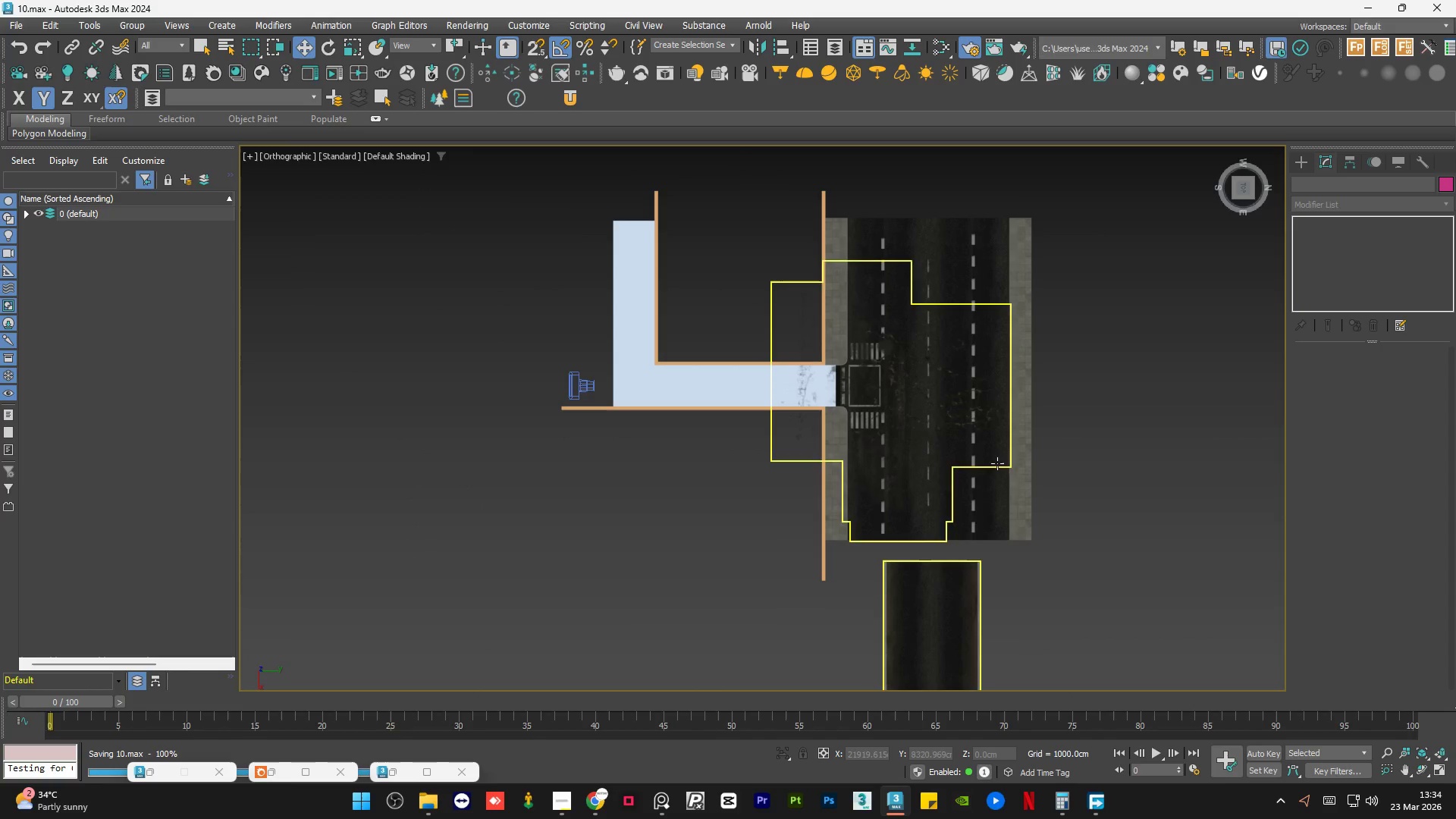 
left_click([1112, 460])
 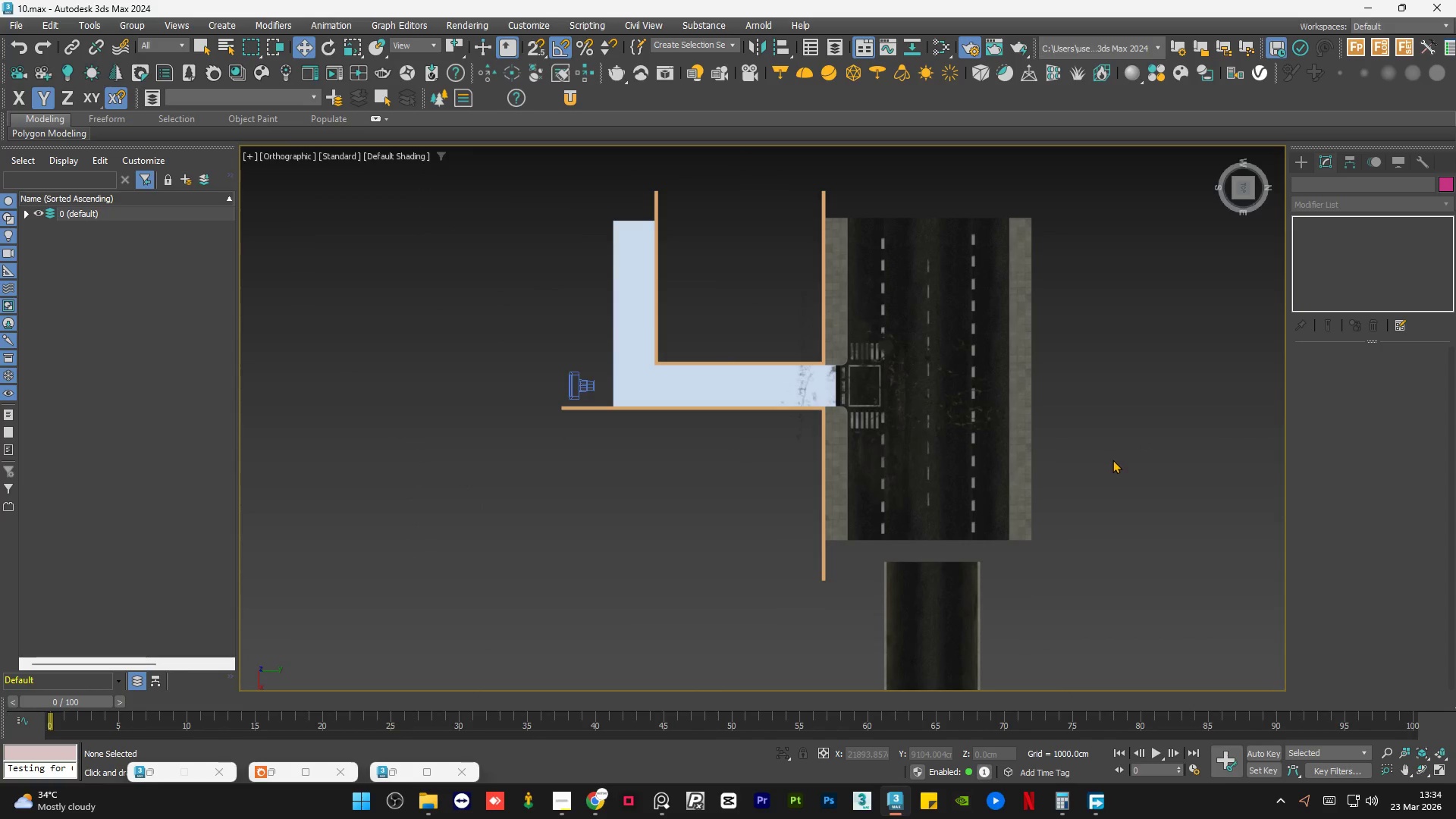 
left_click([1112, 460])
 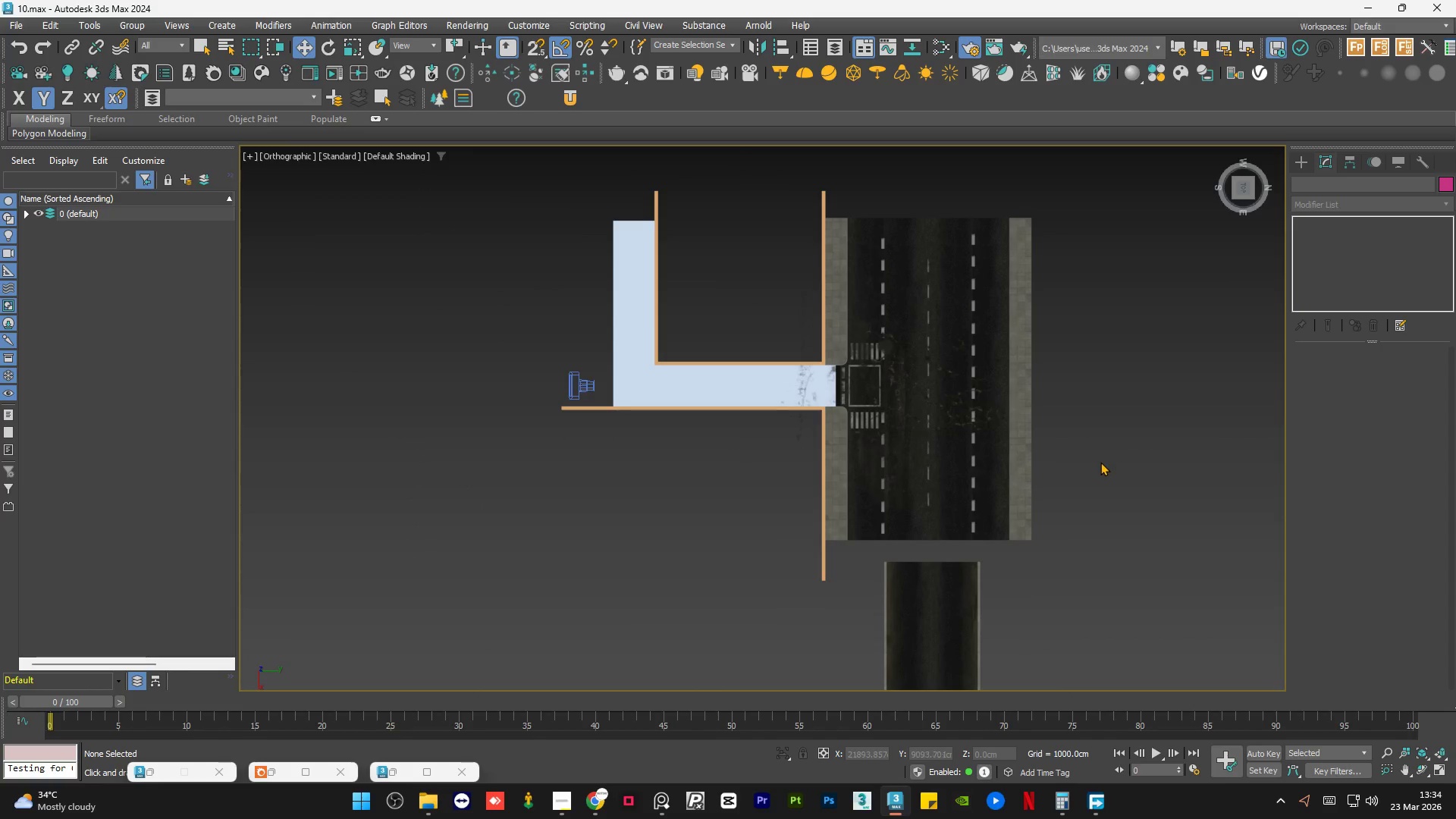 
hold_key(key=AltLeft, duration=0.72)
 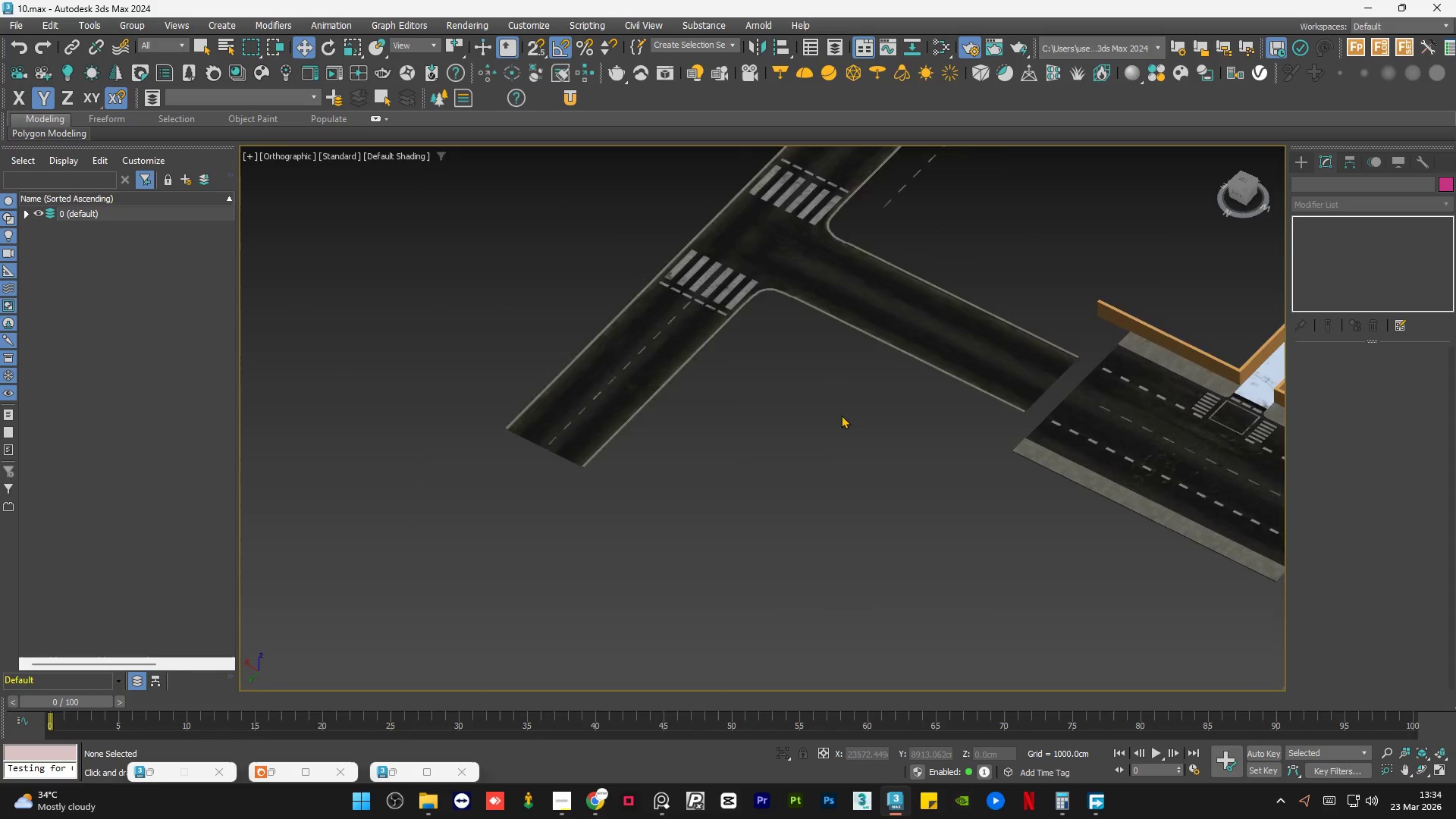 
hold_key(key=AltLeft, duration=0.61)
 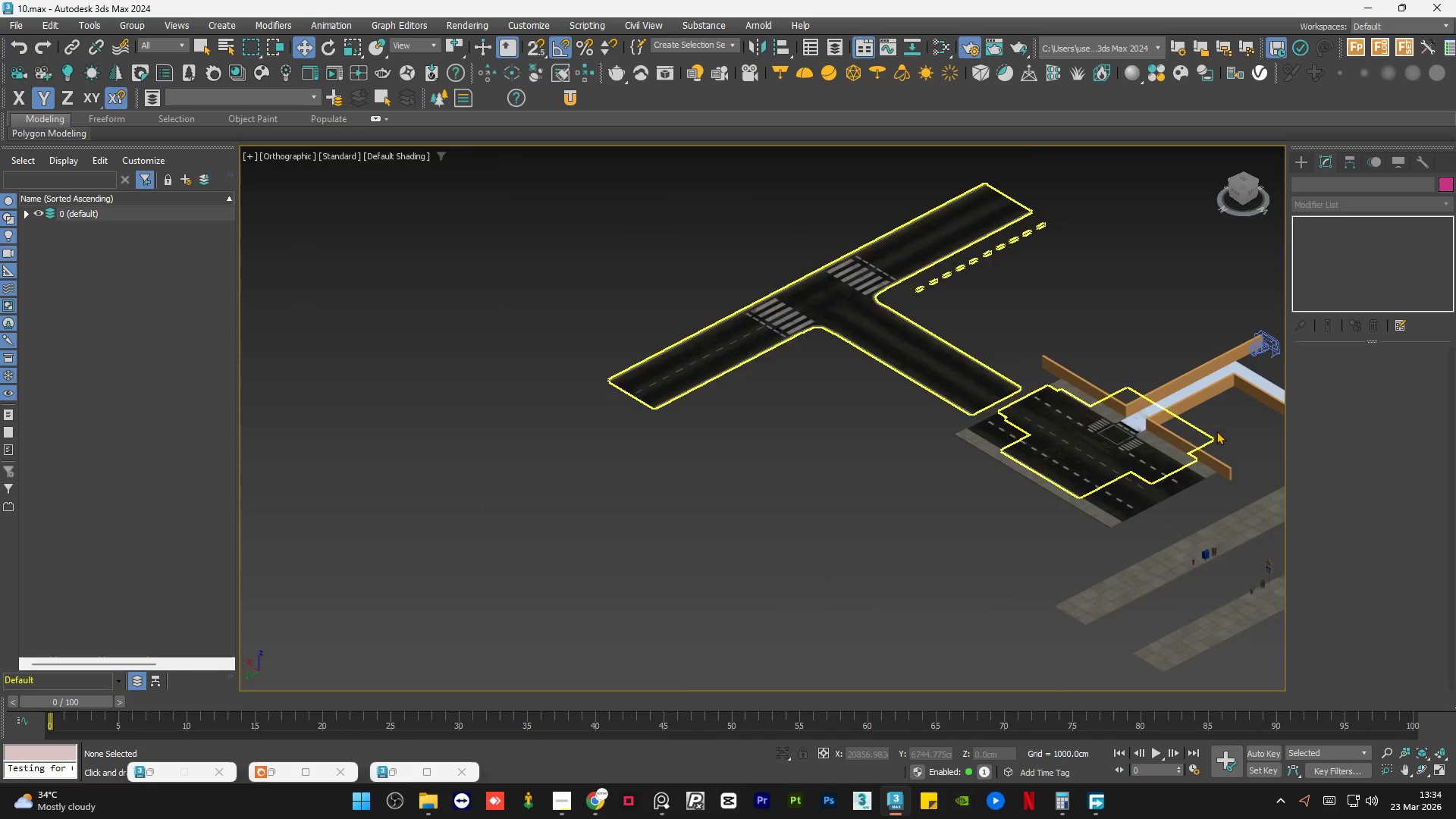 
scroll: coordinate [832, 414], scroll_direction: down, amount: 1.0
 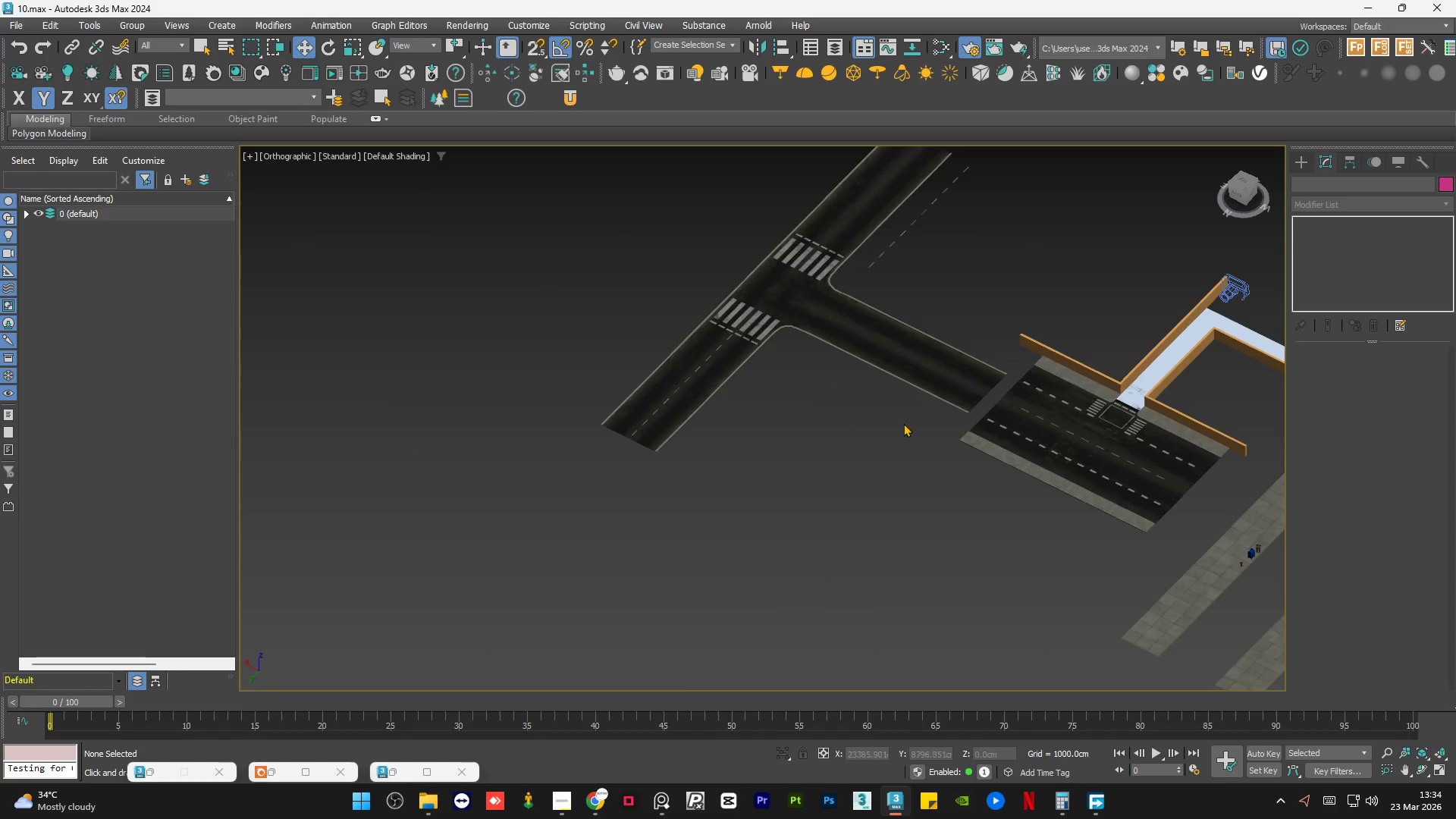 
scroll: coordinate [1216, 460], scroll_direction: up, amount: 5.0
 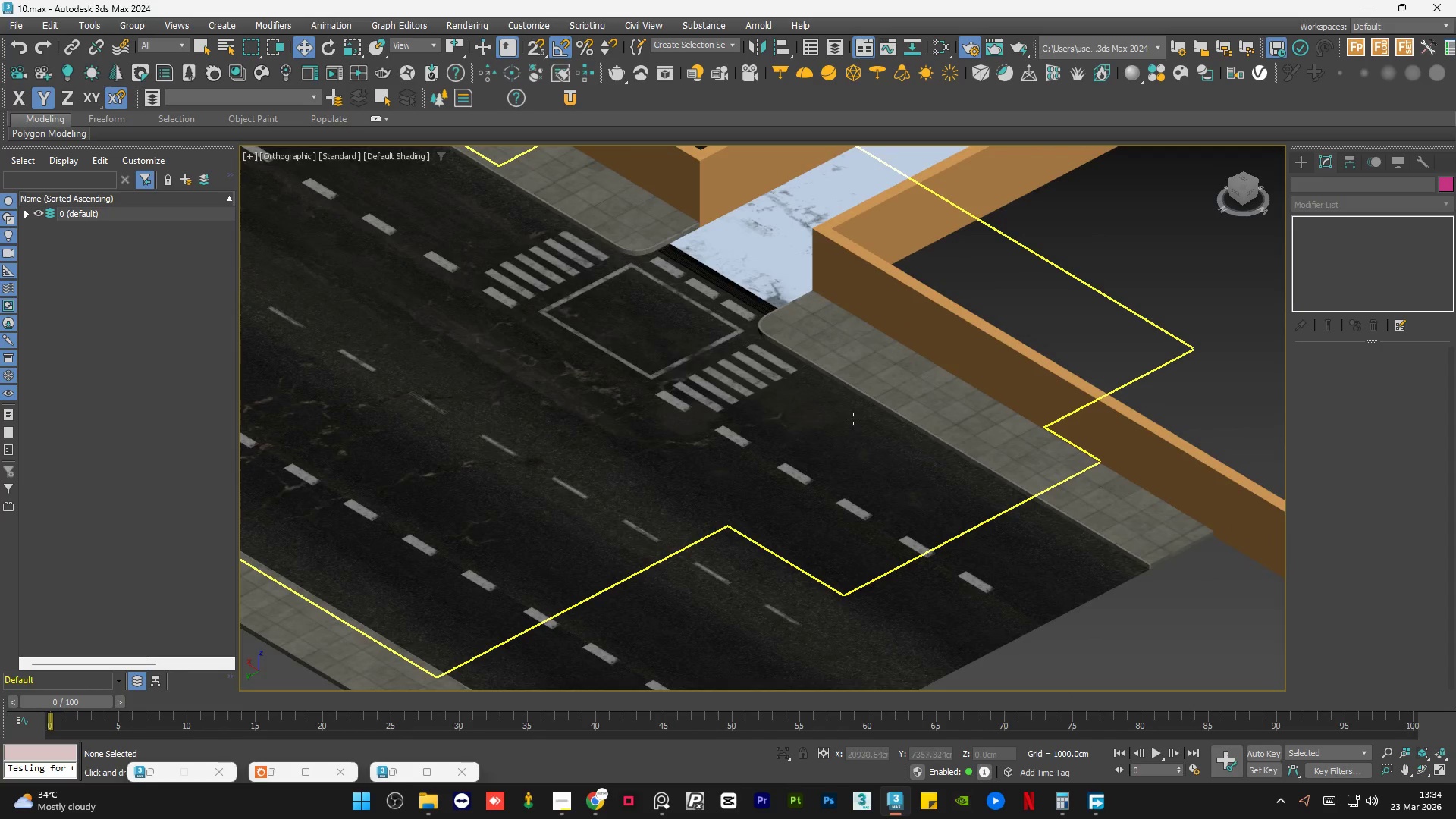 
scroll: coordinate [880, 549], scroll_direction: down, amount: 2.0
 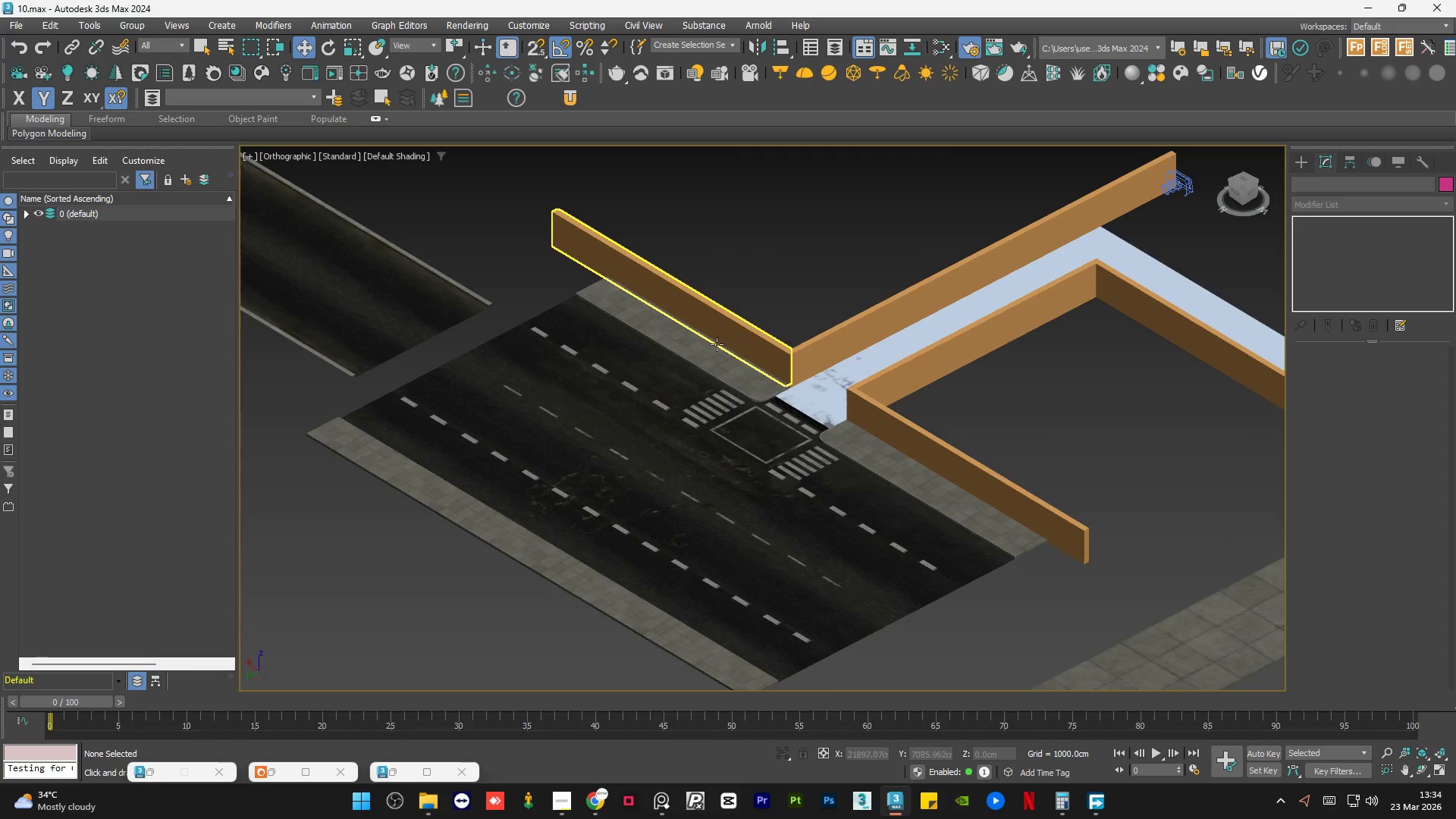 
scroll: coordinate [824, 414], scroll_direction: up, amount: 7.0
 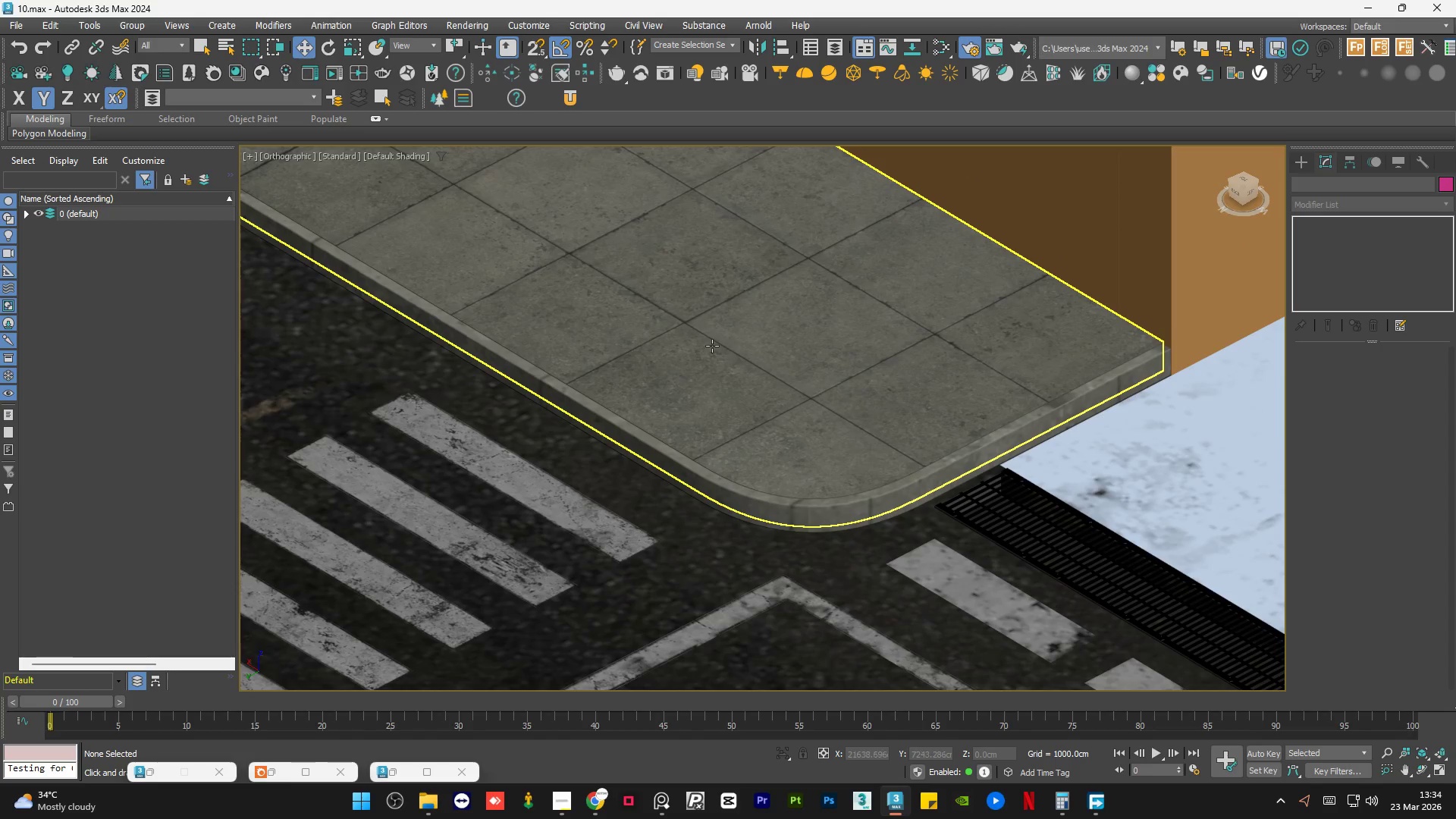 
scroll: coordinate [730, 371], scroll_direction: down, amount: 3.0
 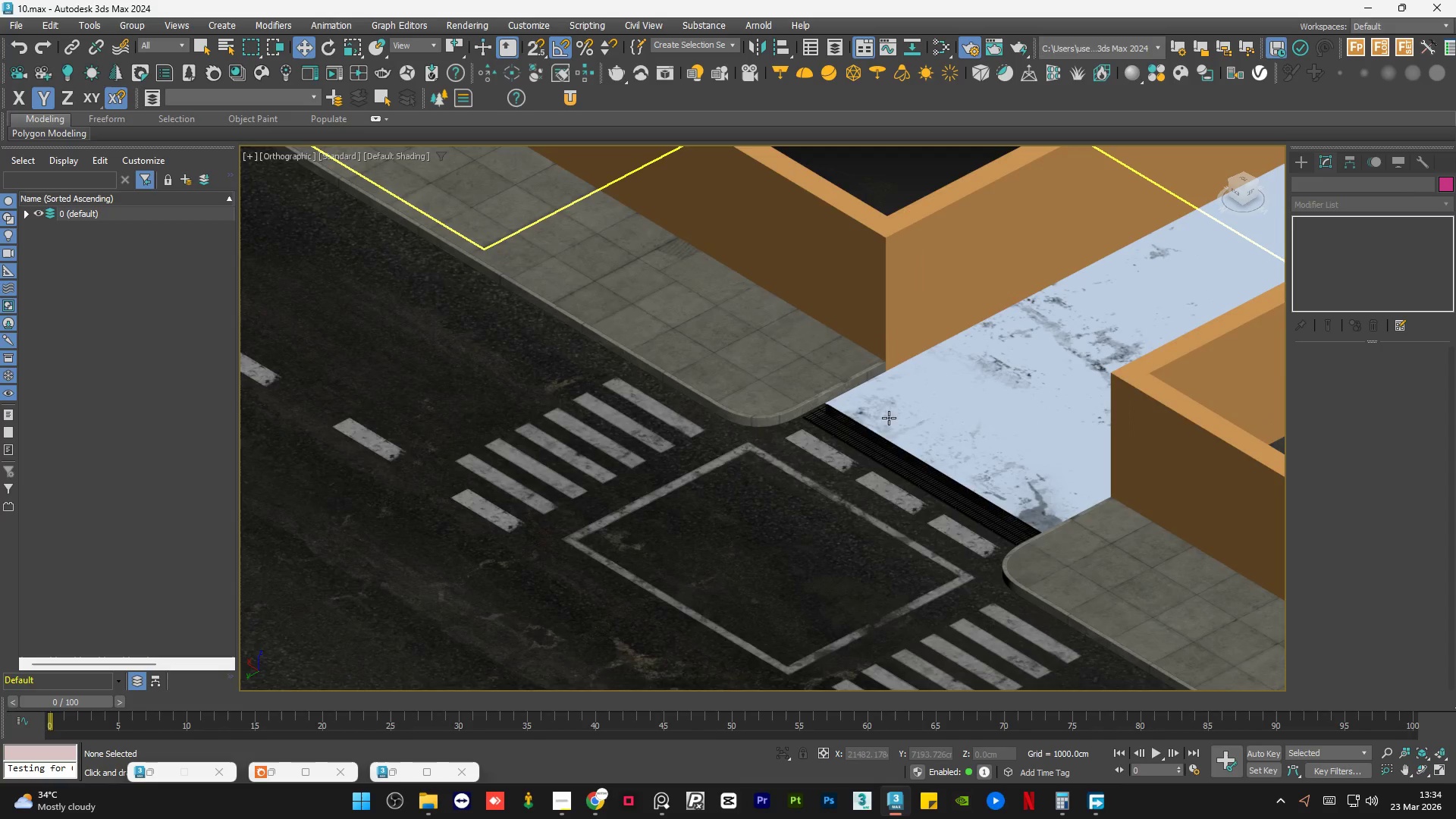 
scroll: coordinate [610, 333], scroll_direction: up, amount: 7.0
 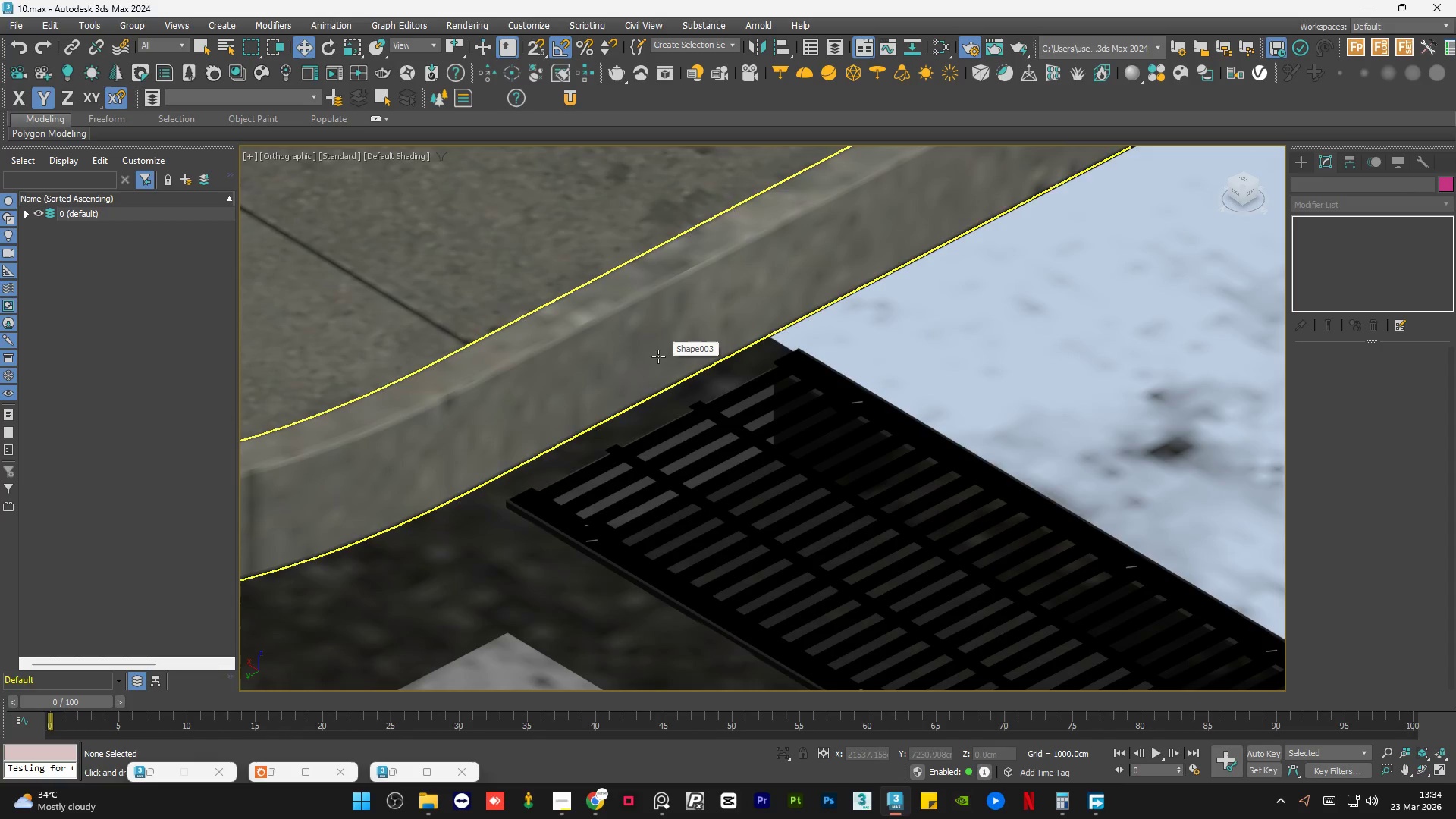 
left_click([563, 510])
 